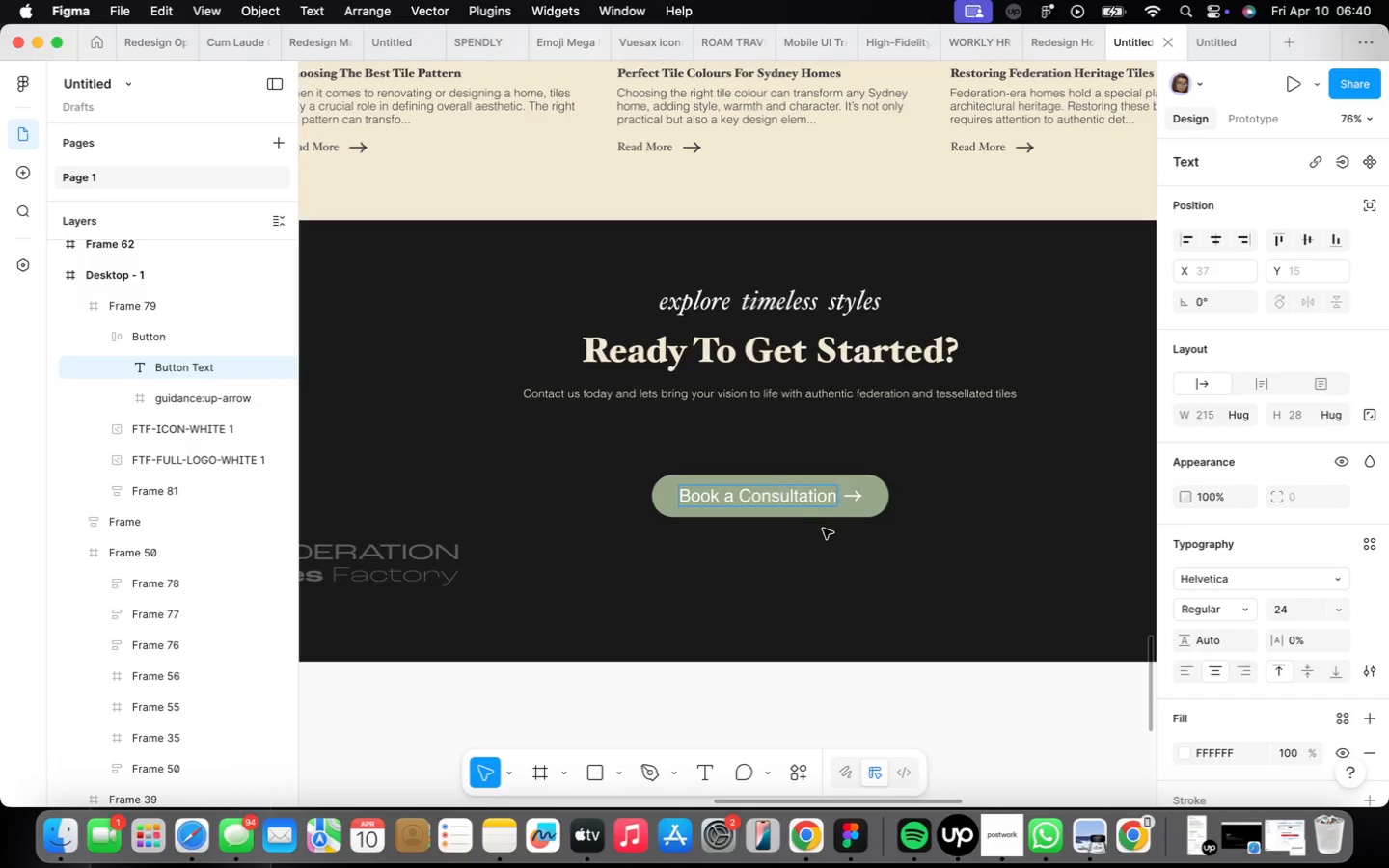 
double_click([845, 538])
 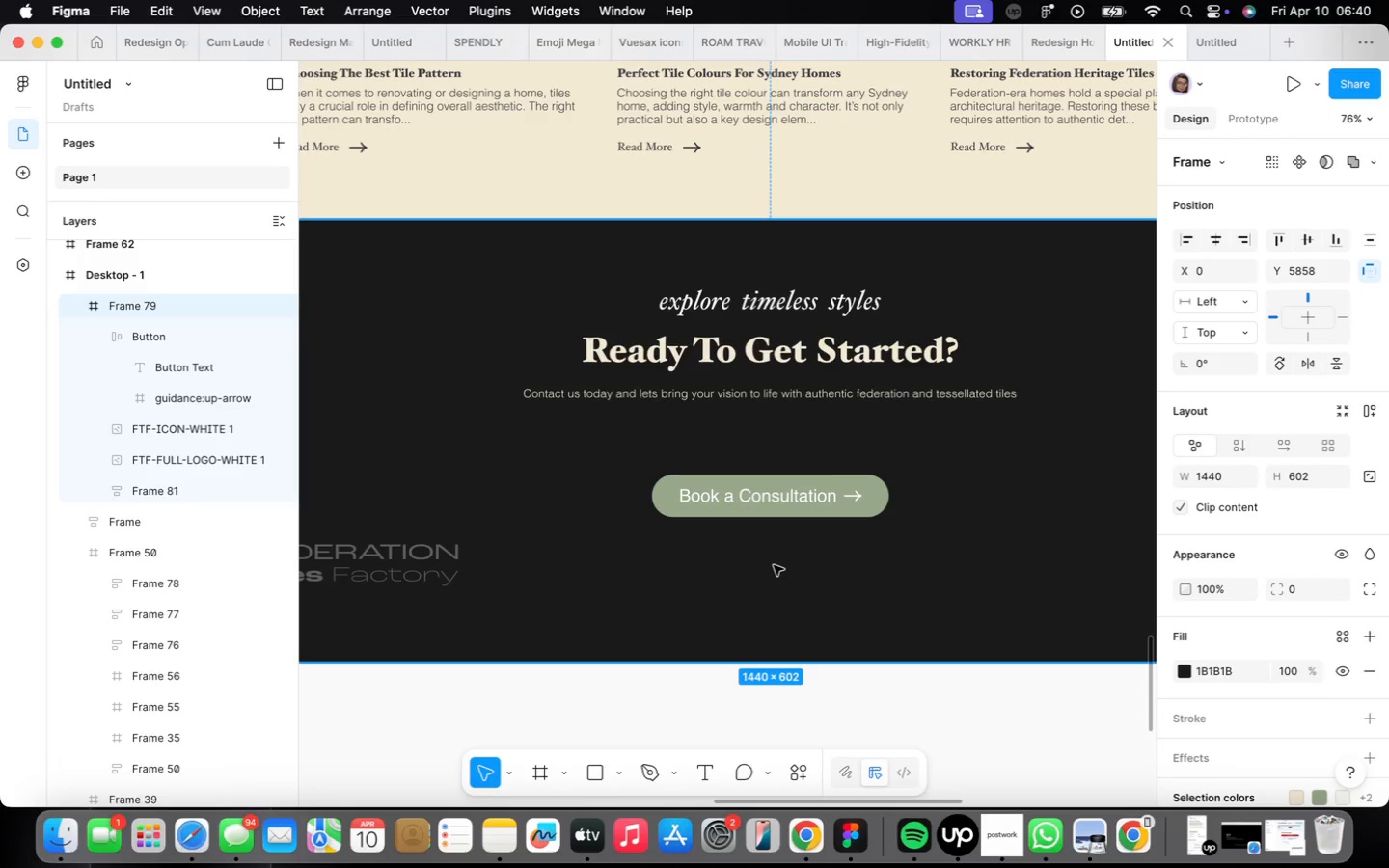 
scroll: coordinate [773, 564], scroll_direction: down, amount: 7.0
 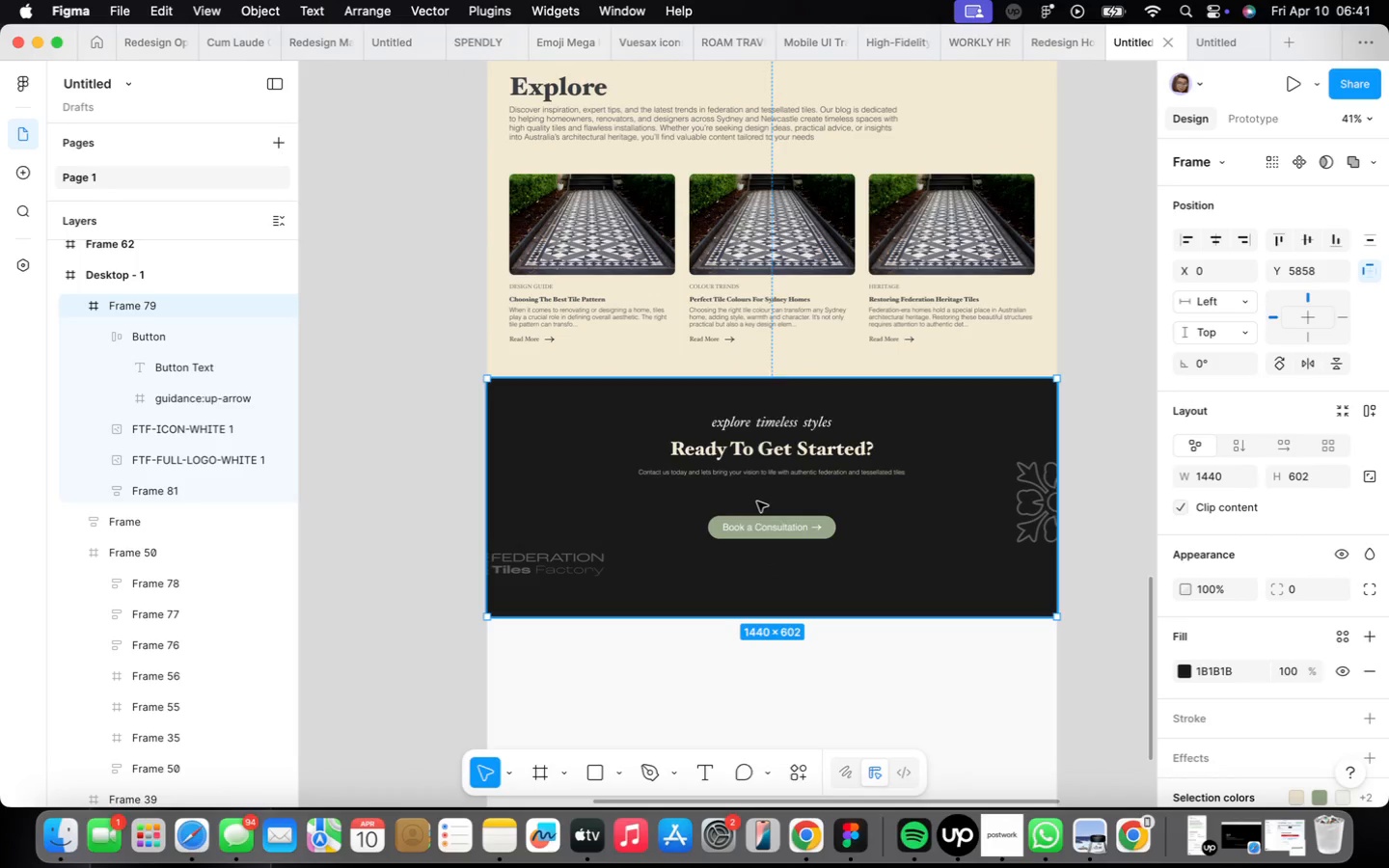 
scroll: coordinate [757, 502], scroll_direction: up, amount: 11.0
 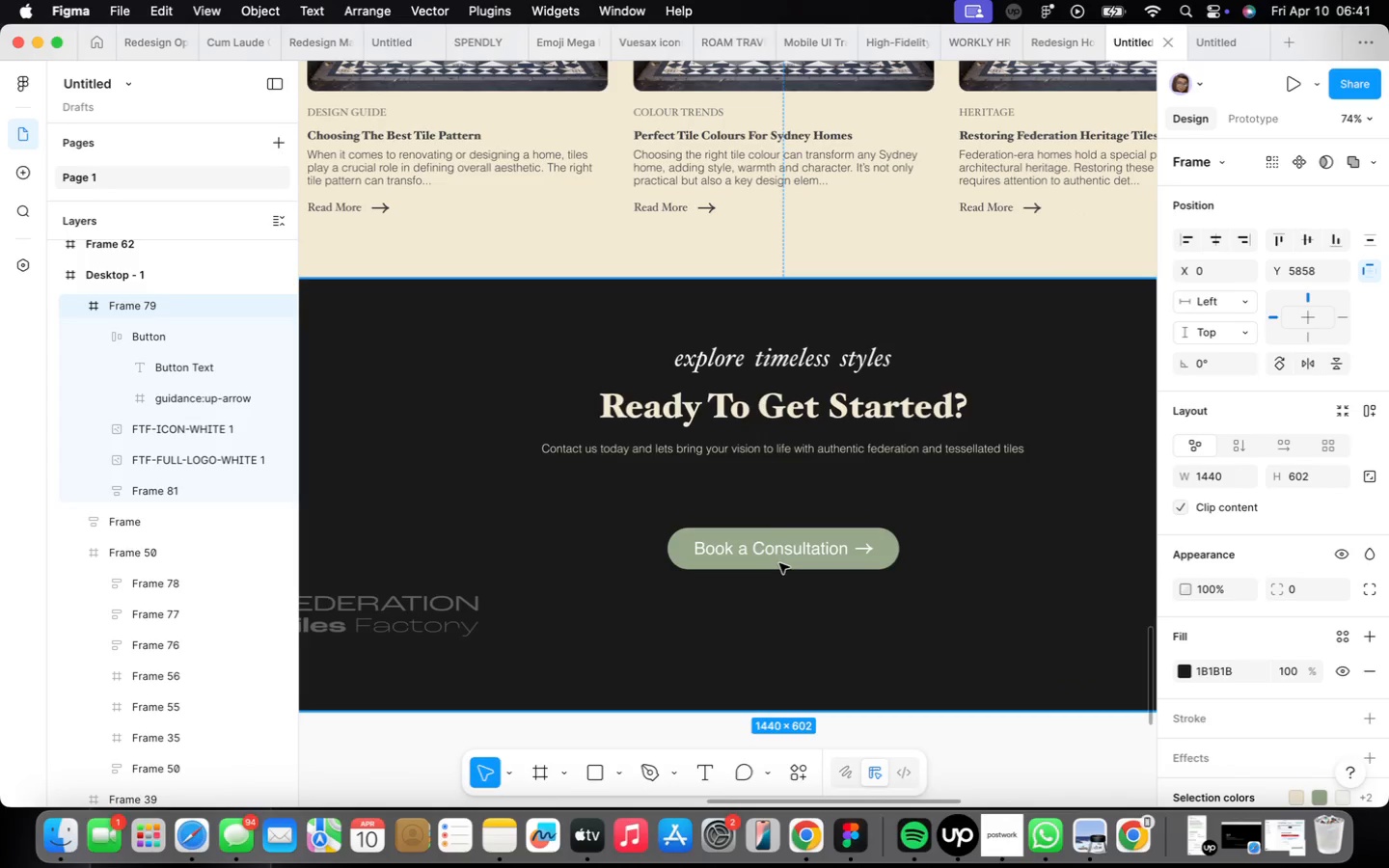 
double_click([779, 563])
 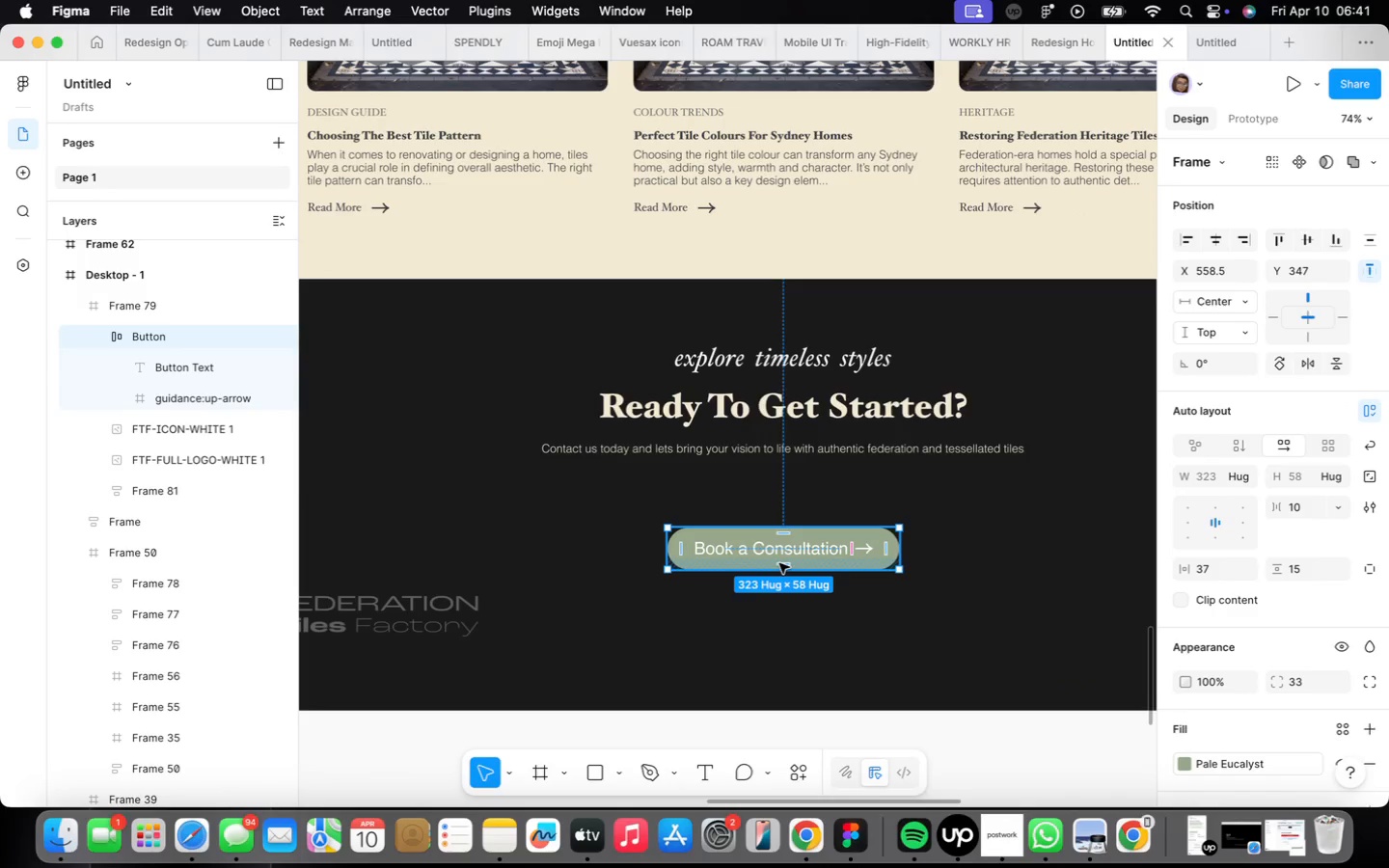 
triple_click([779, 563])
 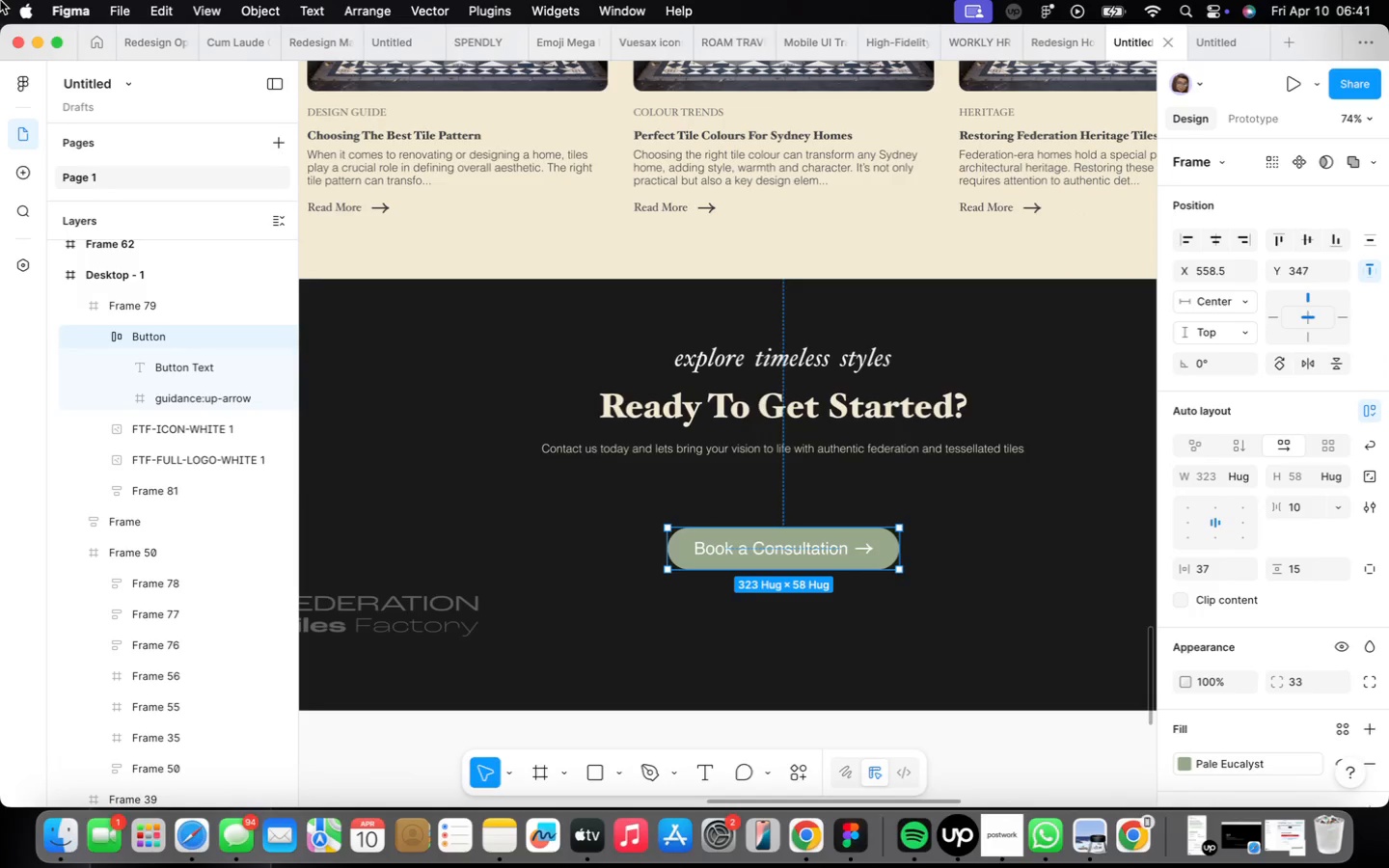 
double_click([819, 529])
 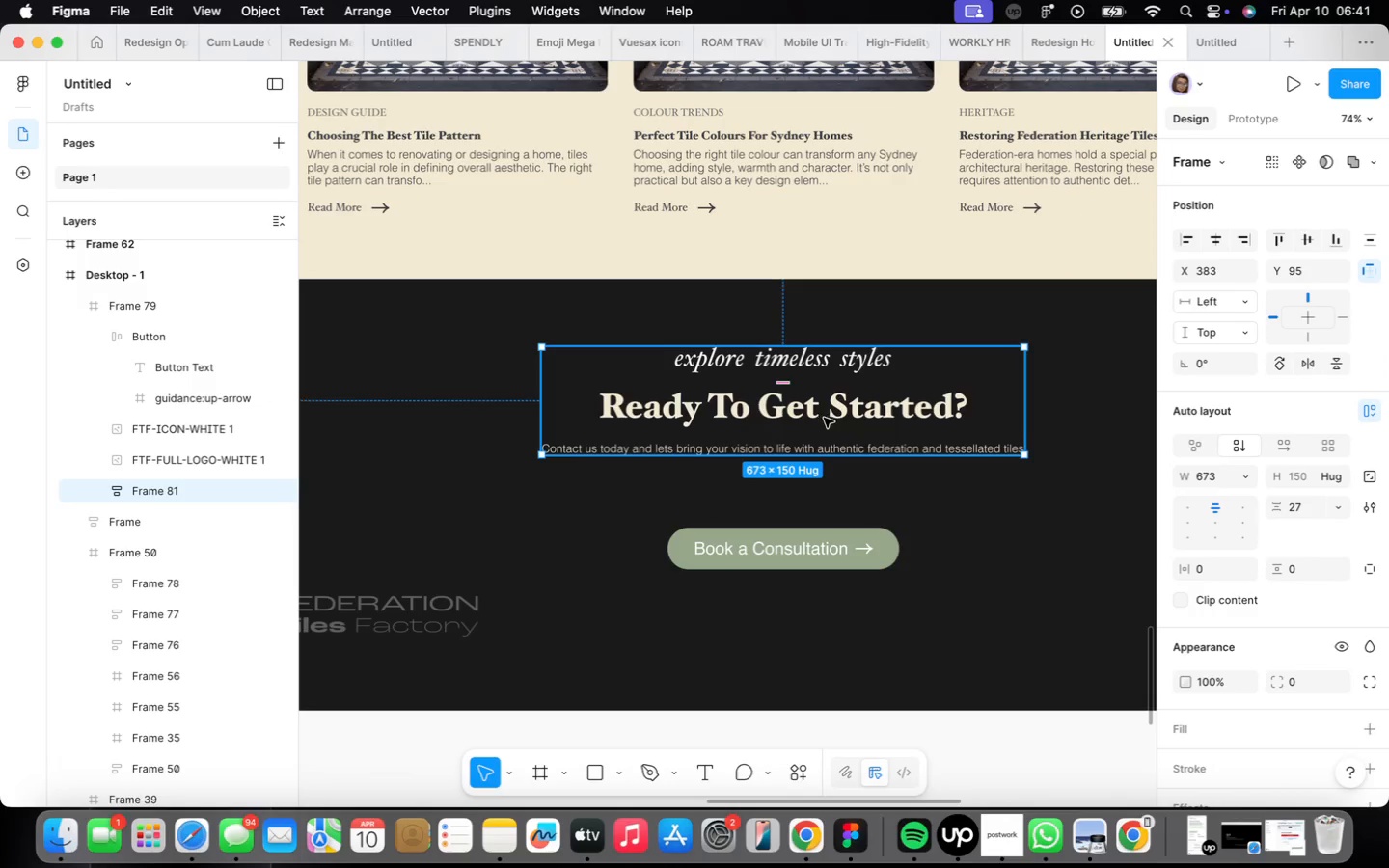 
scroll: coordinate [824, 661], scroll_direction: down, amount: 10.0
 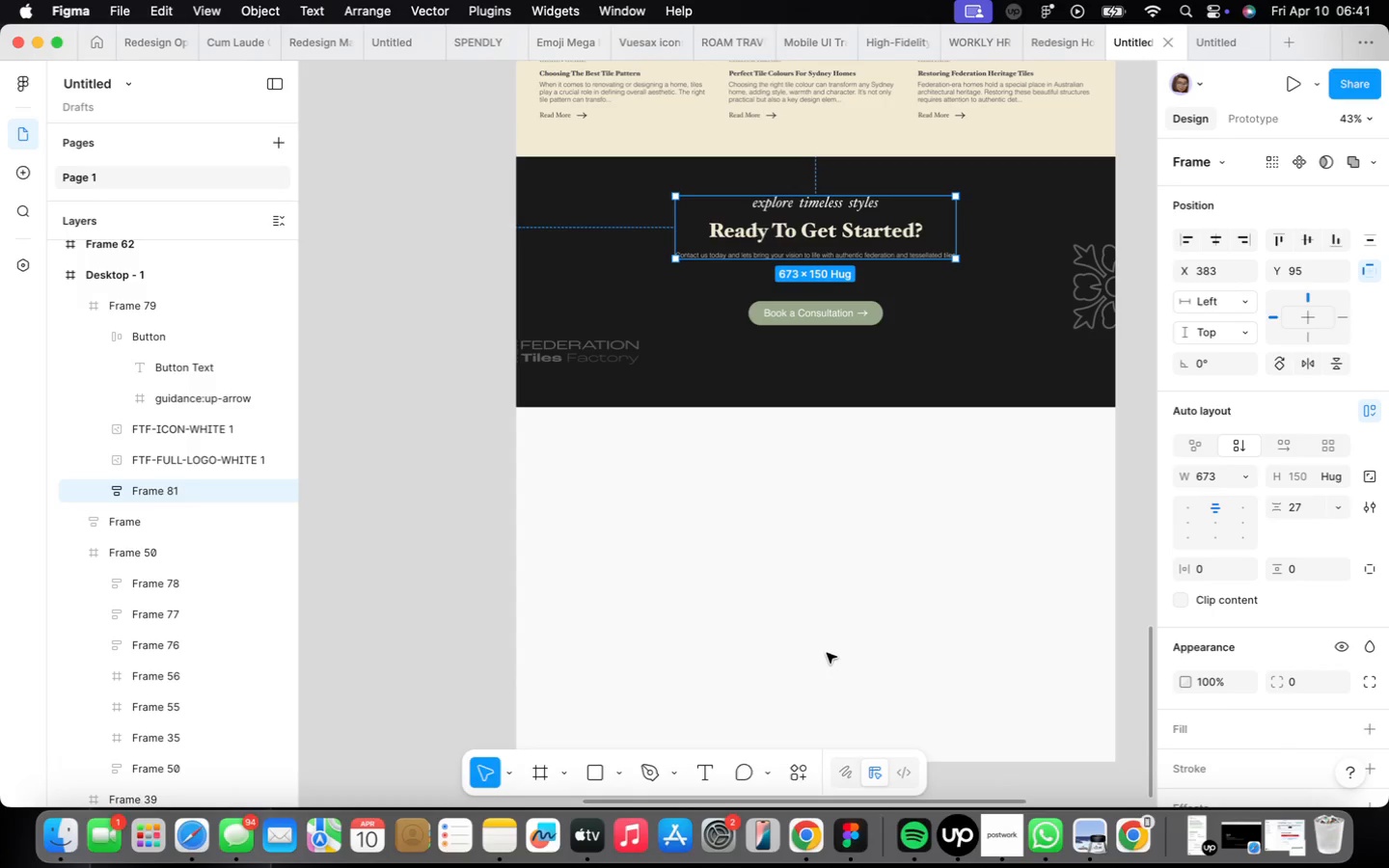 
scroll: coordinate [1020, 426], scroll_direction: up, amount: 12.0
 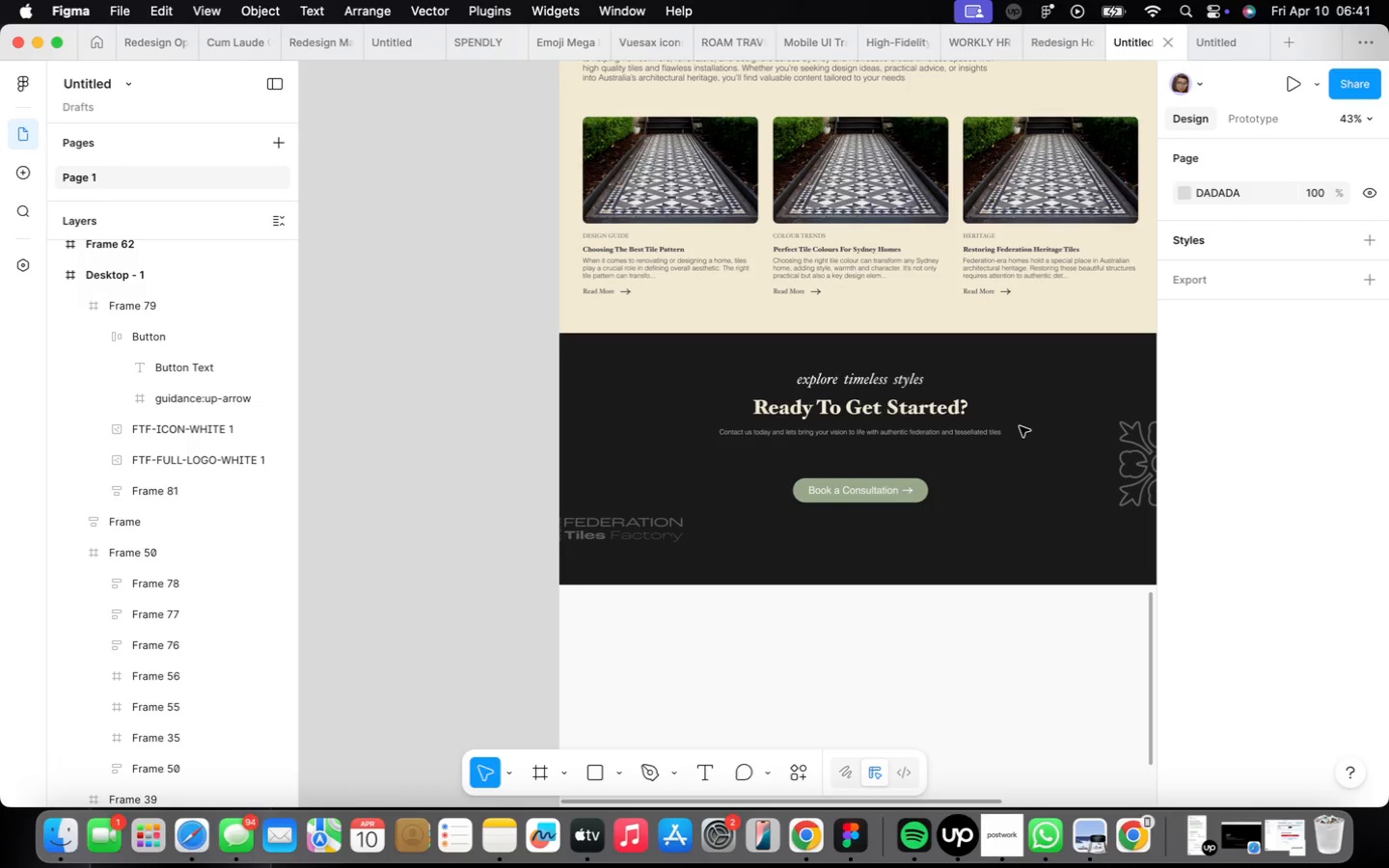 
wait(10.22)
 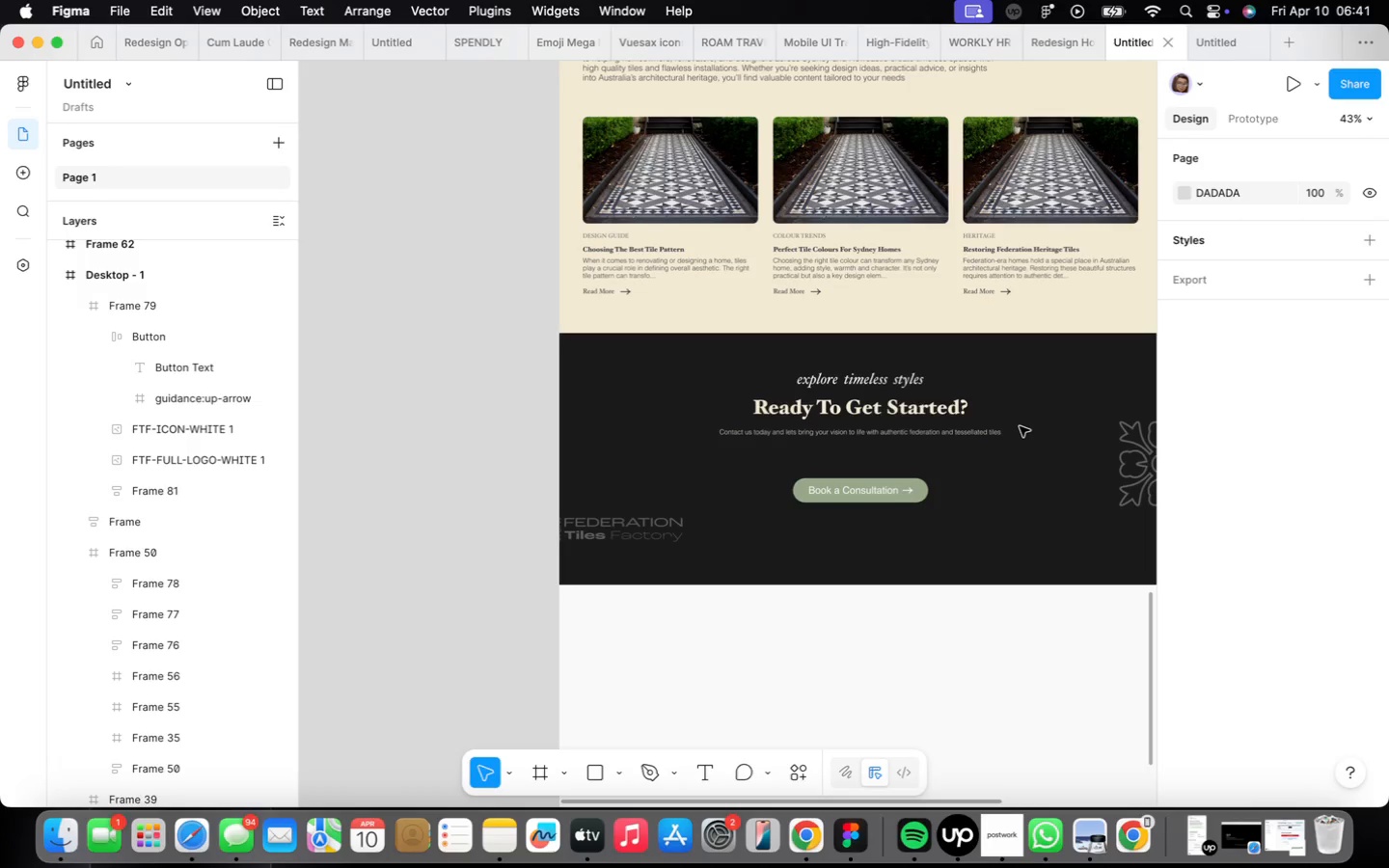 
right_click([867, 397])
 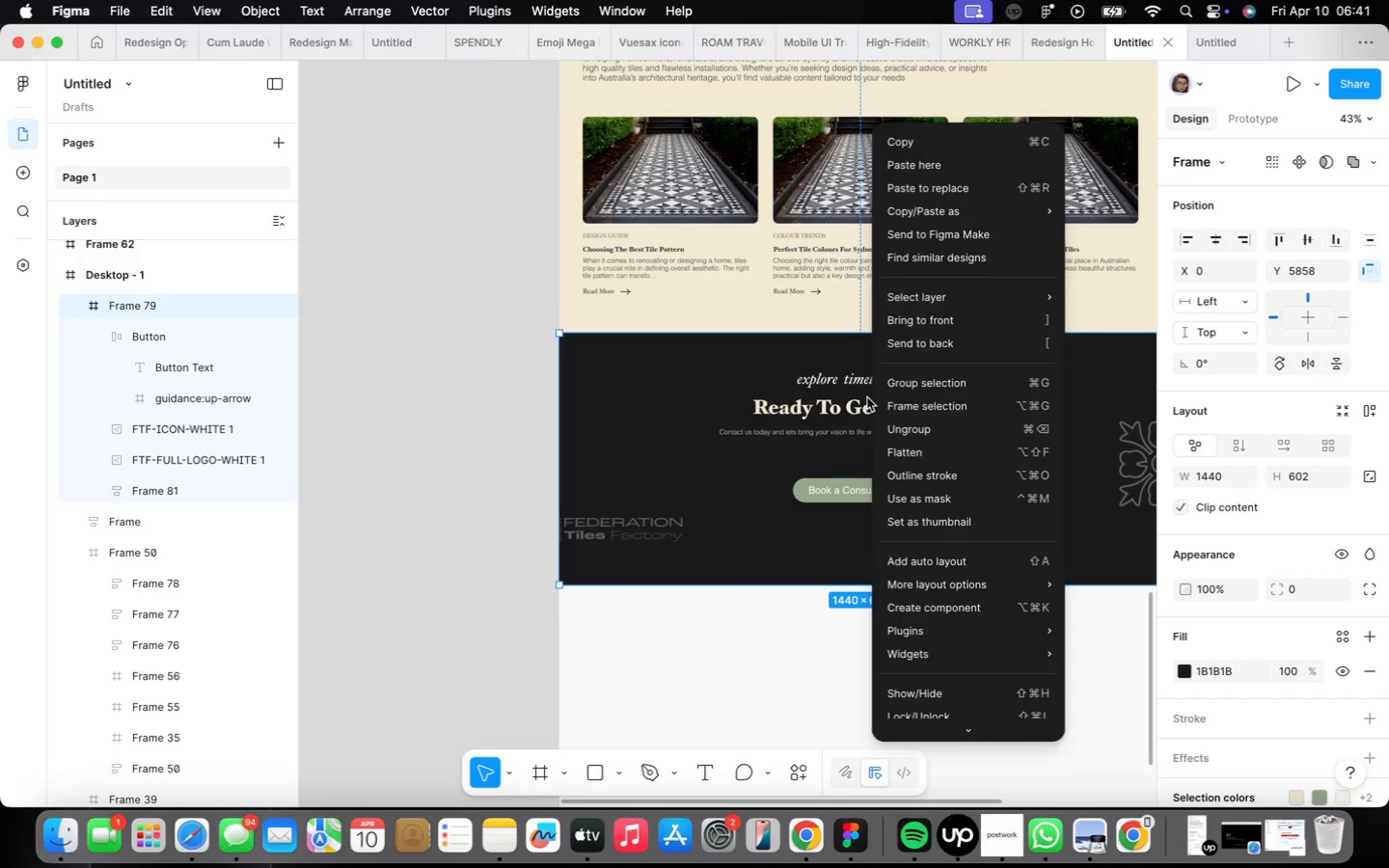 
left_click([867, 397])
 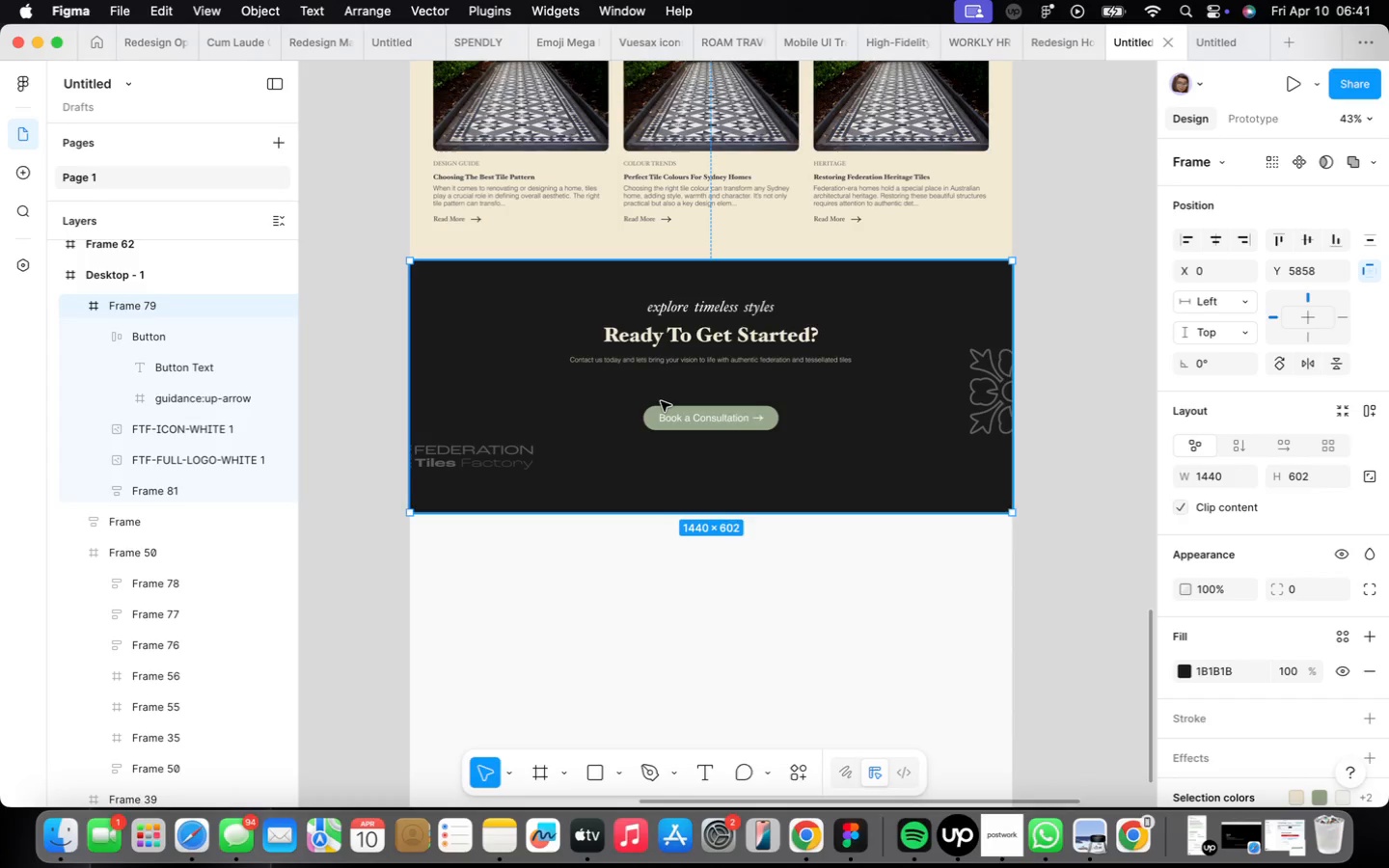 
wait(6.6)
 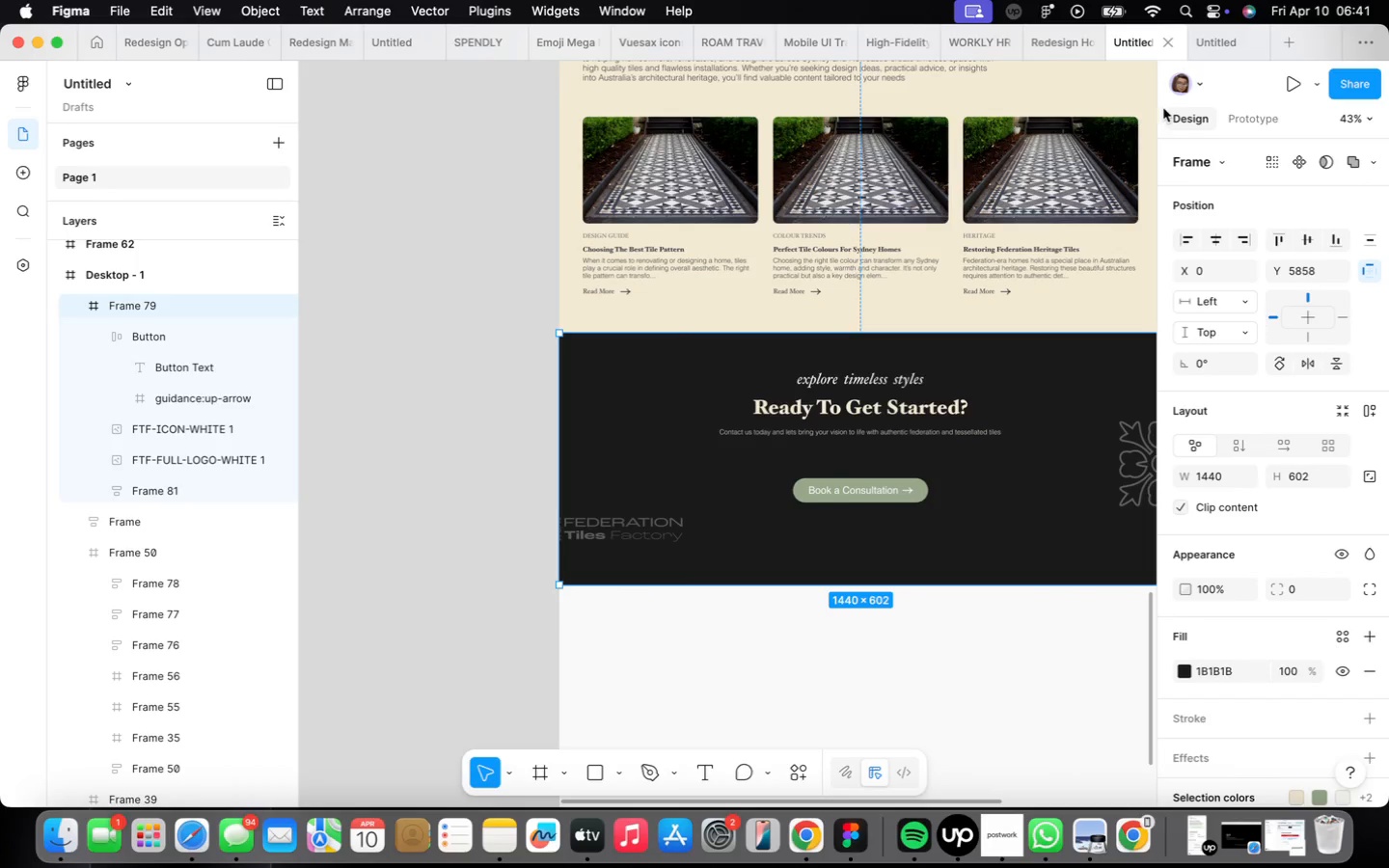 
scroll: coordinate [661, 401], scroll_direction: up, amount: 2.0
 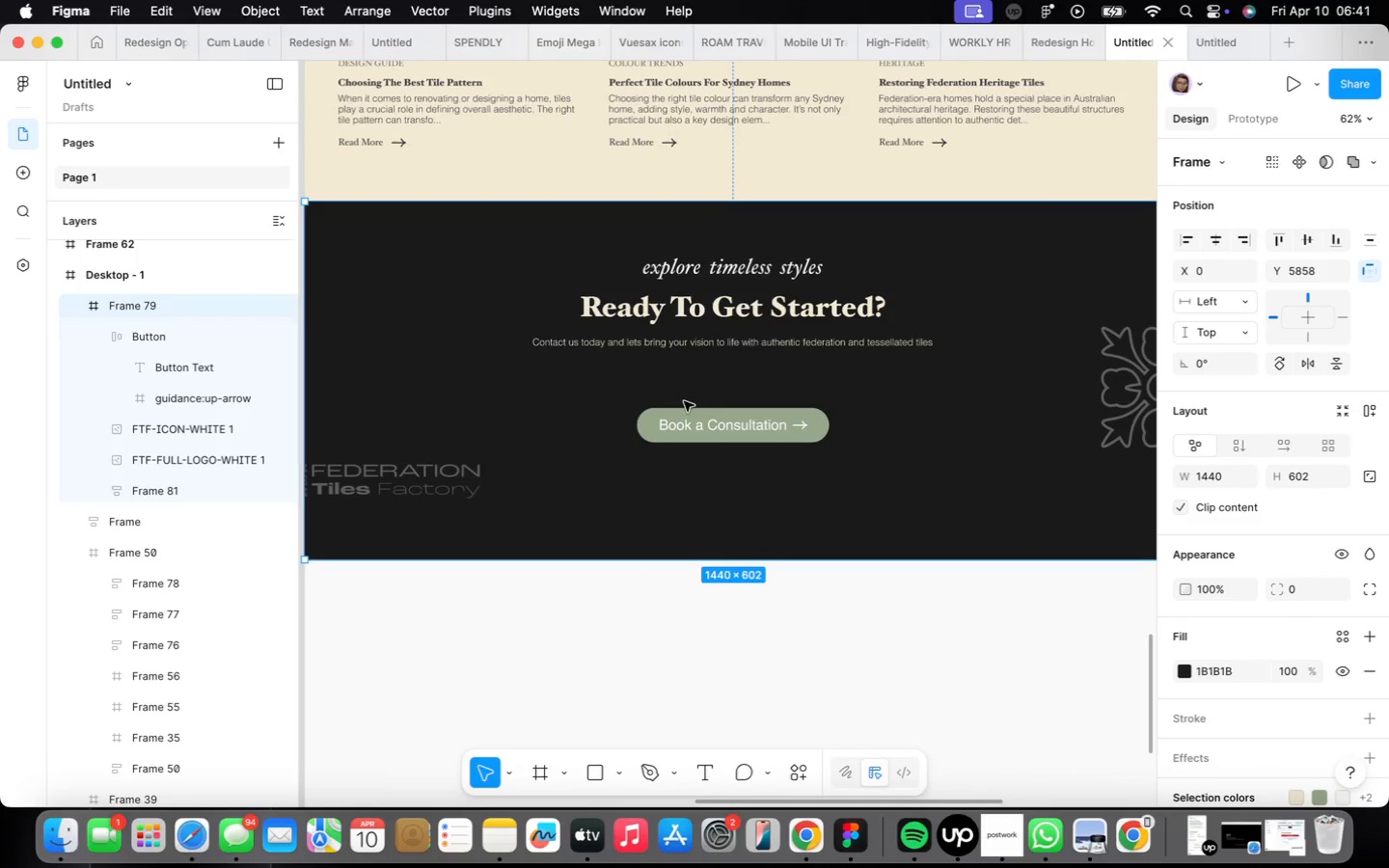 
left_click([736, 324])
 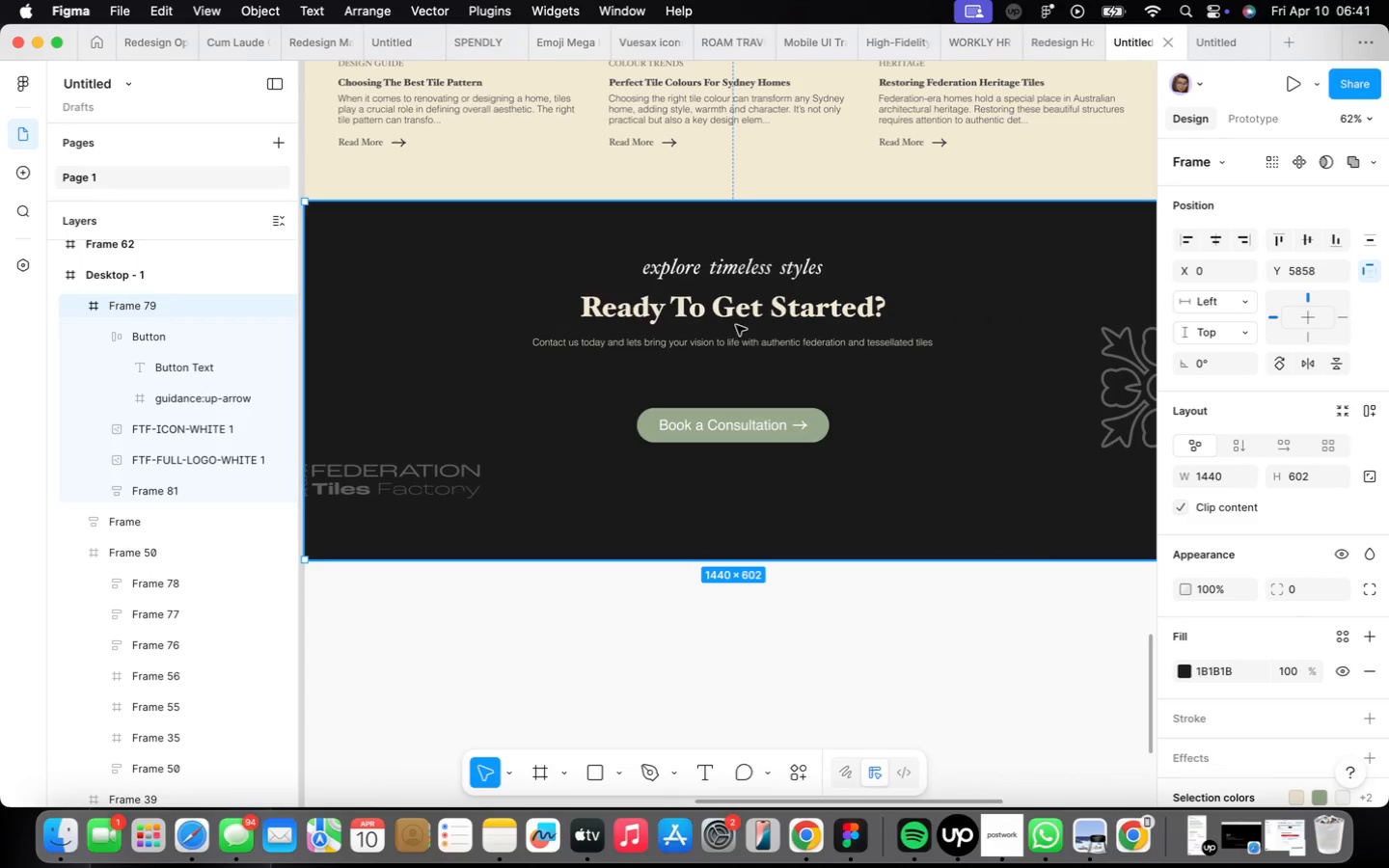 
double_click([736, 325])
 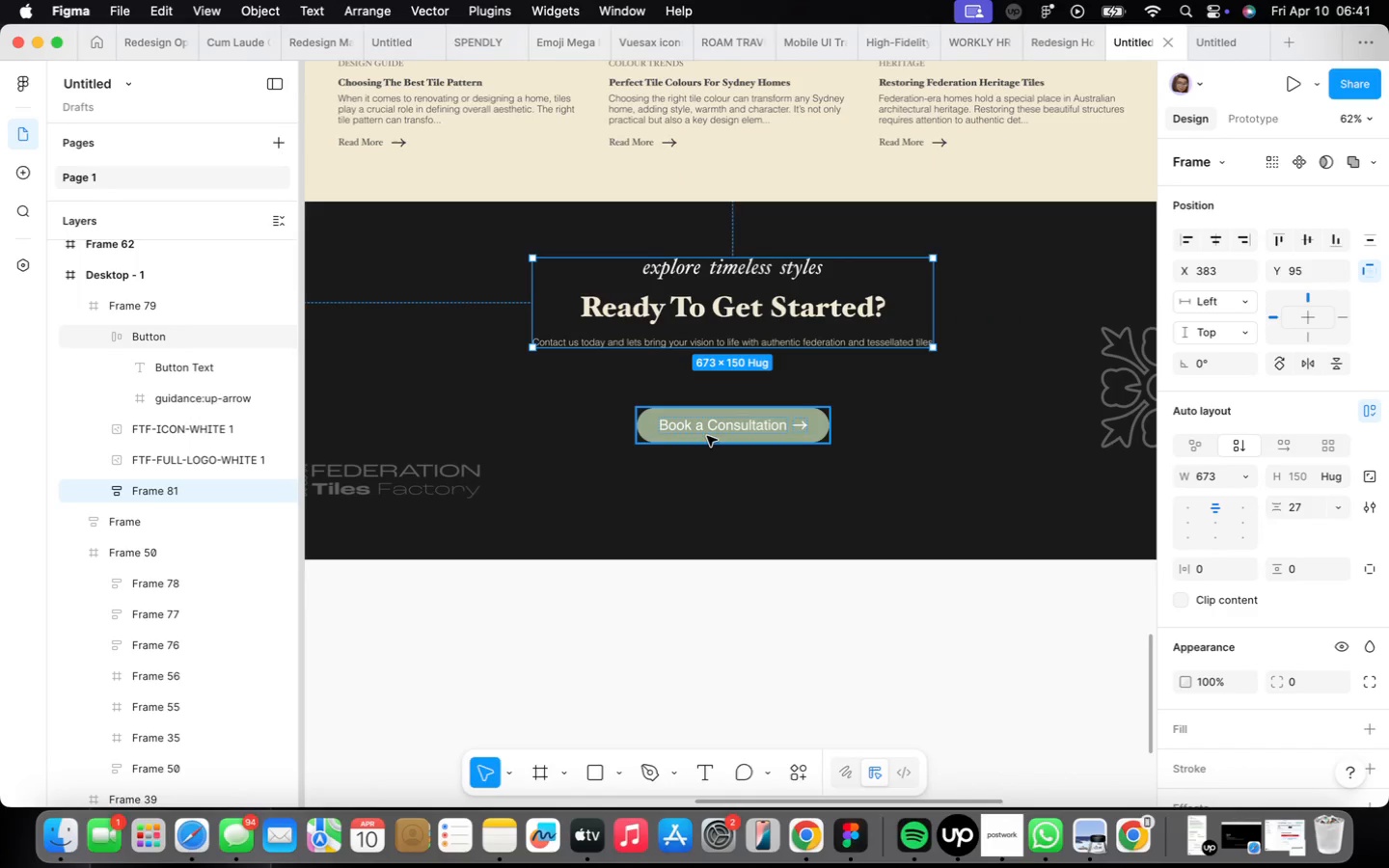 
hold_key(key=ShiftLeft, duration=0.32)
left_click([707, 436])
 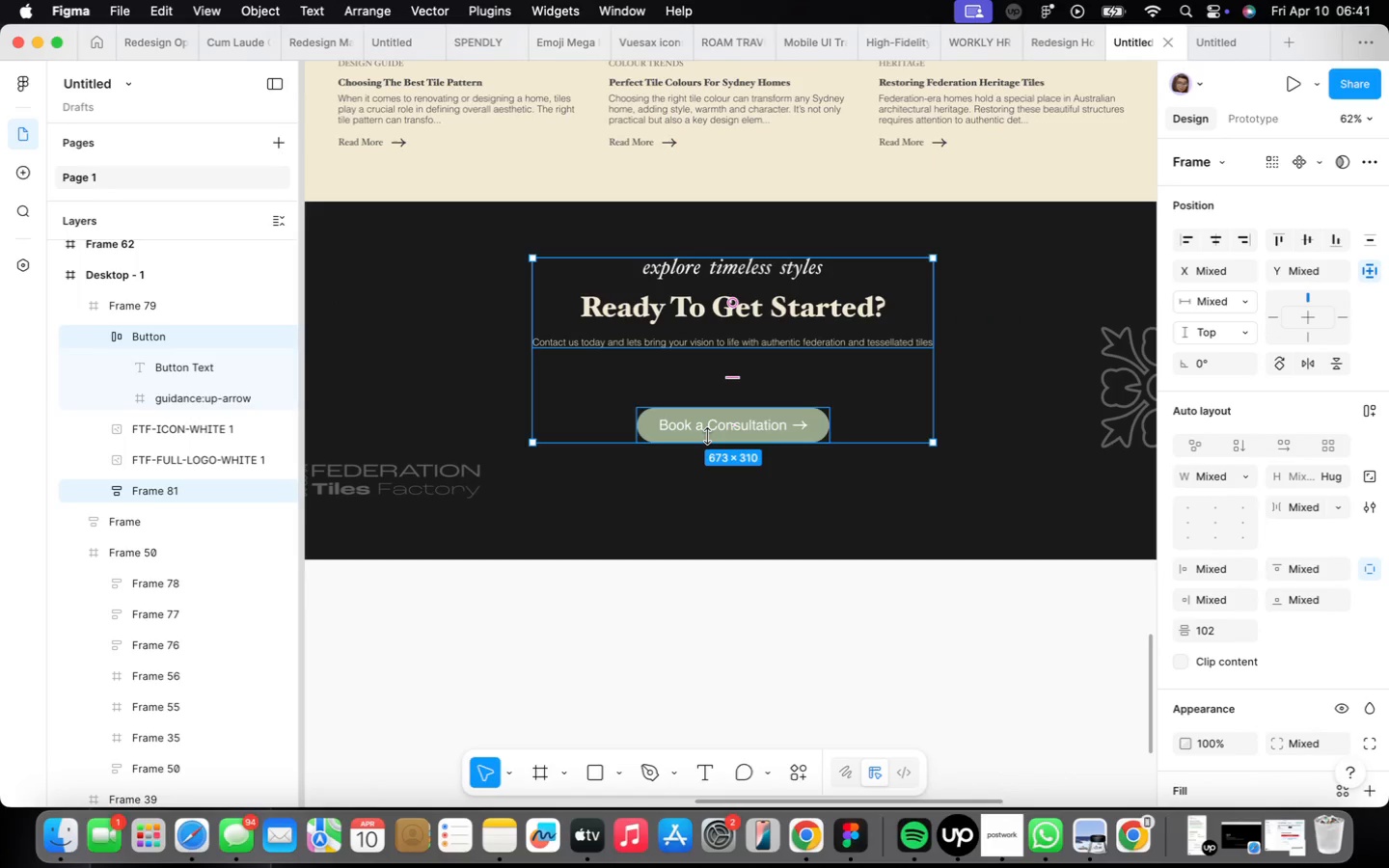 
key(Shift+A)
 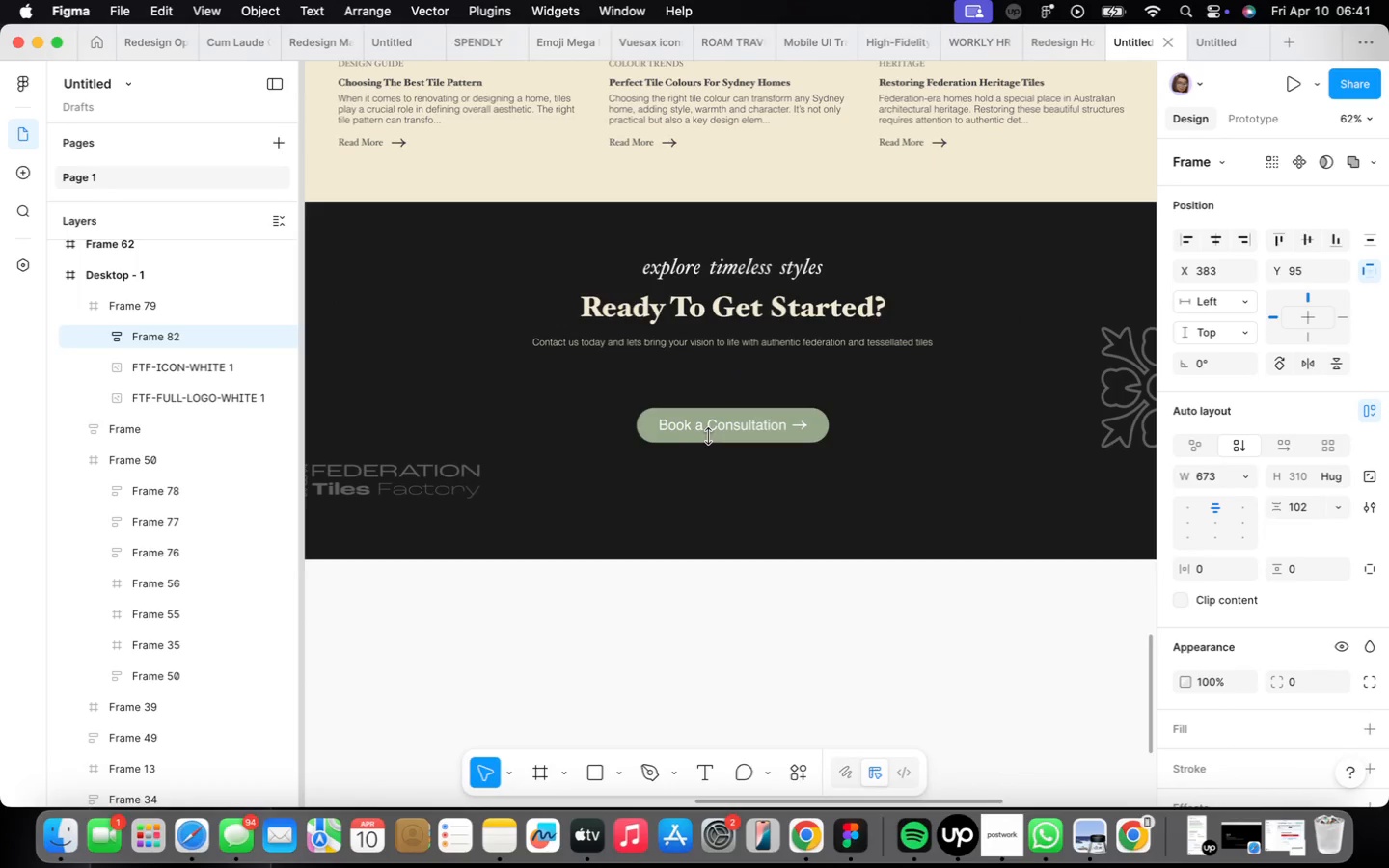 
scroll: coordinate [708, 436], scroll_direction: down, amount: 15.0
 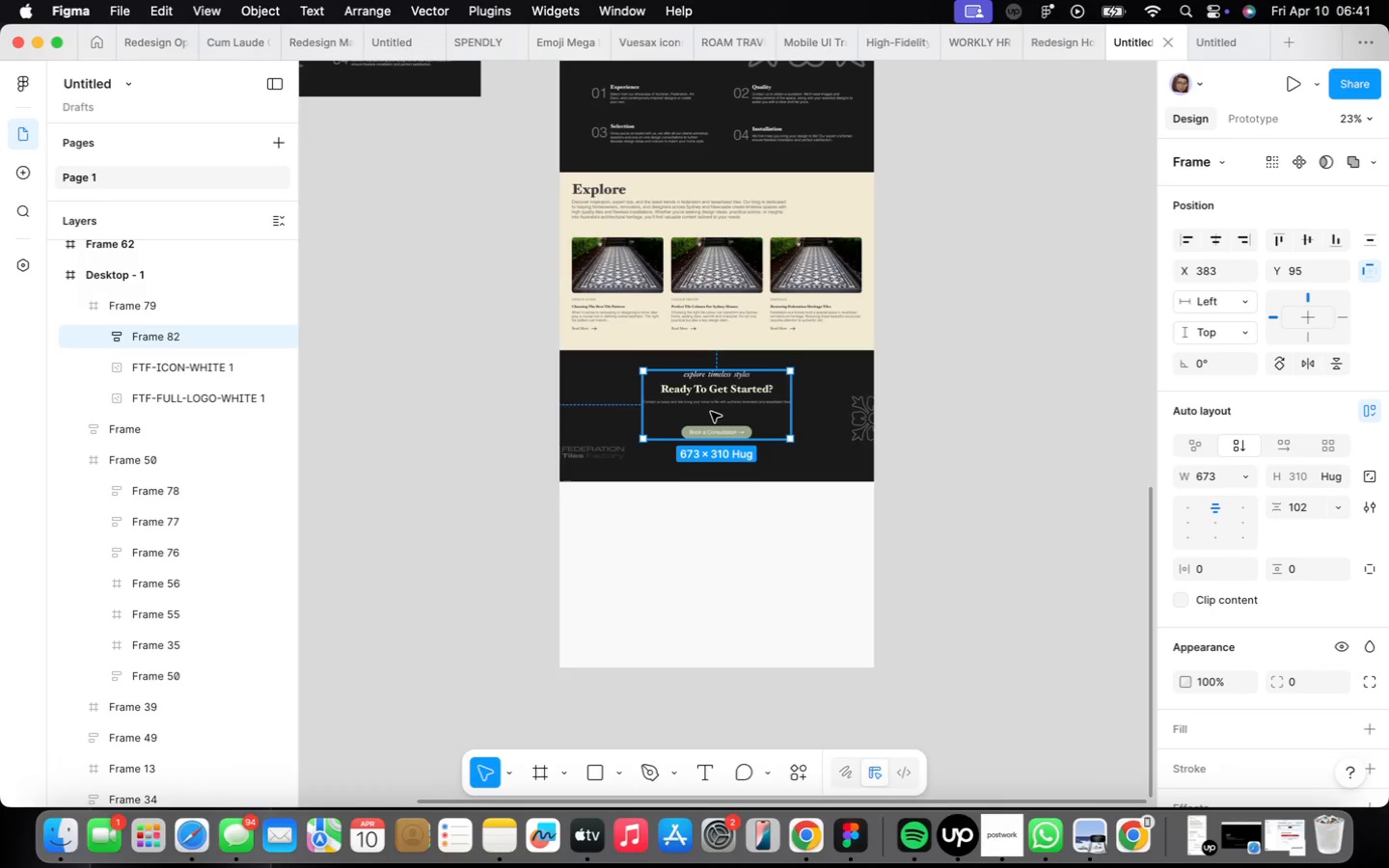 
scroll: coordinate [712, 413], scroll_direction: up, amount: 4.0
 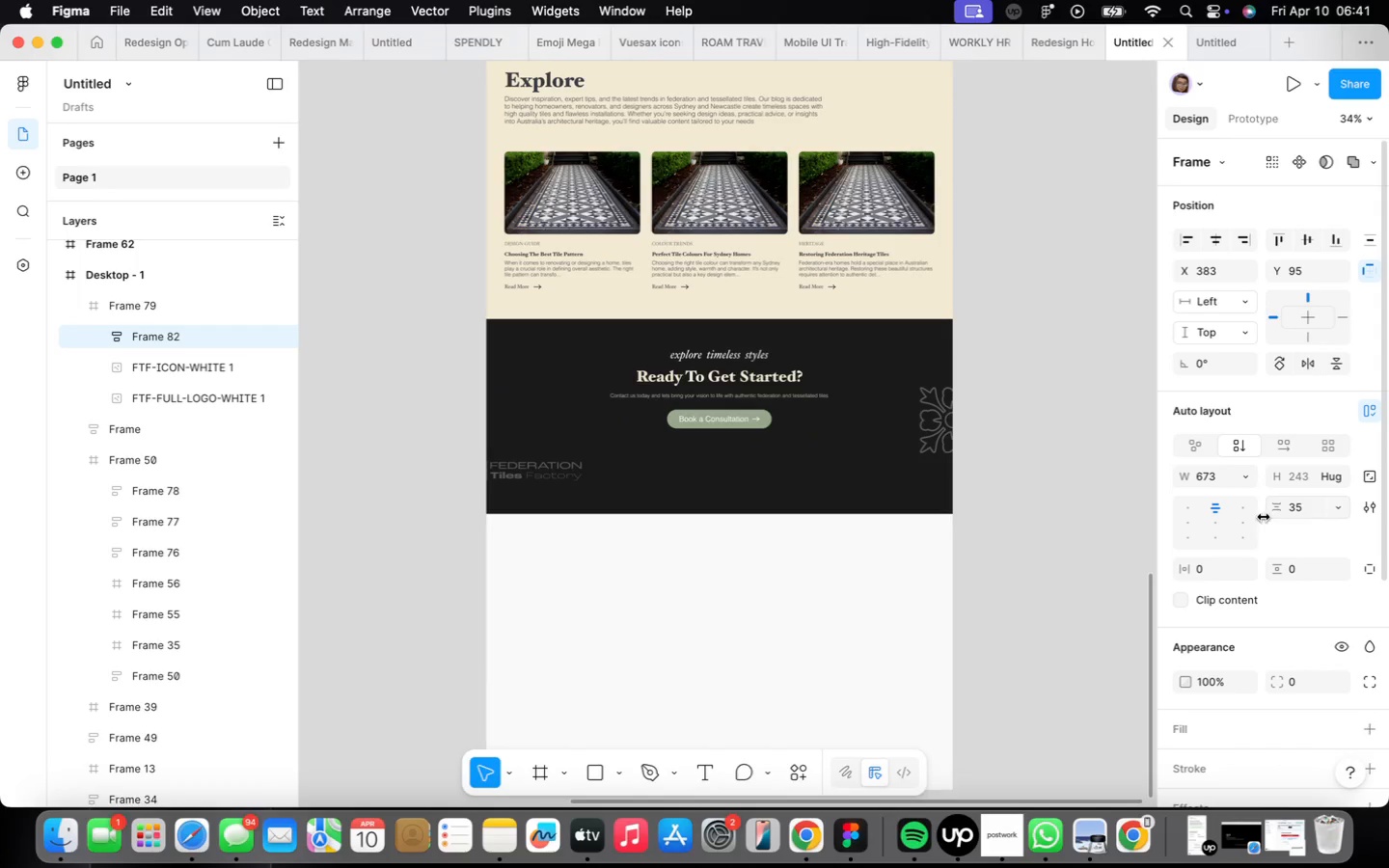 
wait(6.74)
 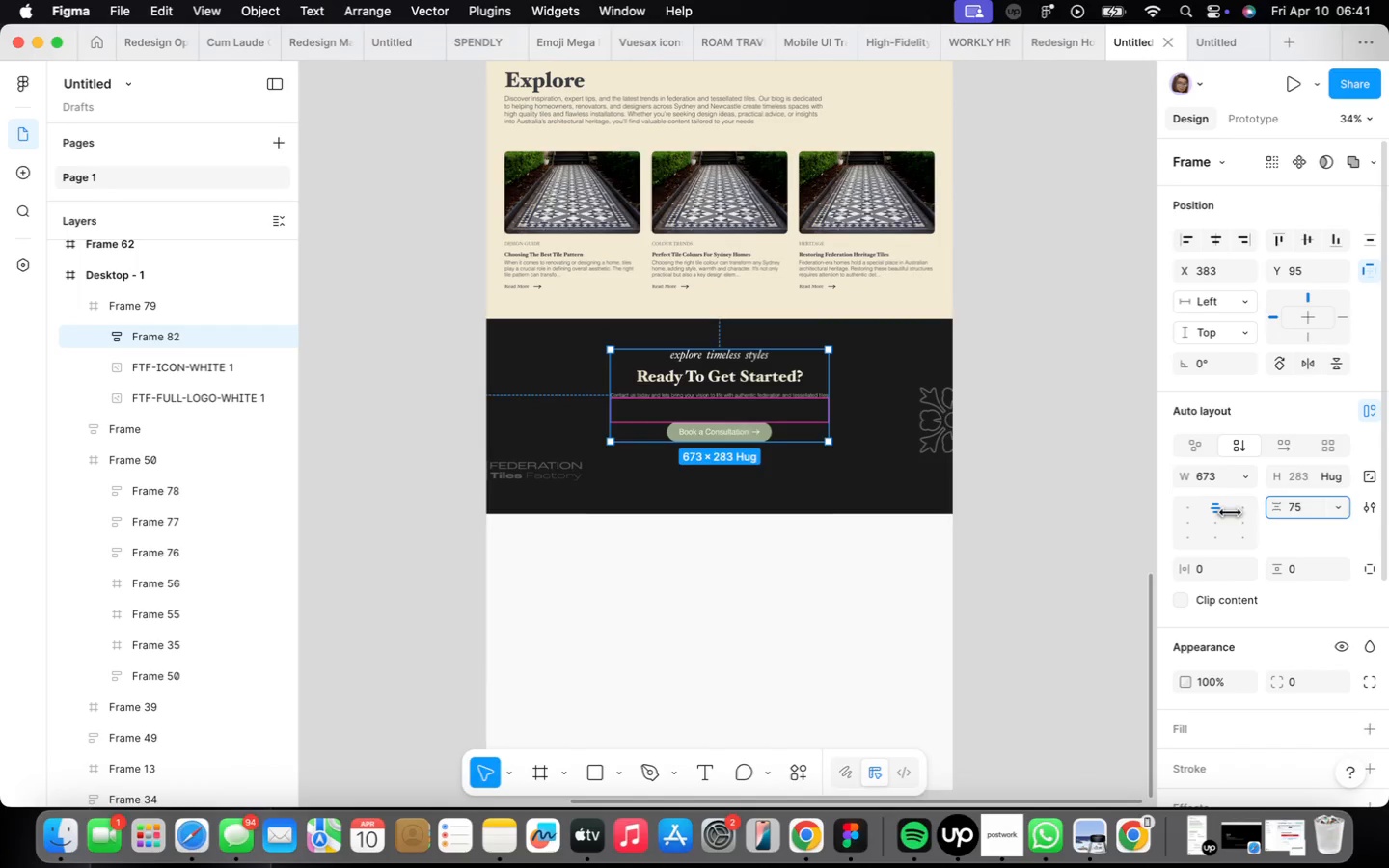 
left_click_drag(start_coordinate=[774, 385], to_coordinate=[775, 409])
 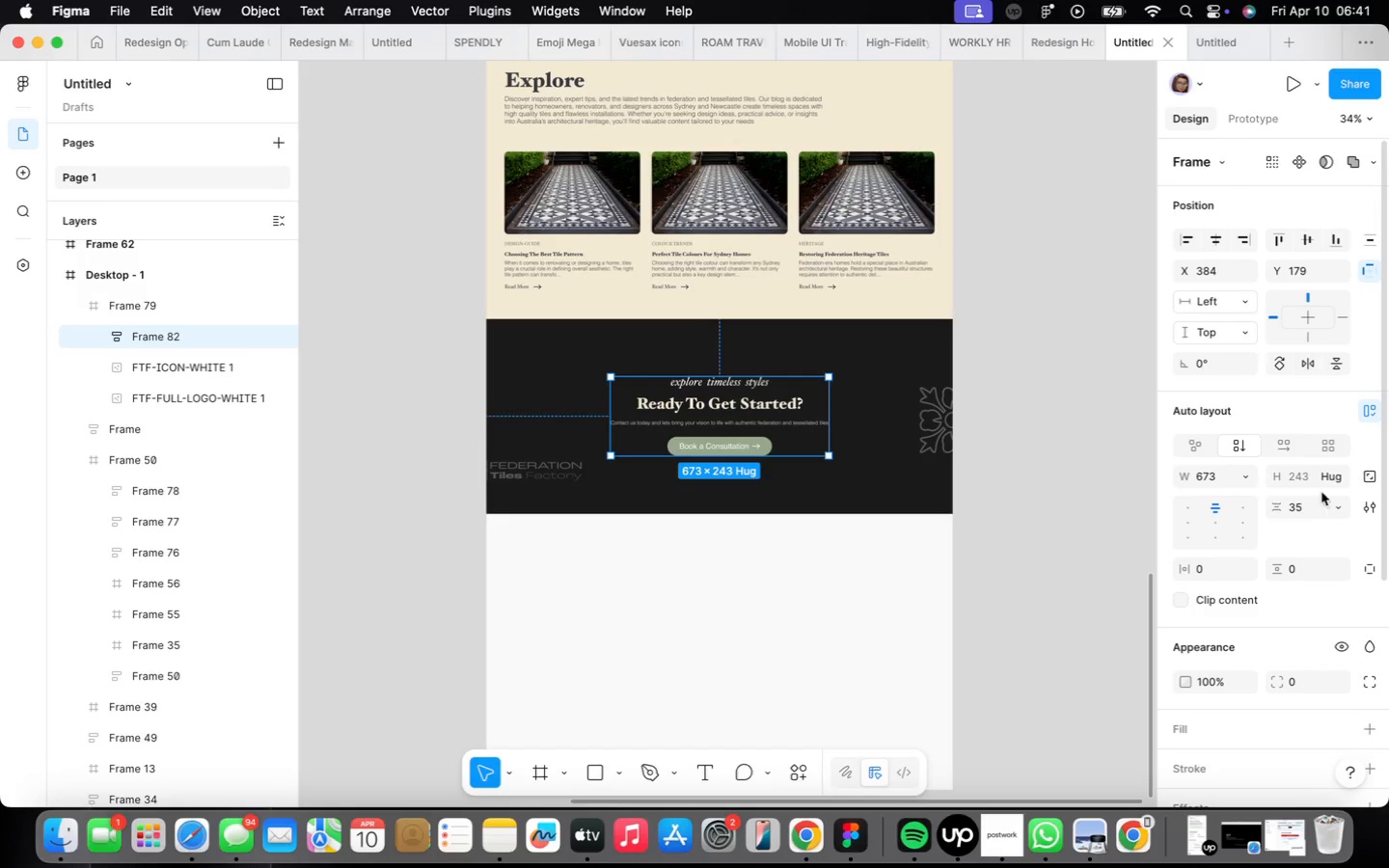 
left_click([1307, 504])
 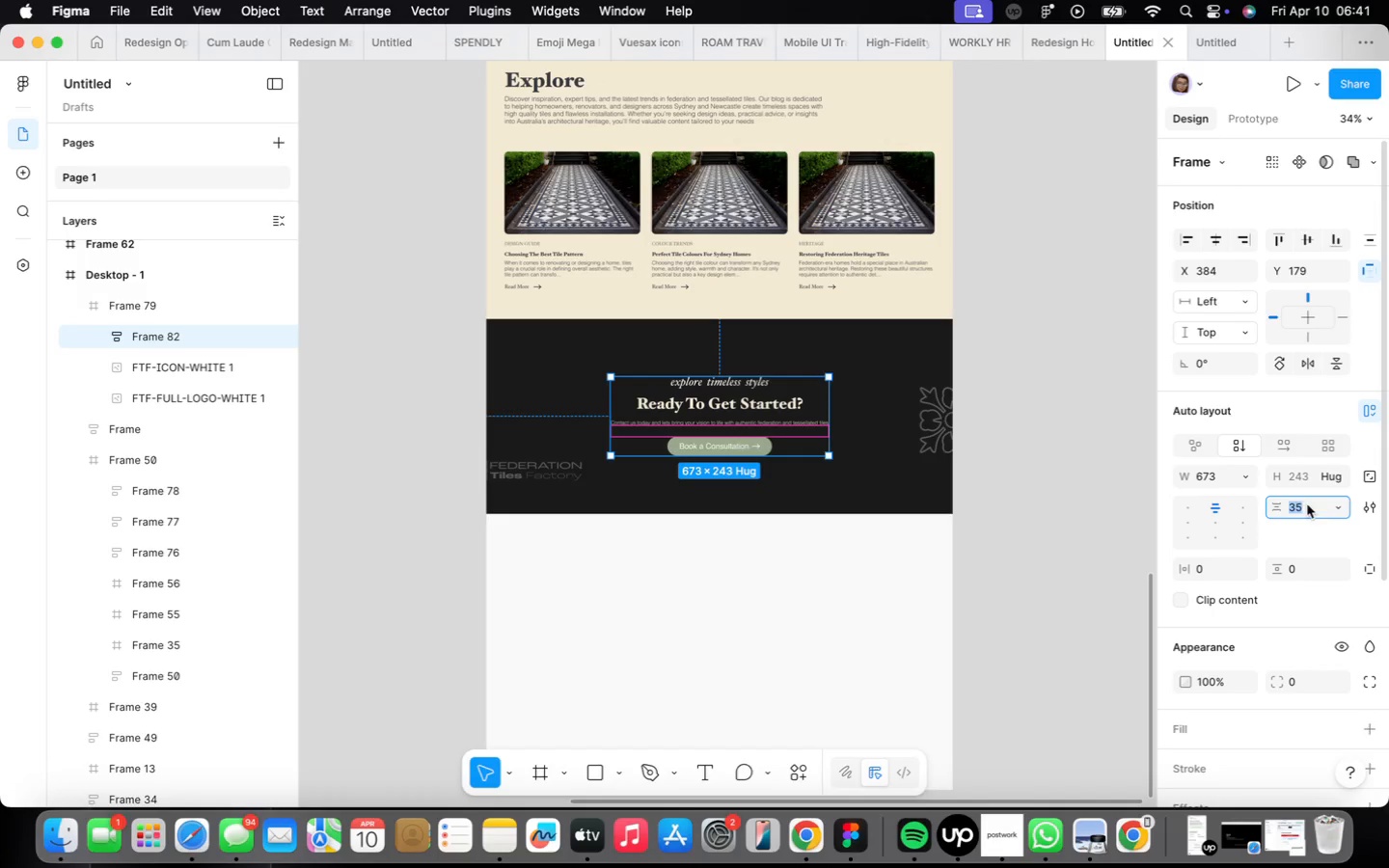 
type(32)
 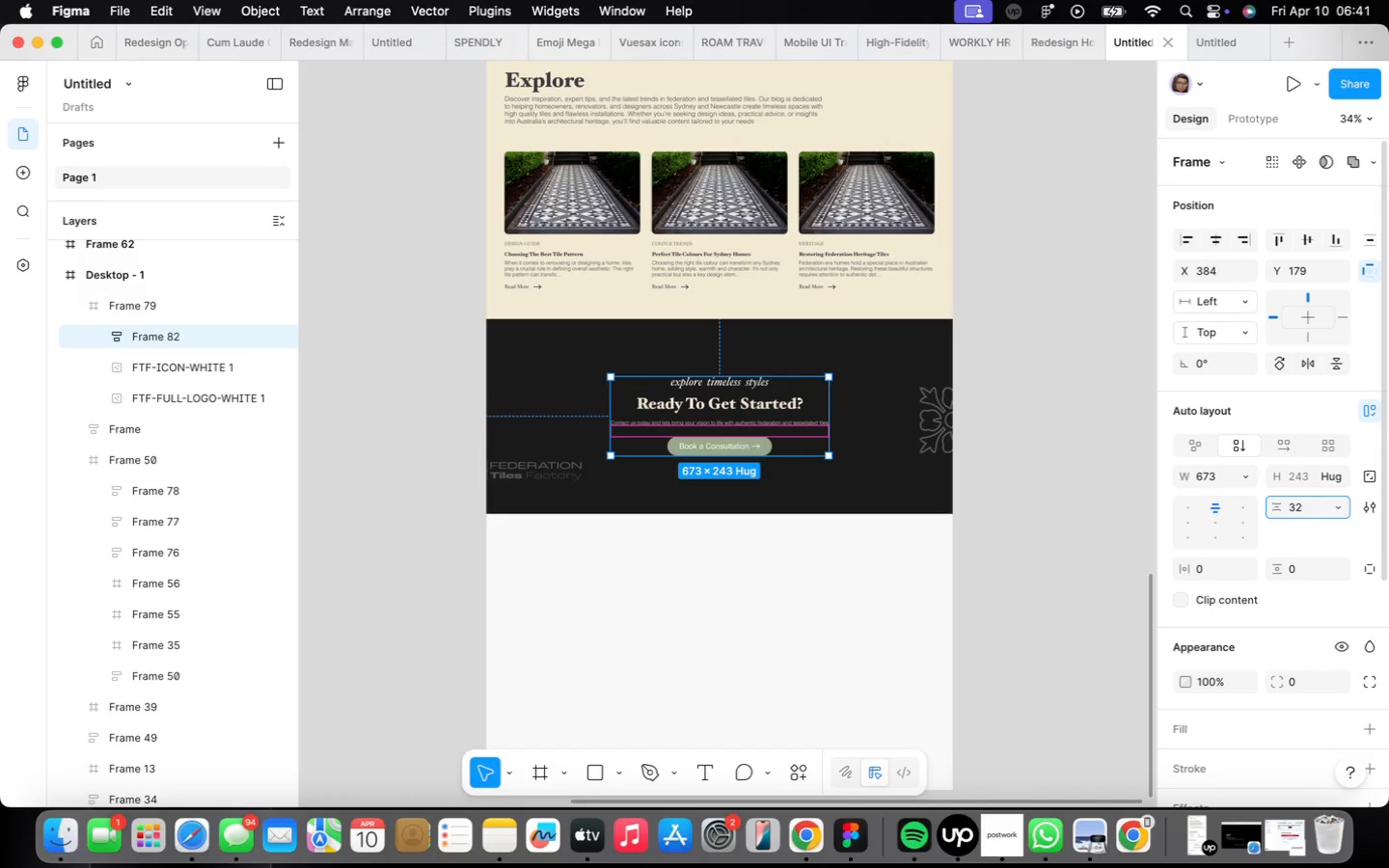 
key(Enter)
 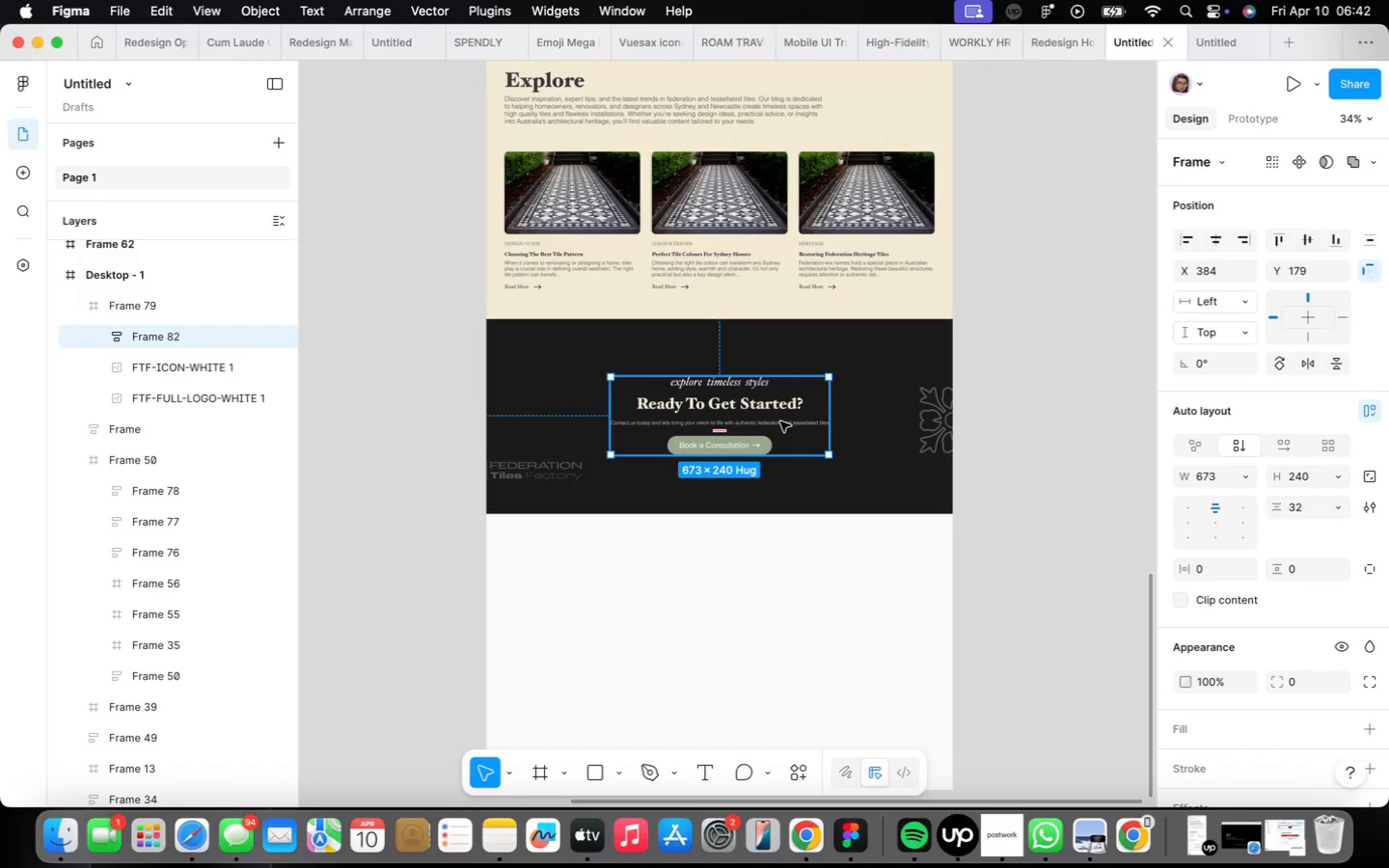 
scroll: coordinate [780, 421], scroll_direction: up, amount: 2.0
 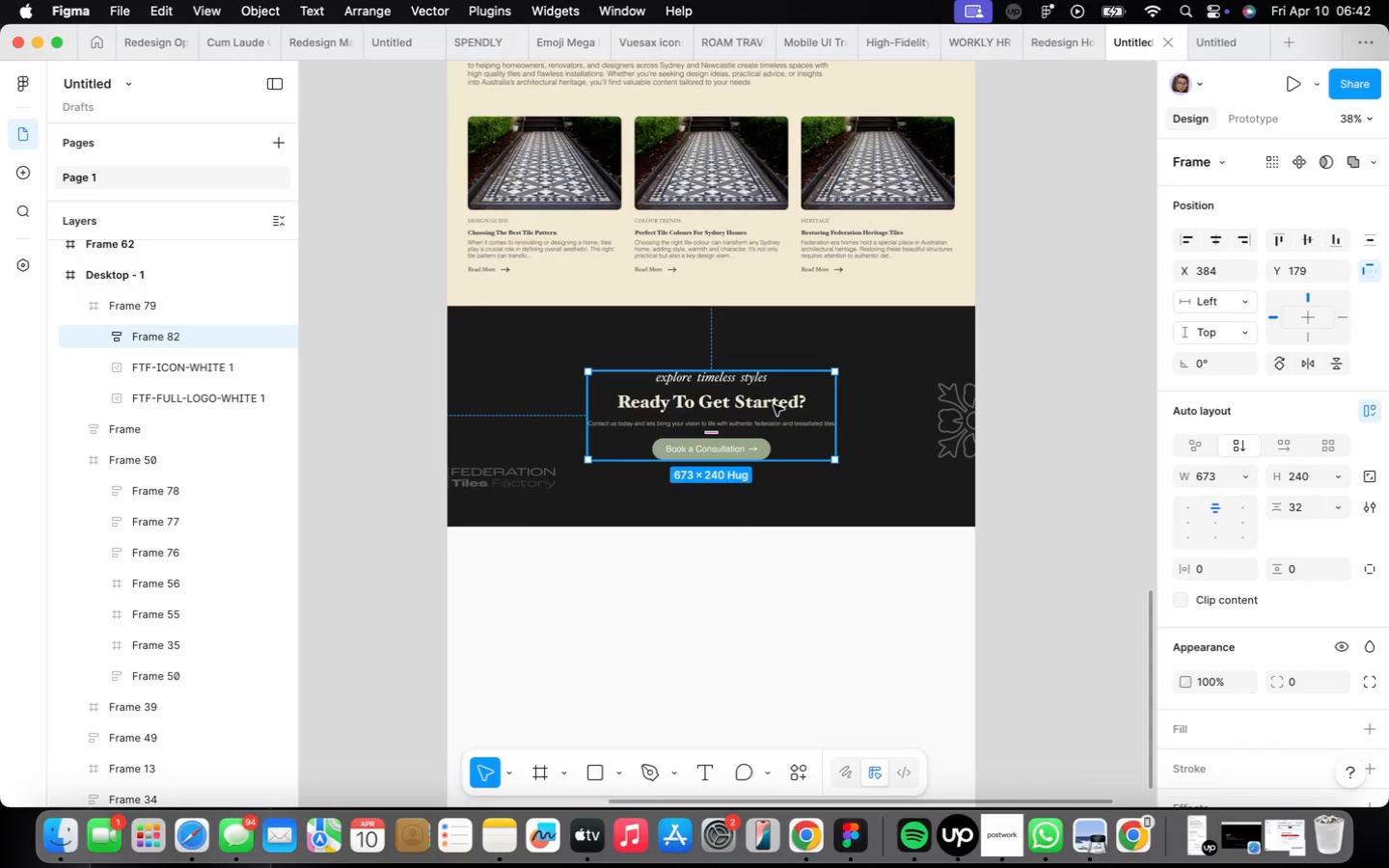 
left_click_drag(start_coordinate=[774, 405], to_coordinate=[772, 397])
 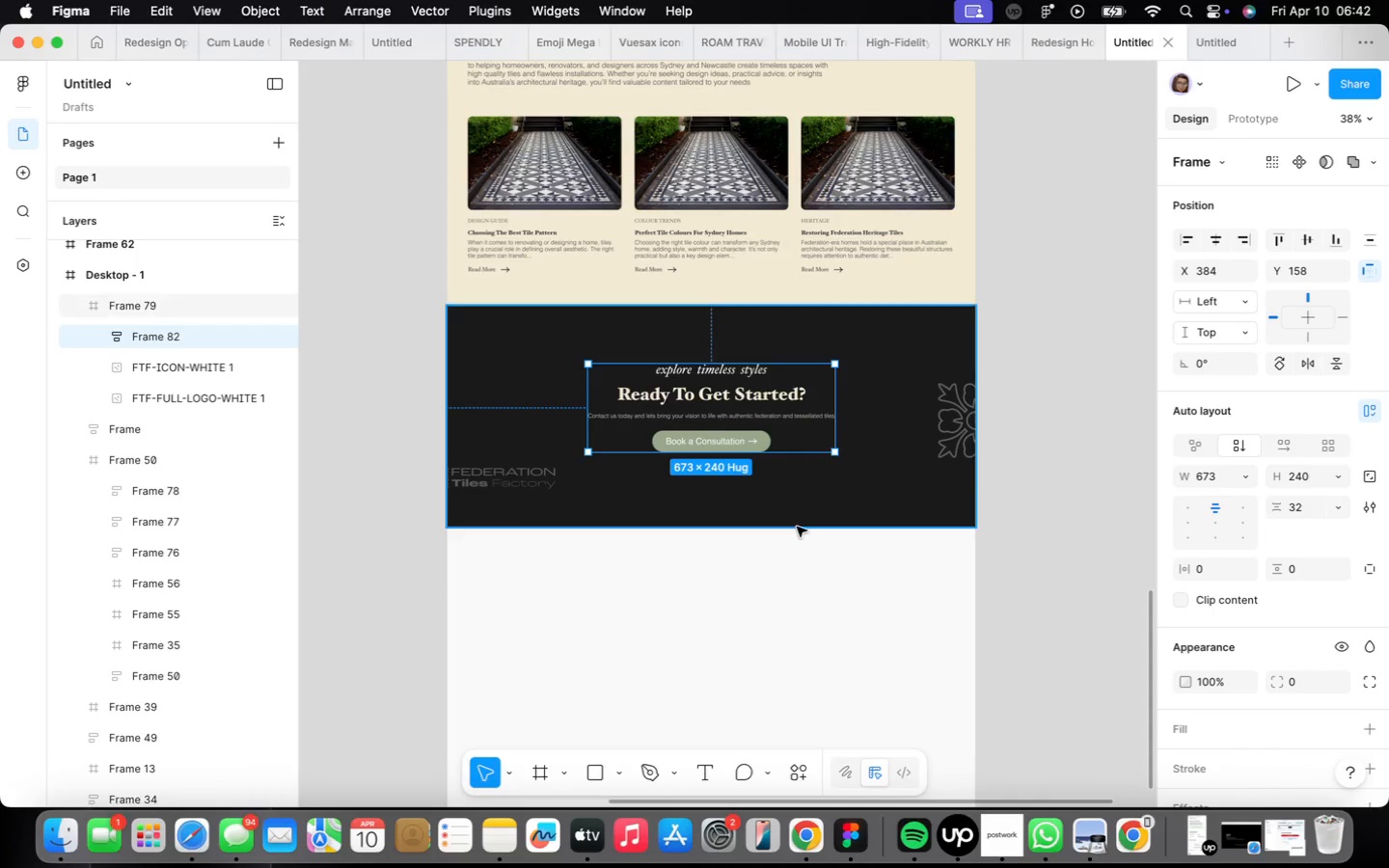 
left_click([797, 527])
 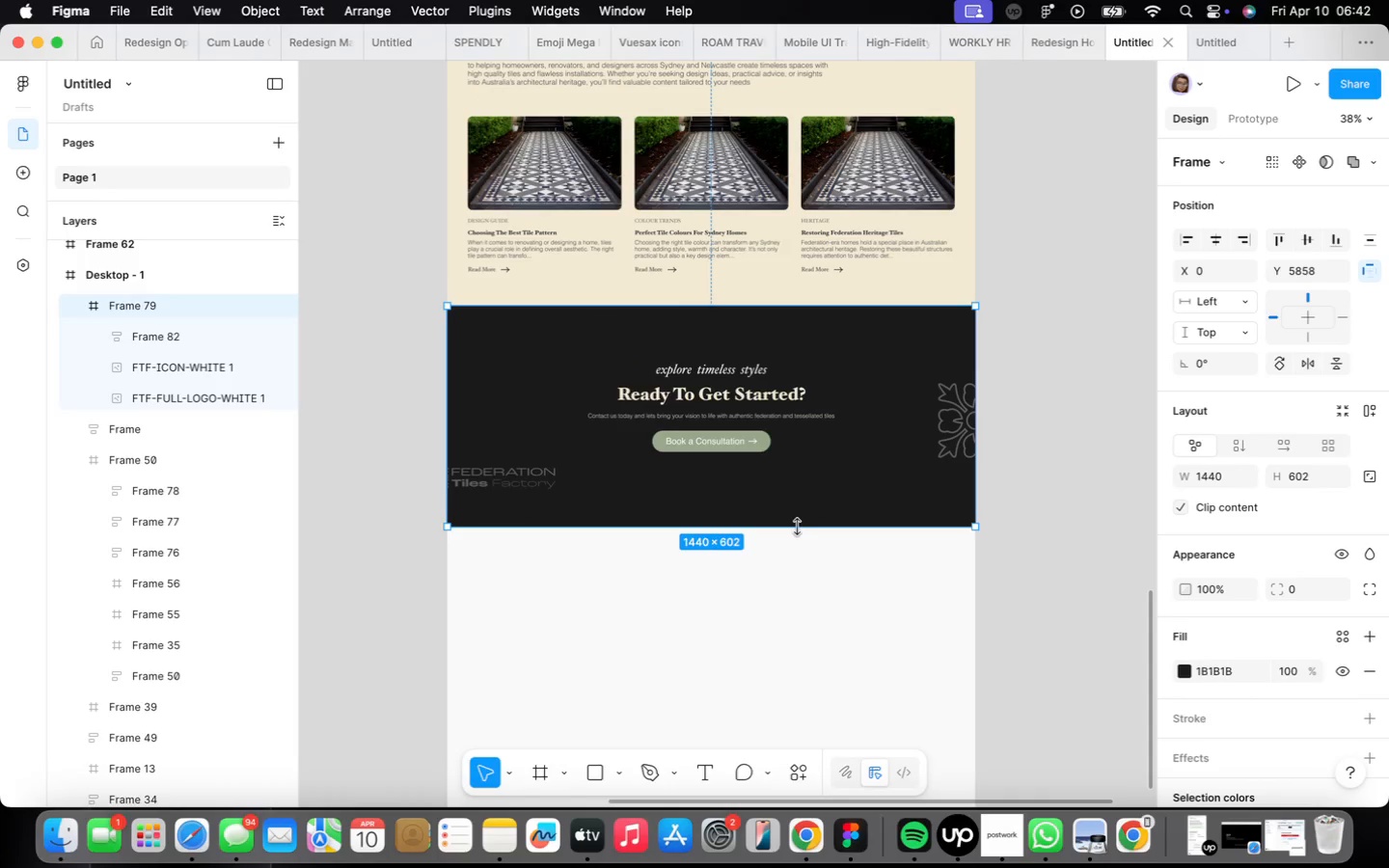 
scroll: coordinate [797, 527], scroll_direction: down, amount: 5.0
 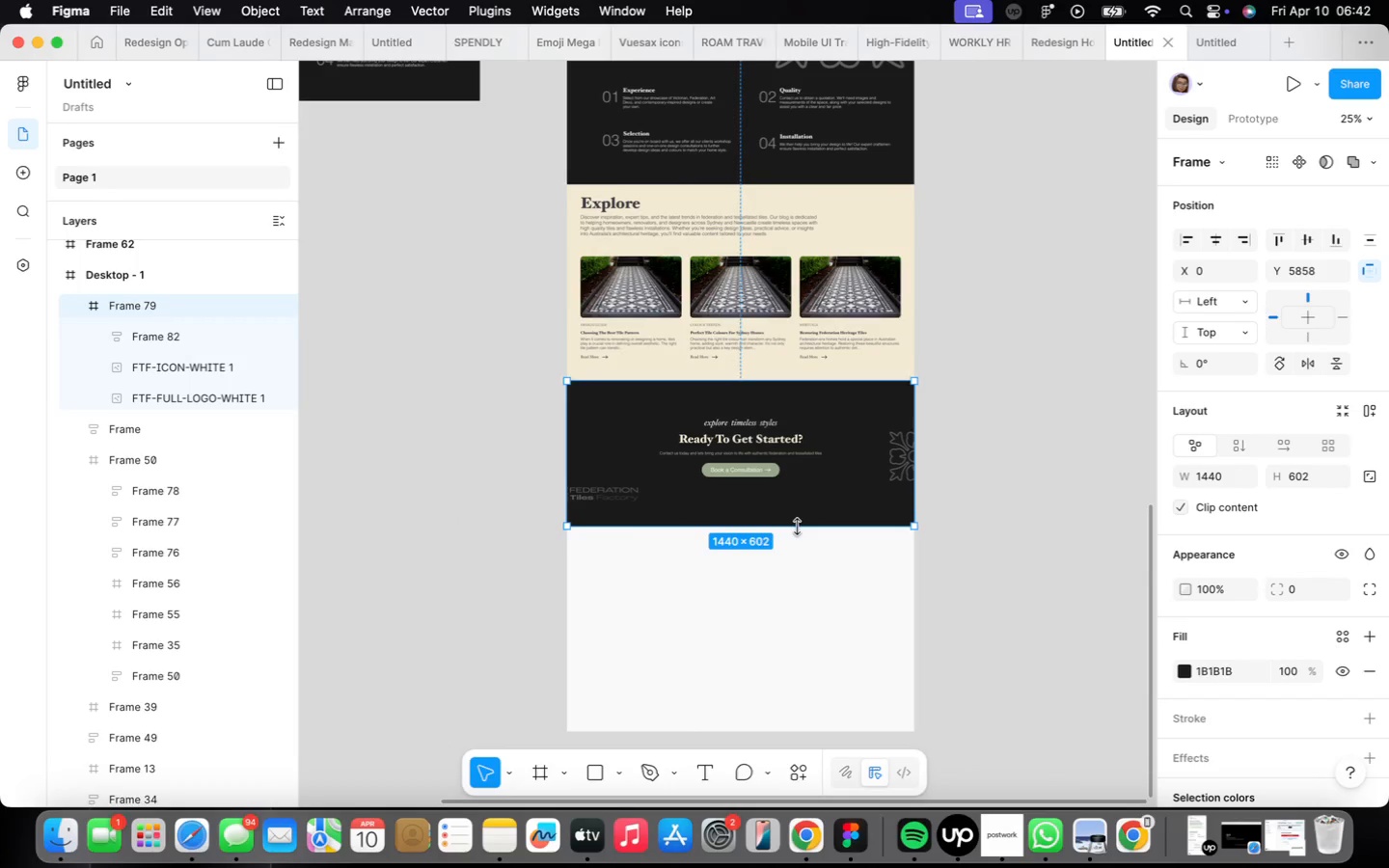 
wait(9.04)
 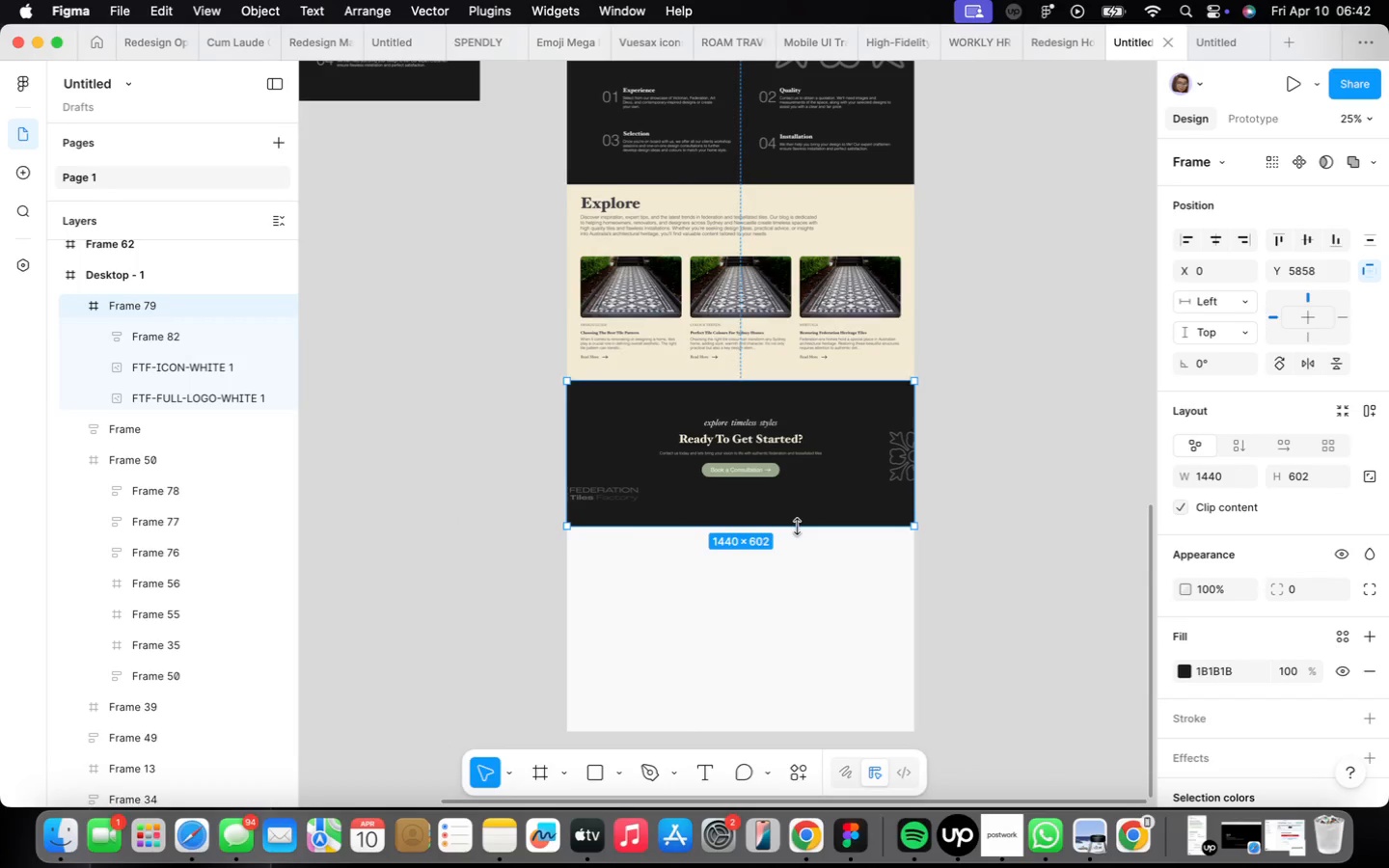 
left_click([784, 509])
 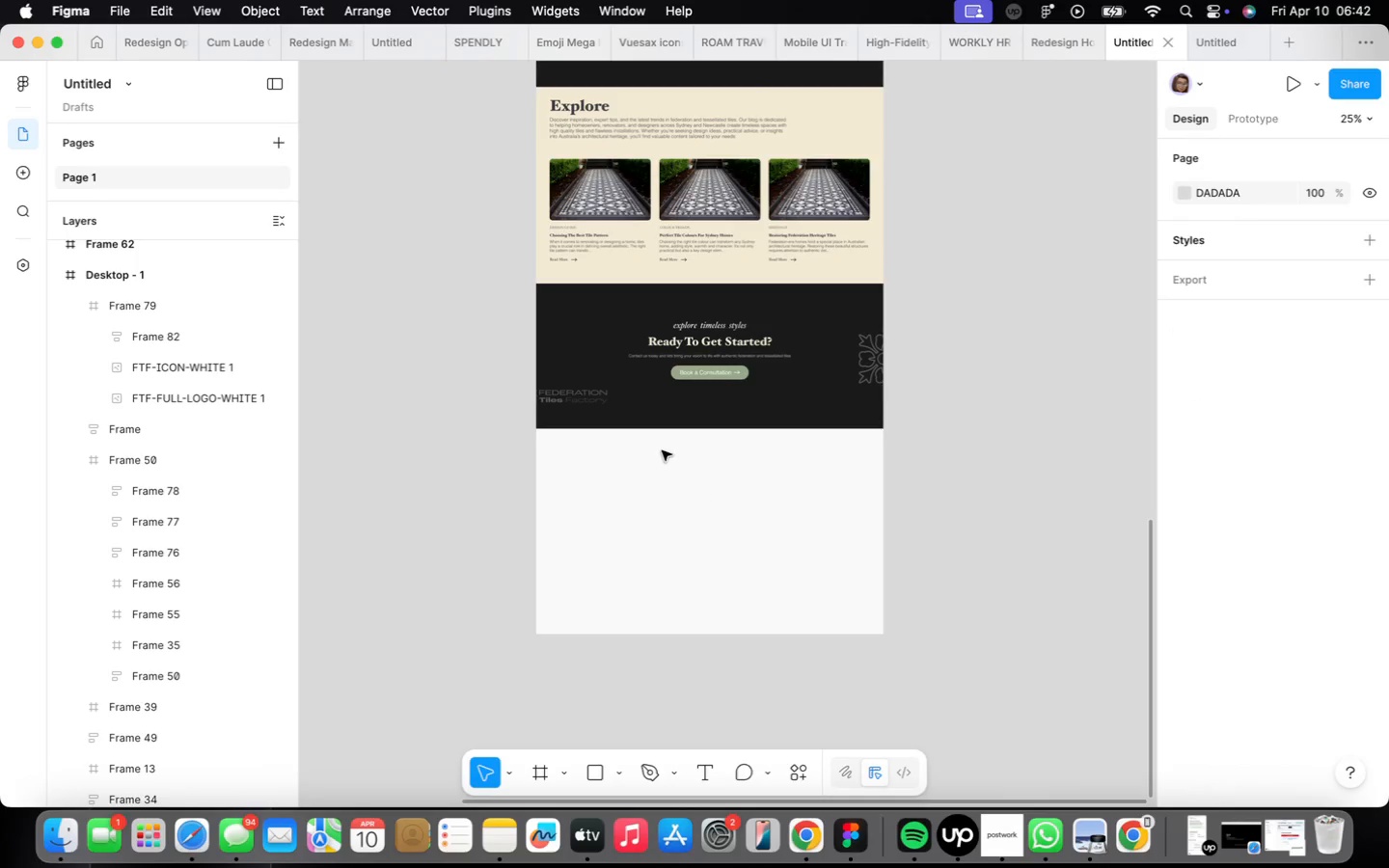 
key(F)
 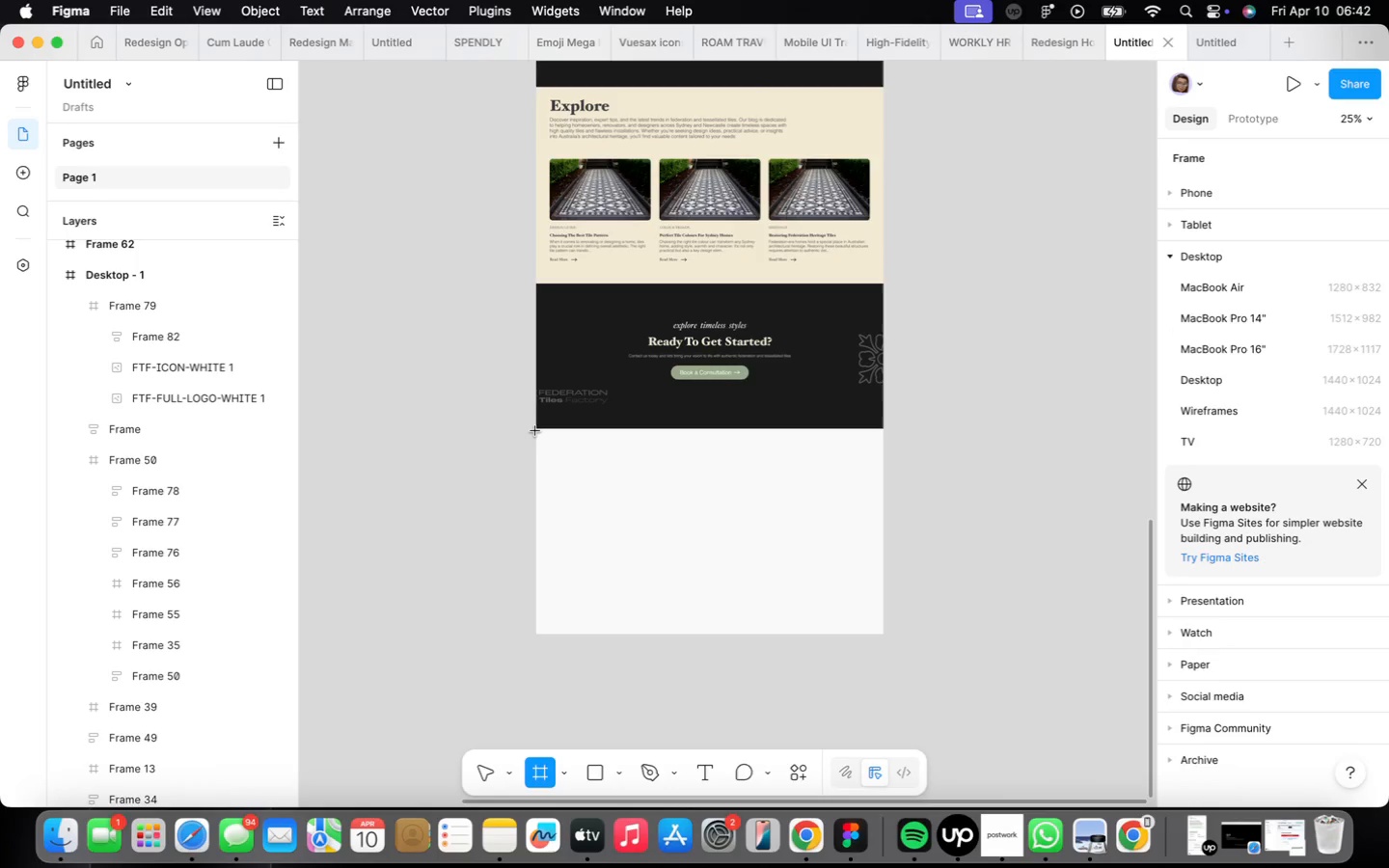 
left_click_drag(start_coordinate=[535, 430], to_coordinate=[883, 585])
 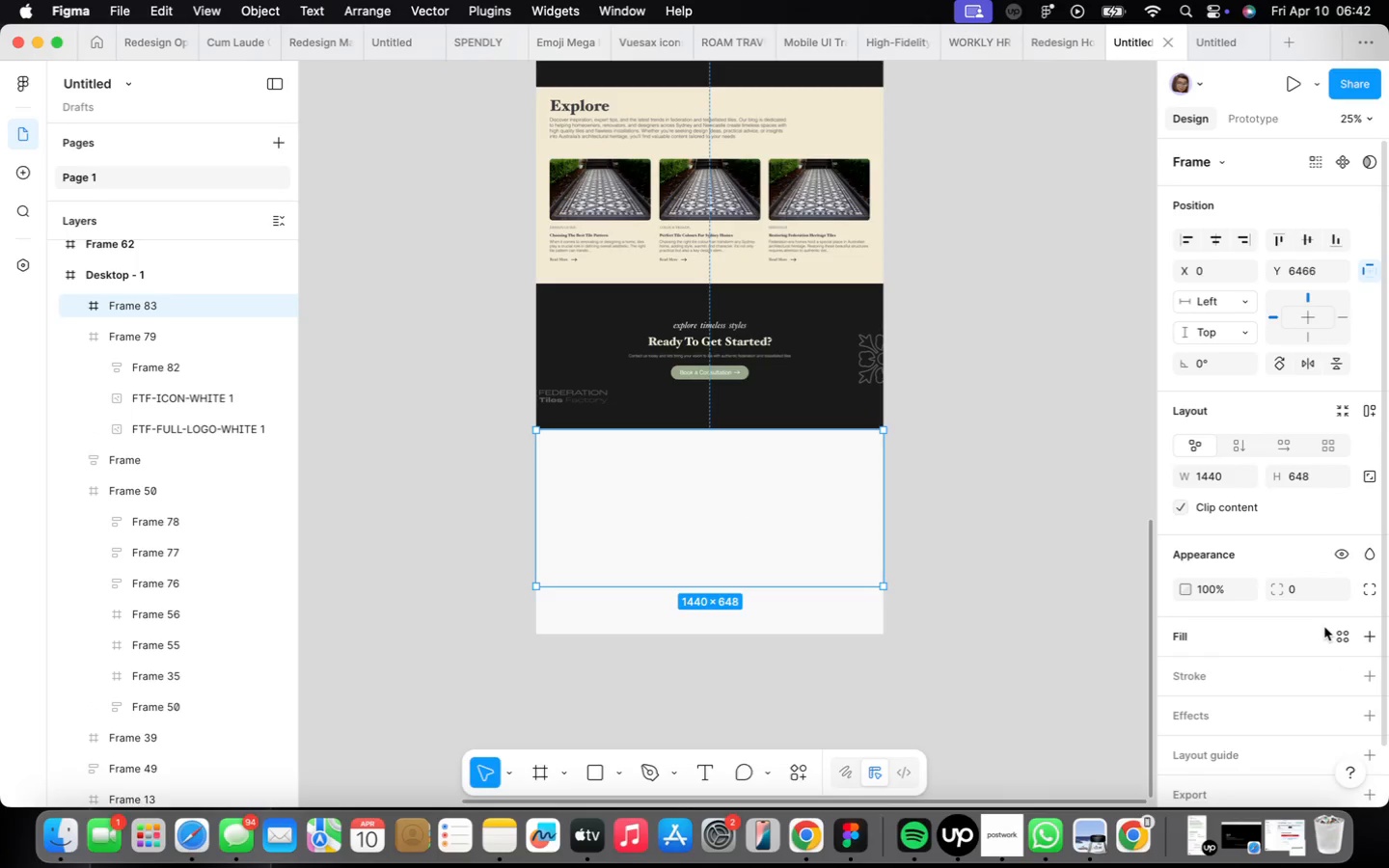 
left_click([1343, 637])
 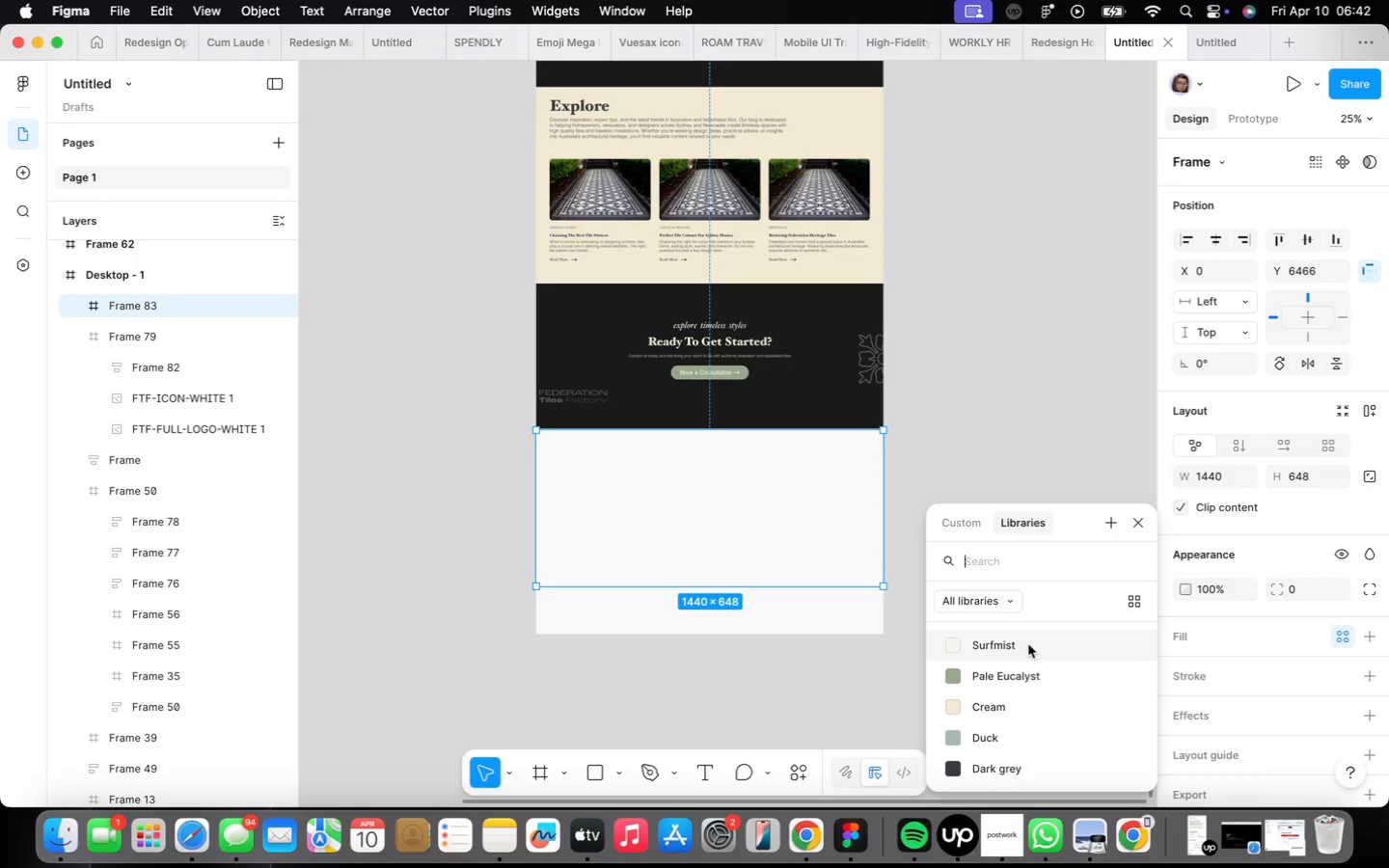 
left_click([1028, 644])
 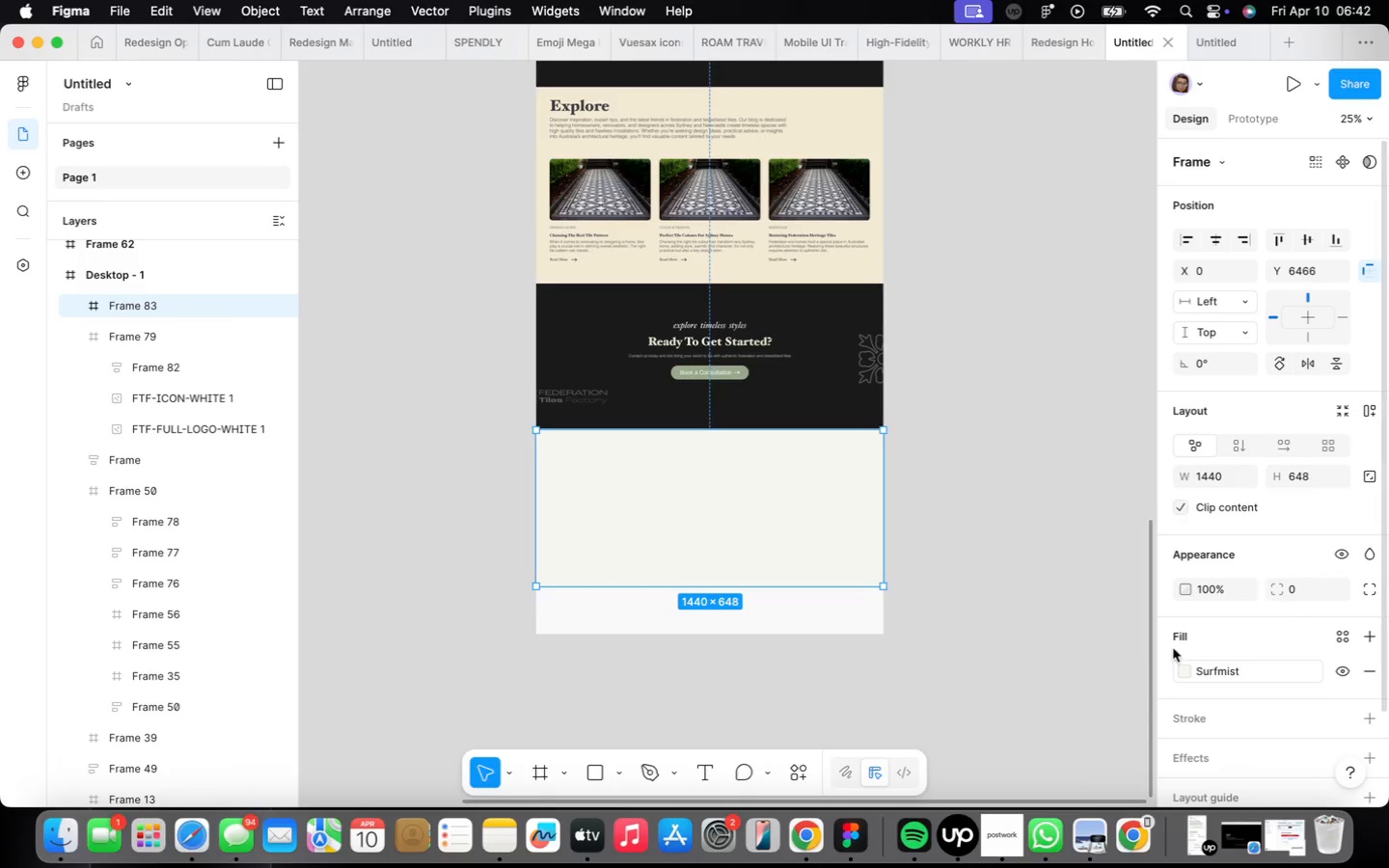 
left_click([904, 627])
 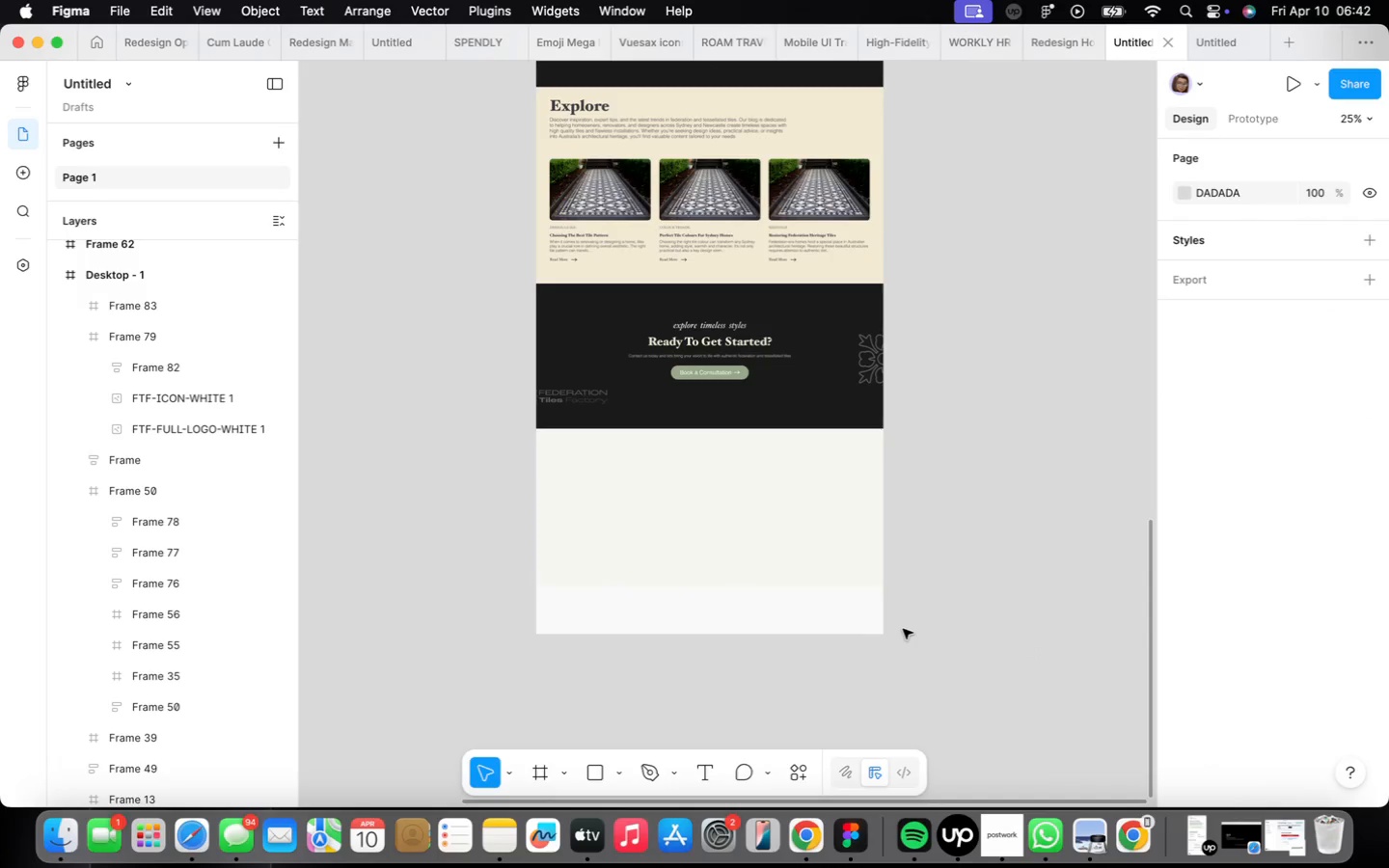 
scroll: coordinate [903, 628], scroll_direction: down, amount: 15.0
 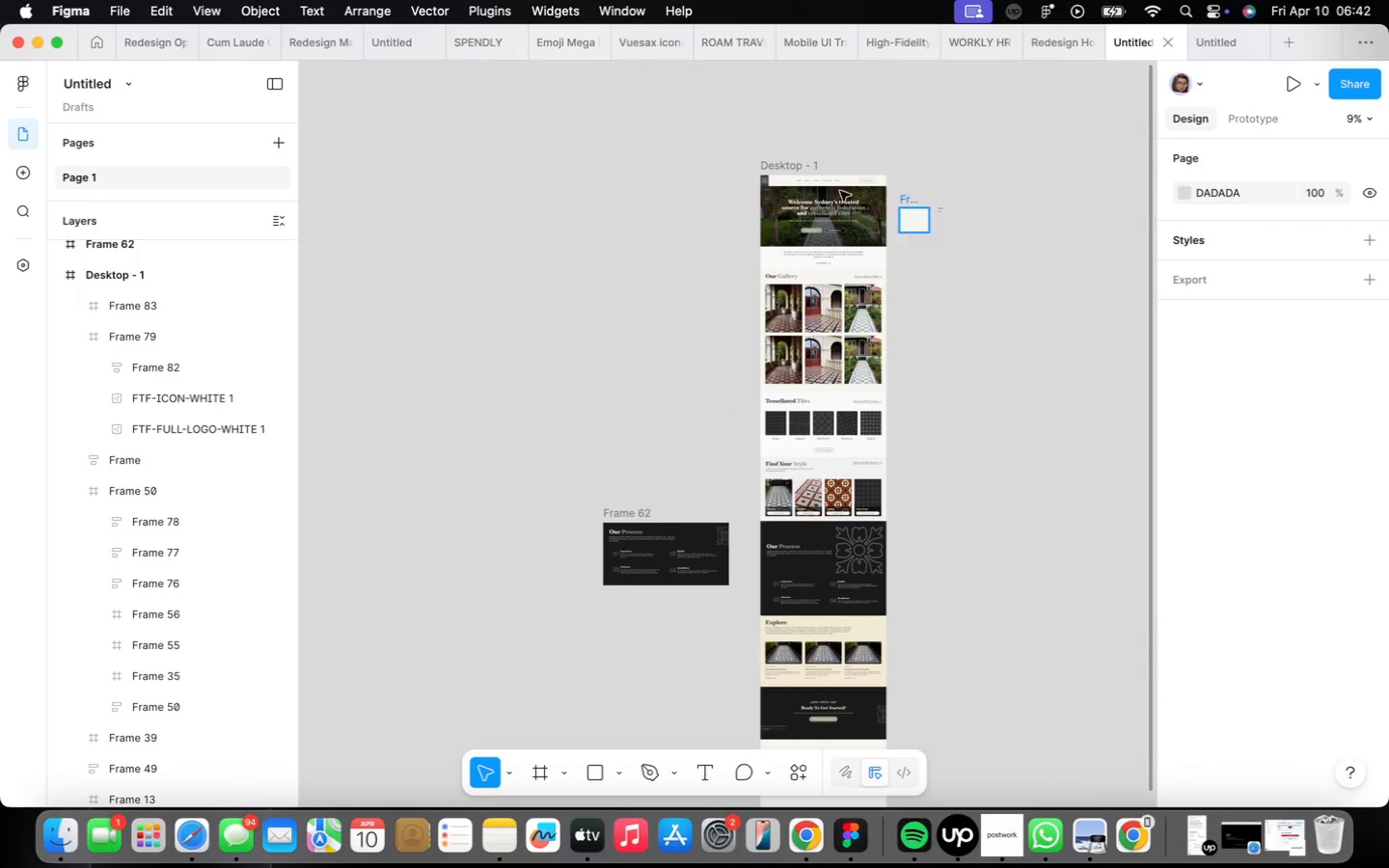 
left_click([785, 164])
 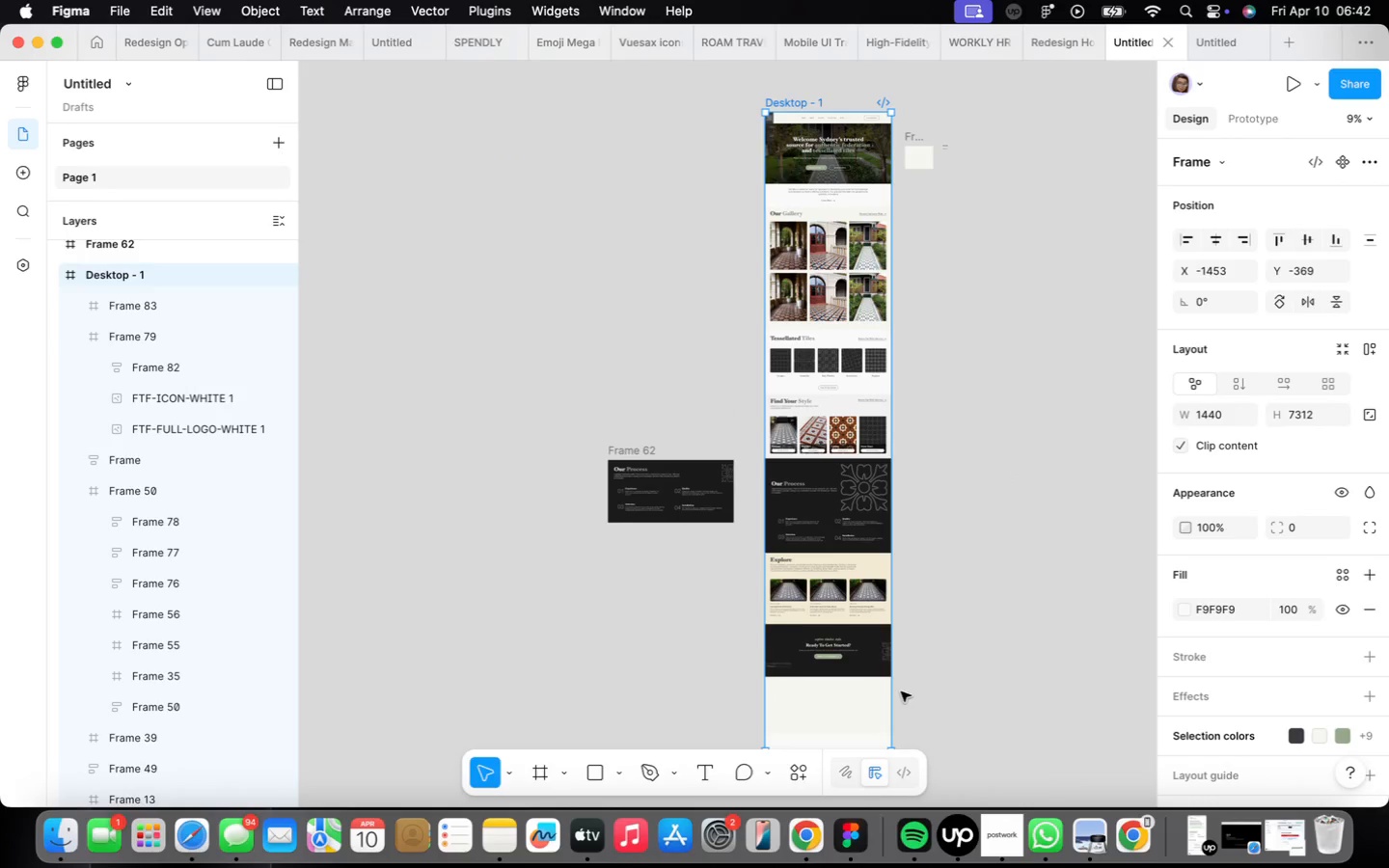 
wait(5.58)
 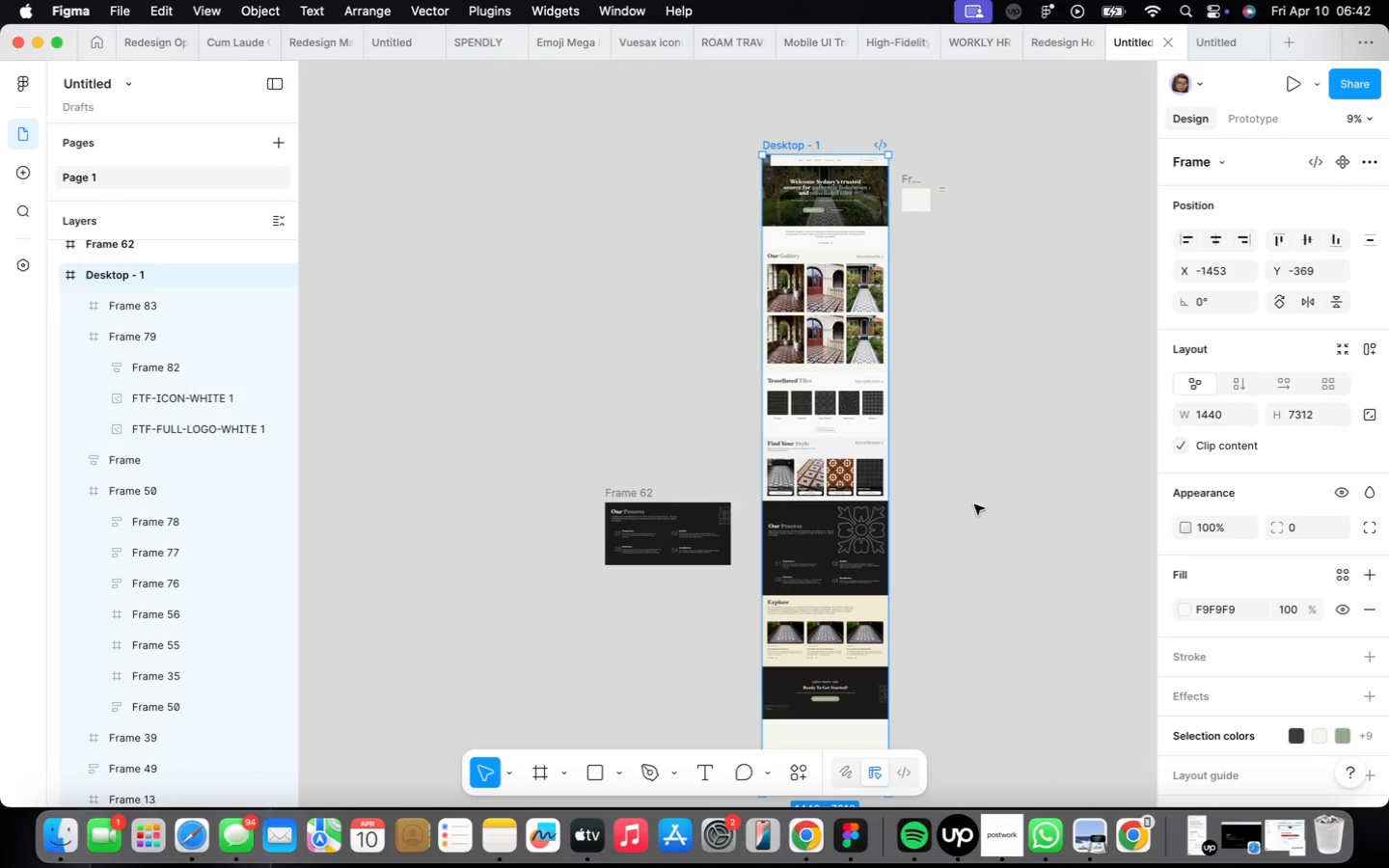 
left_click_drag(start_coordinate=[865, 691], to_coordinate=[863, 681])
 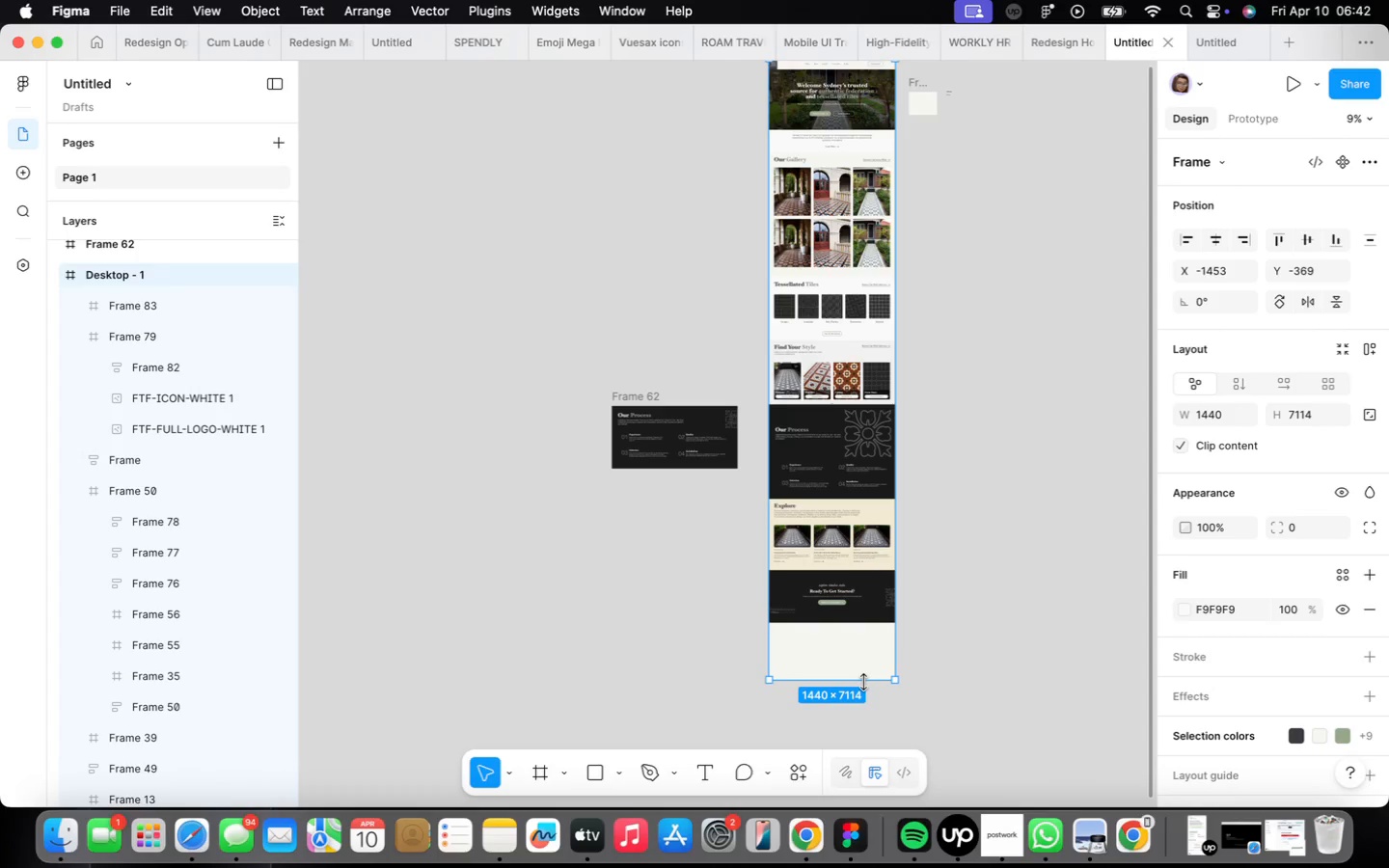 
scroll: coordinate [863, 682], scroll_direction: up, amount: 9.0
 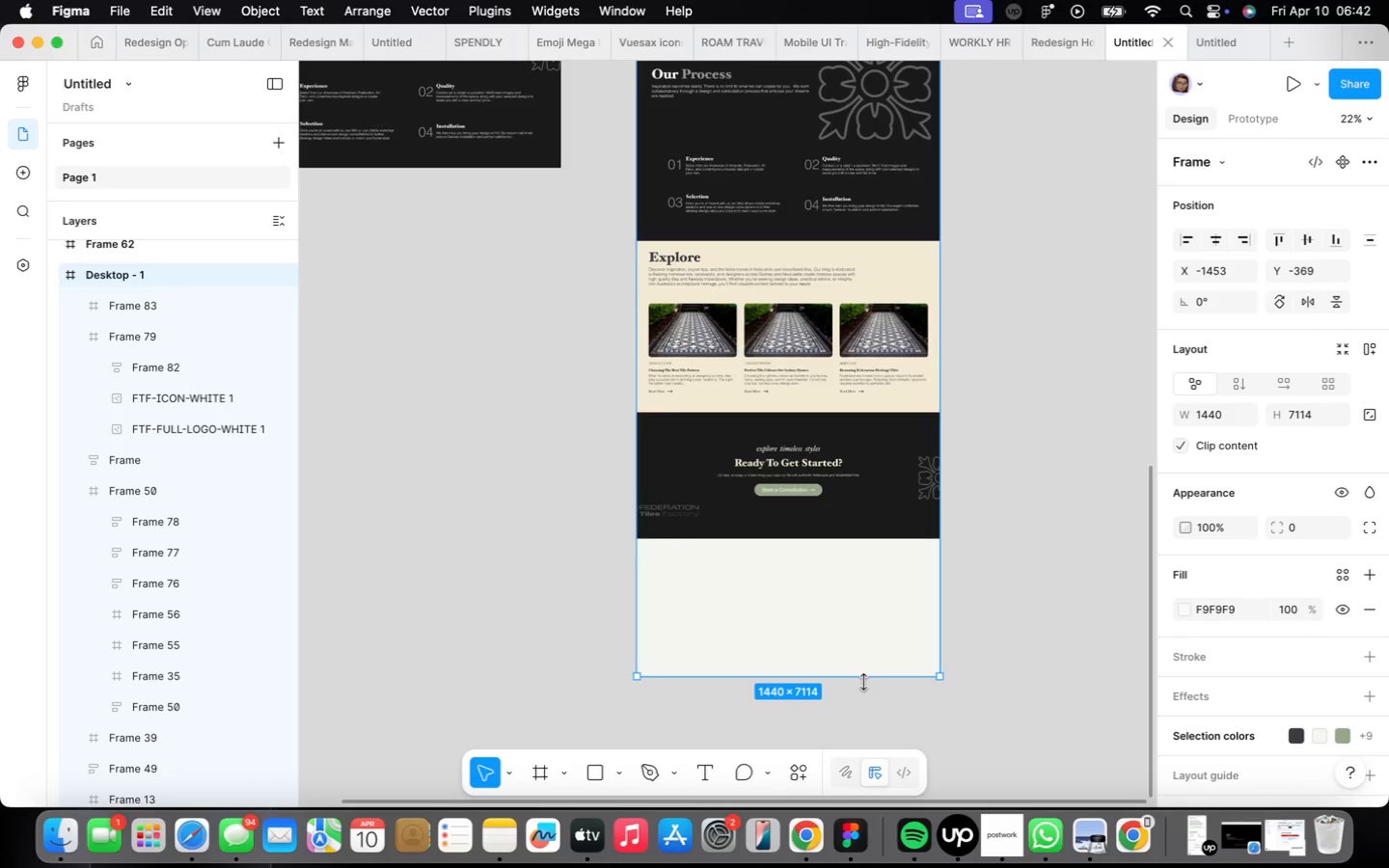 
right_click([863, 682])
 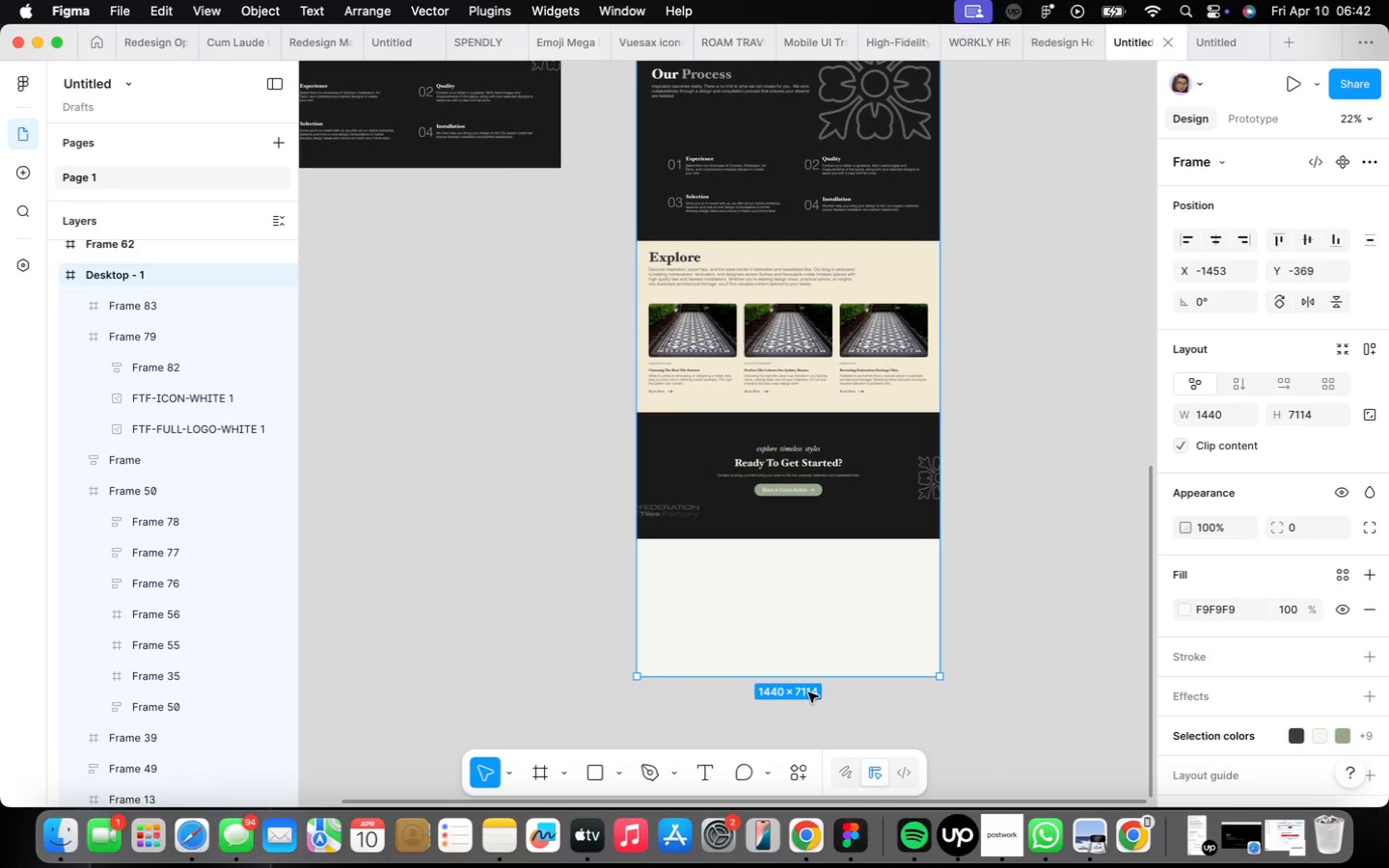 
left_click_drag(start_coordinate=[808, 682], to_coordinate=[814, 692])
 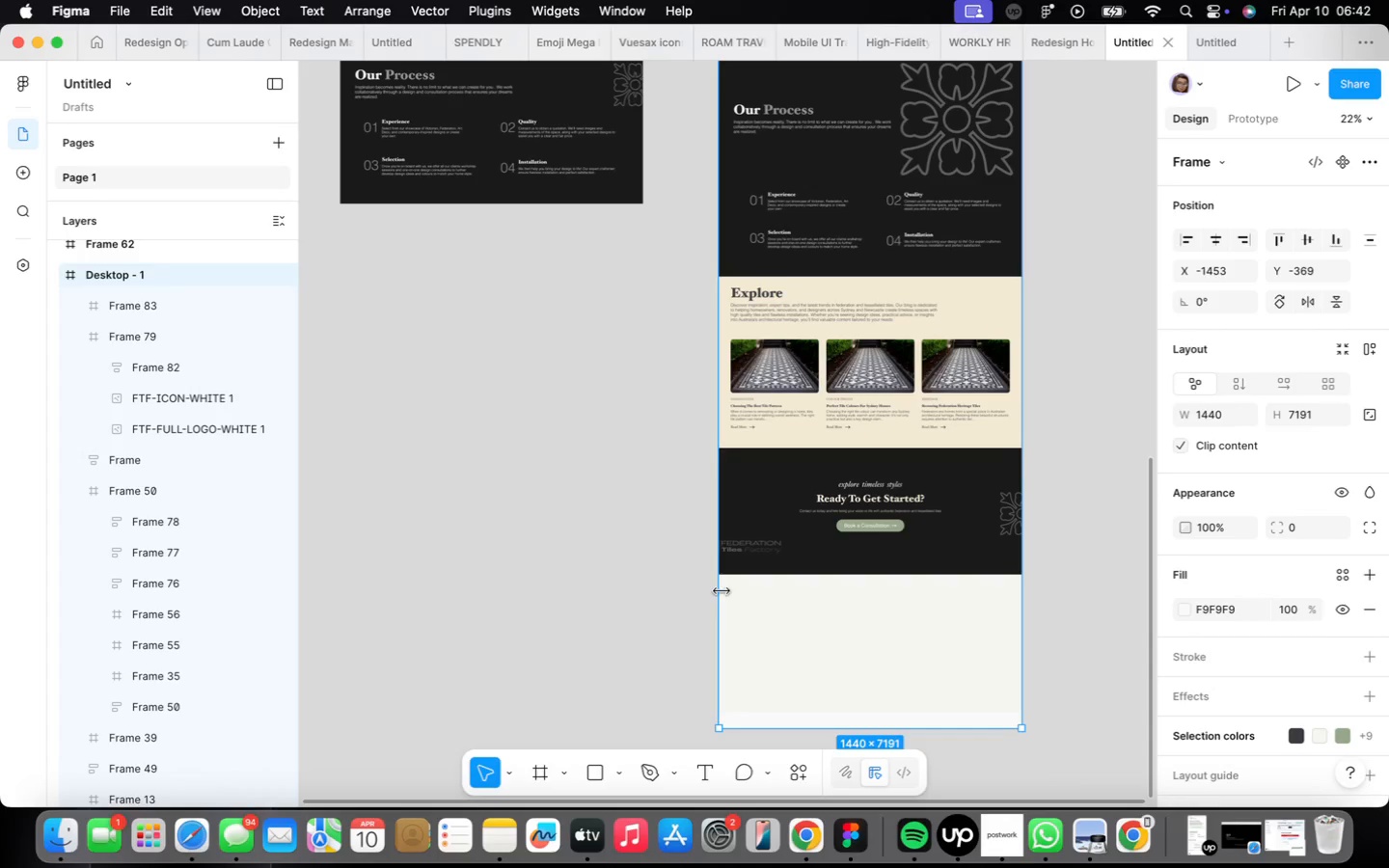 
wait(5.2)
 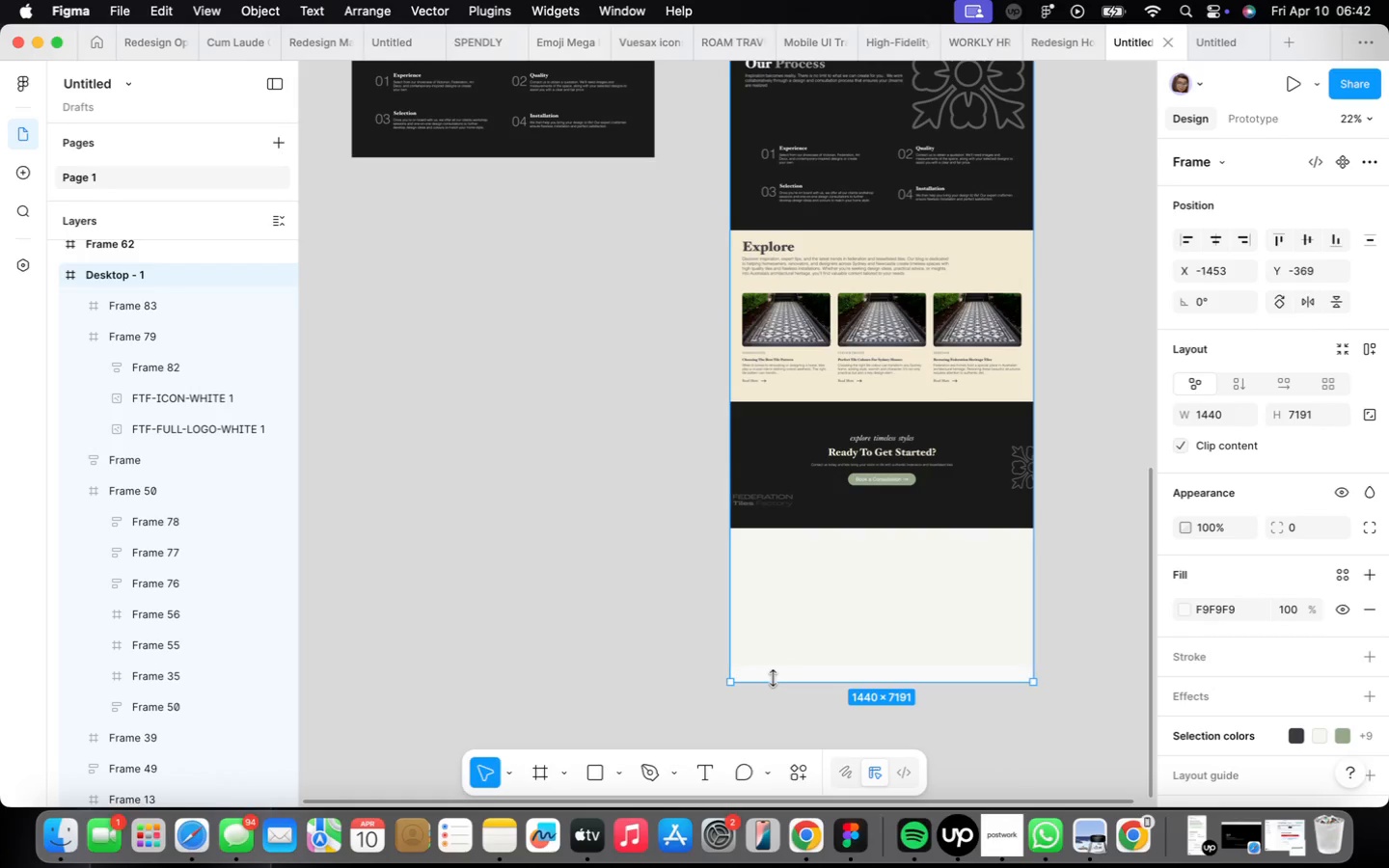 
scroll: coordinate [580, 575], scroll_direction: down, amount: 15.0
 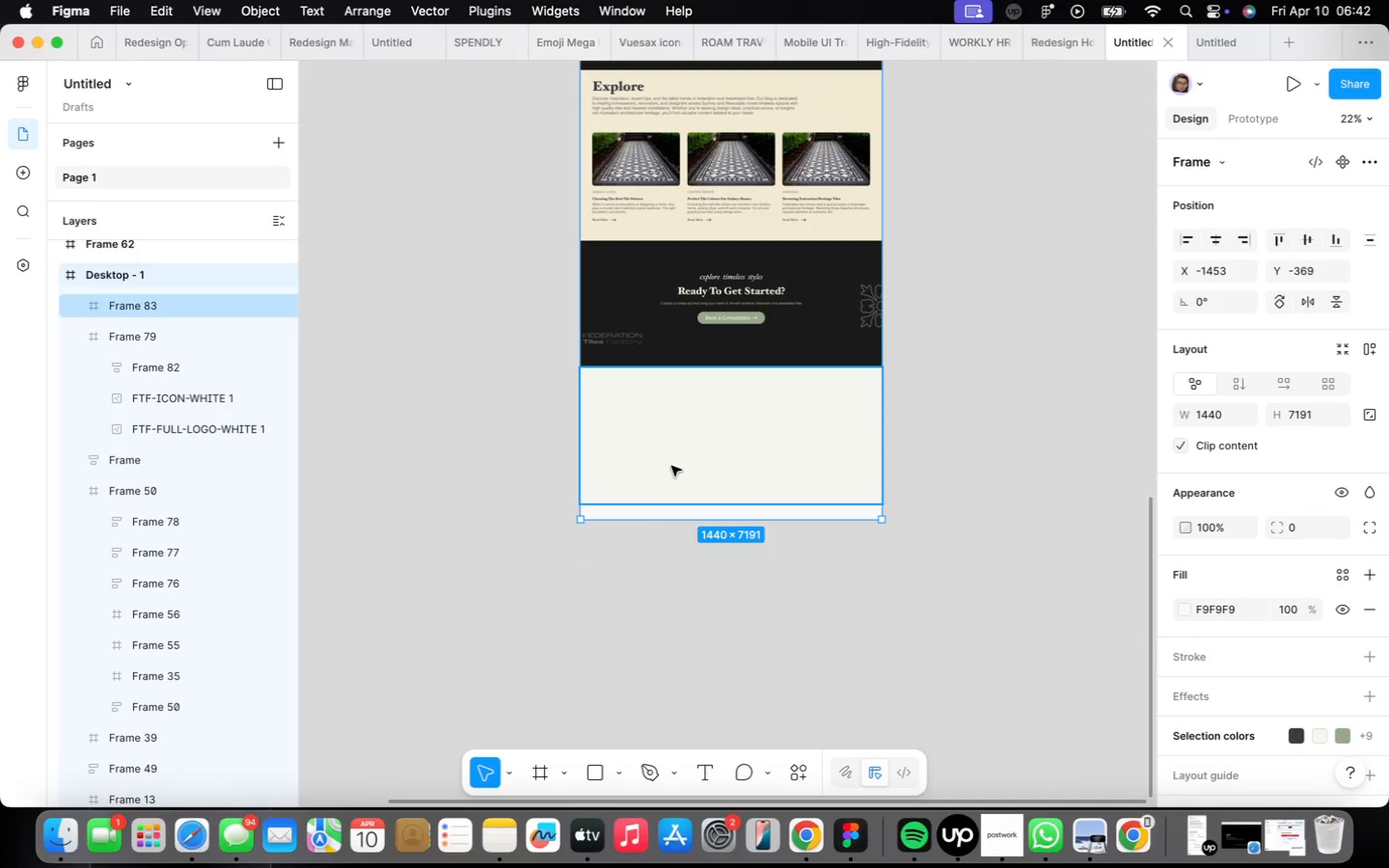 
wait(6.58)
 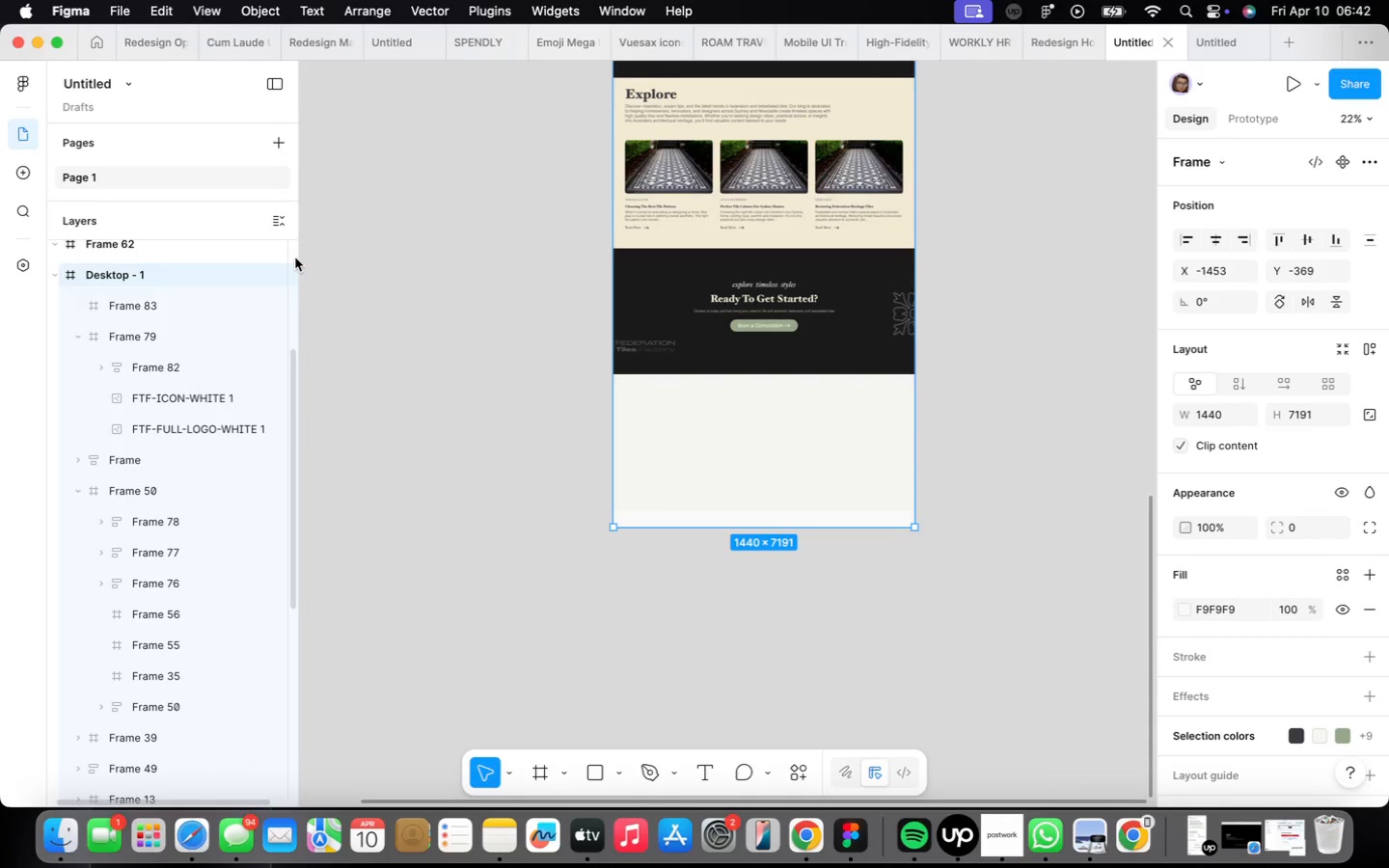 
scroll: coordinate [659, 438], scroll_direction: up, amount: 4.0
 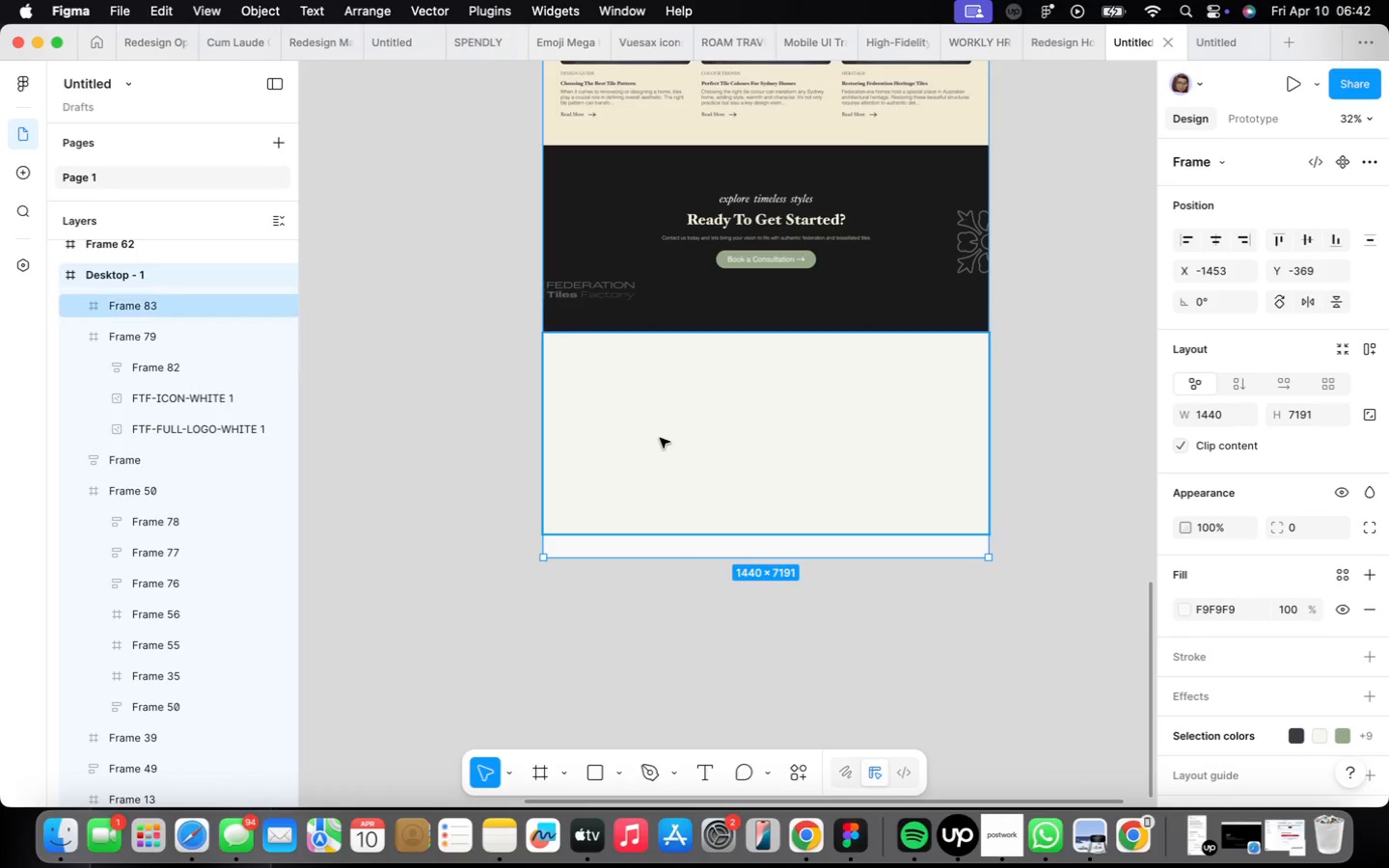 
left_click([660, 438])
 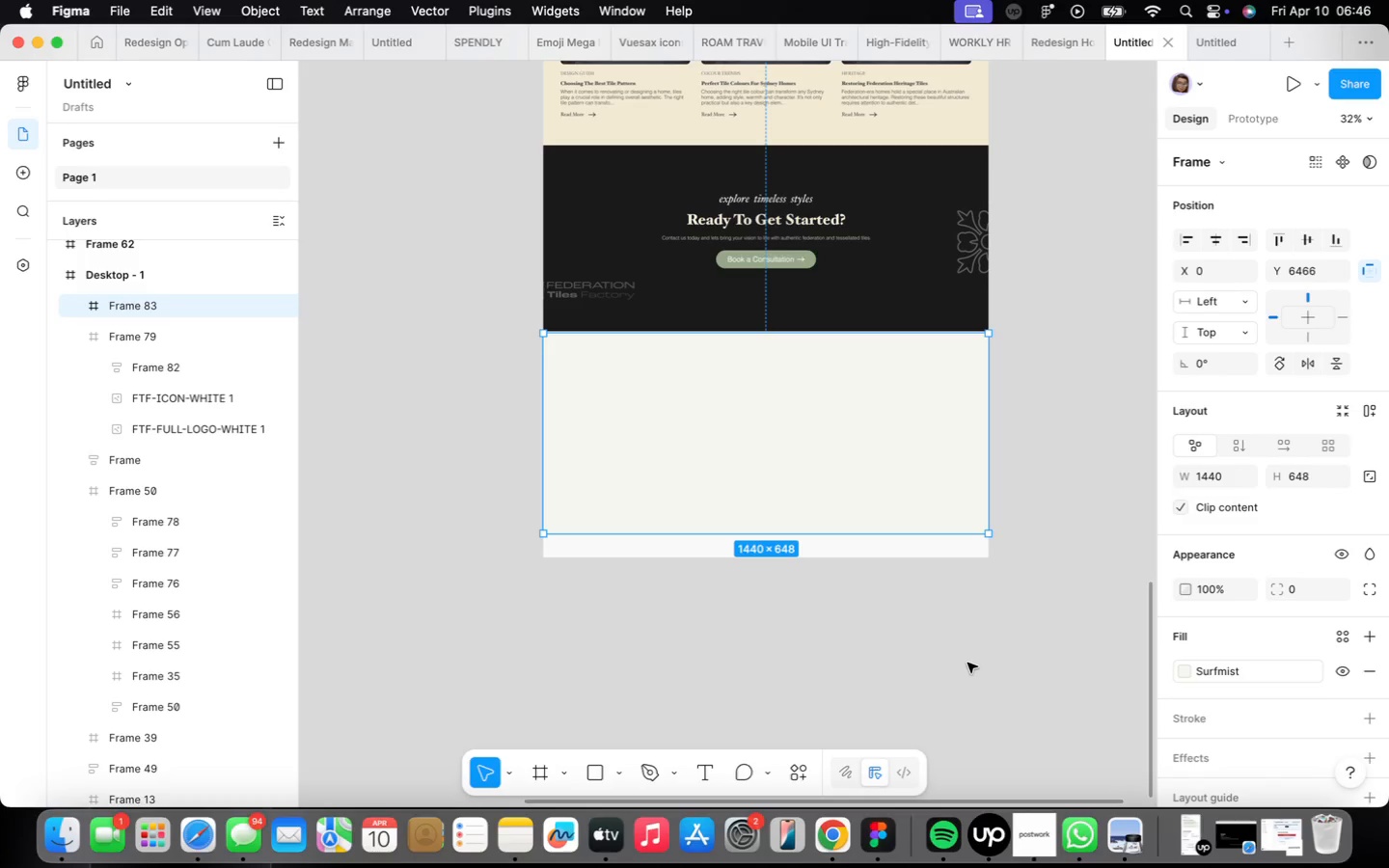 
wait(193.15)
 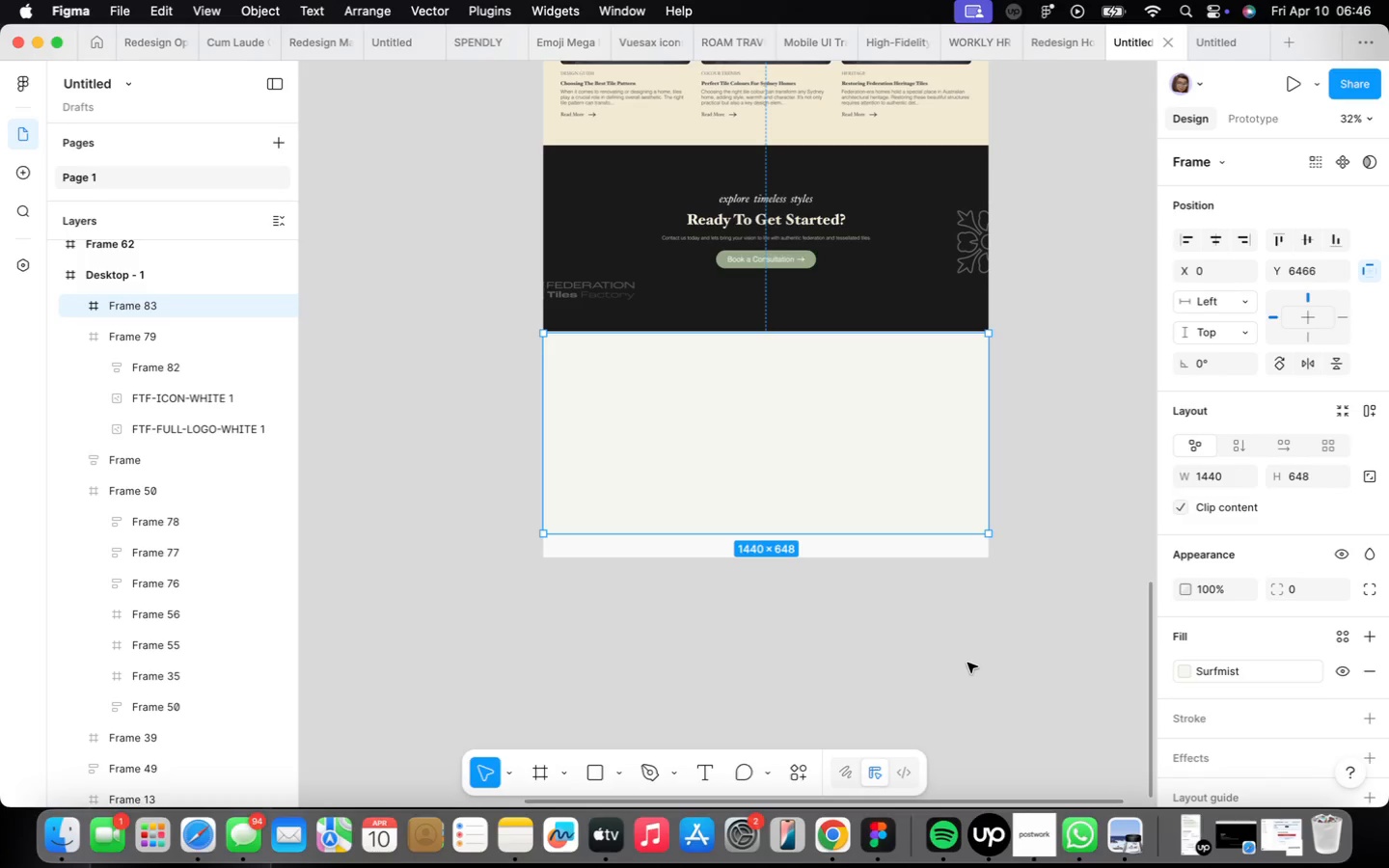 
left_click([667, 393])
 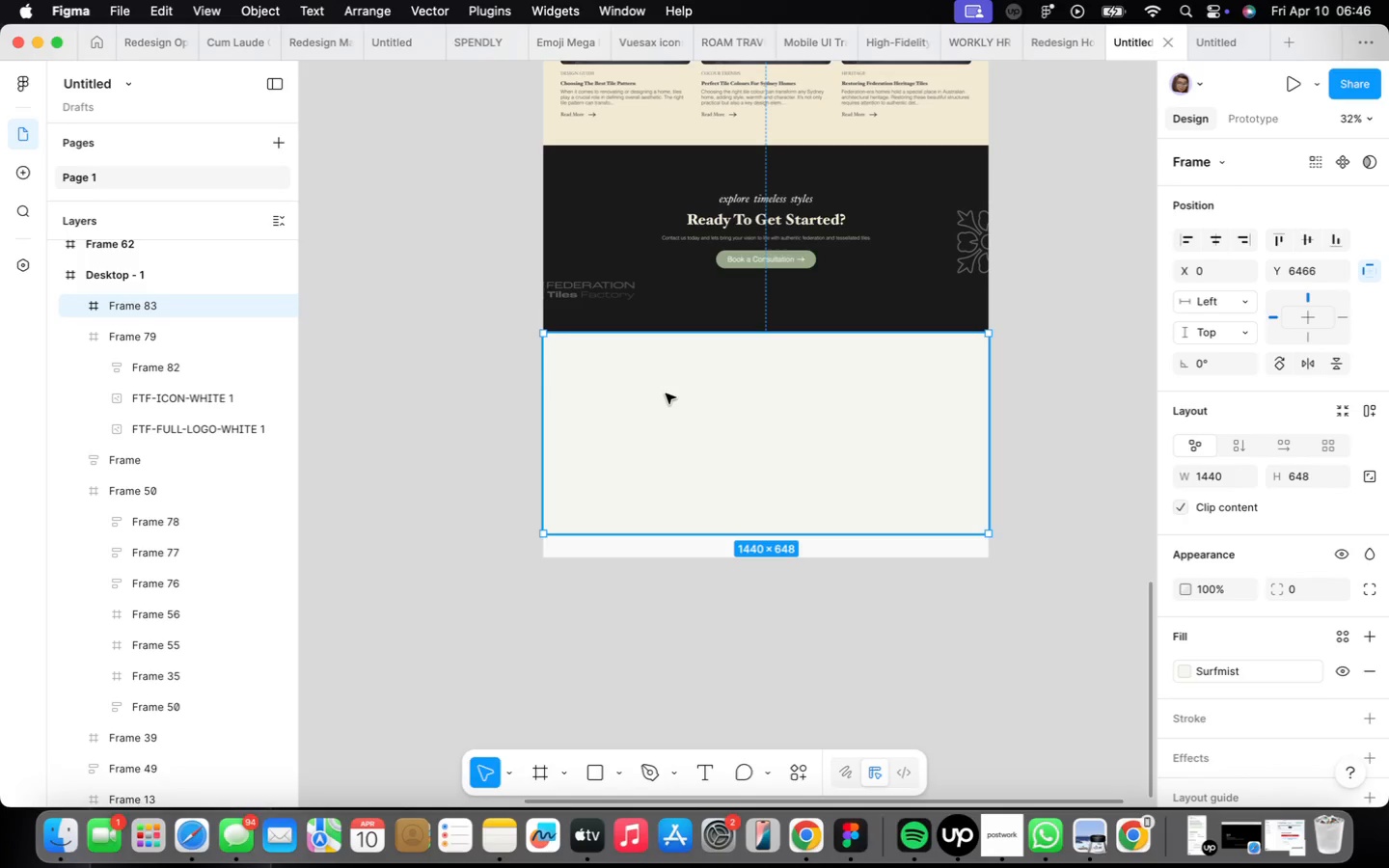 
wait(31.1)
 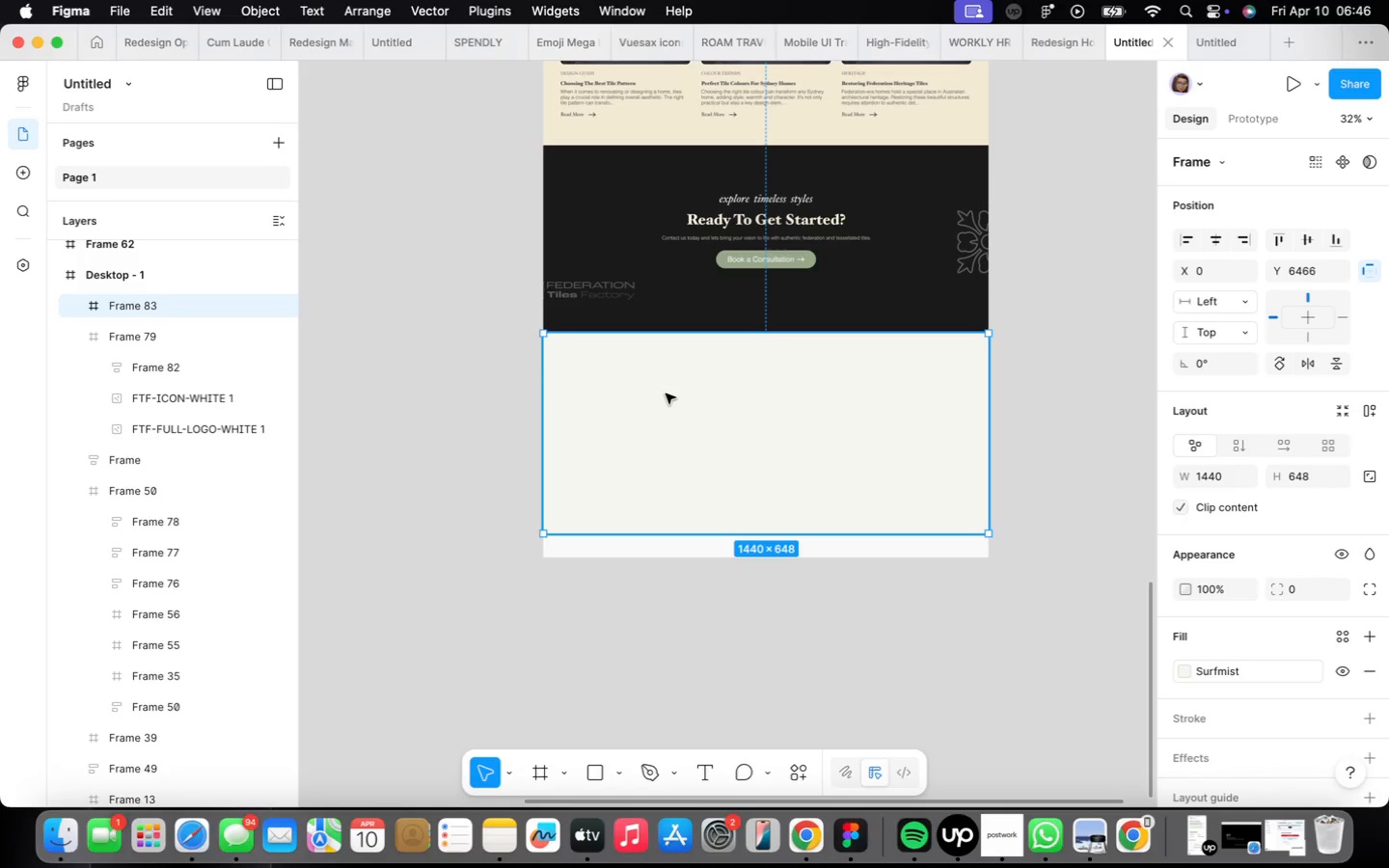 
scroll: coordinate [599, 328], scroll_direction: down, amount: 20.0
 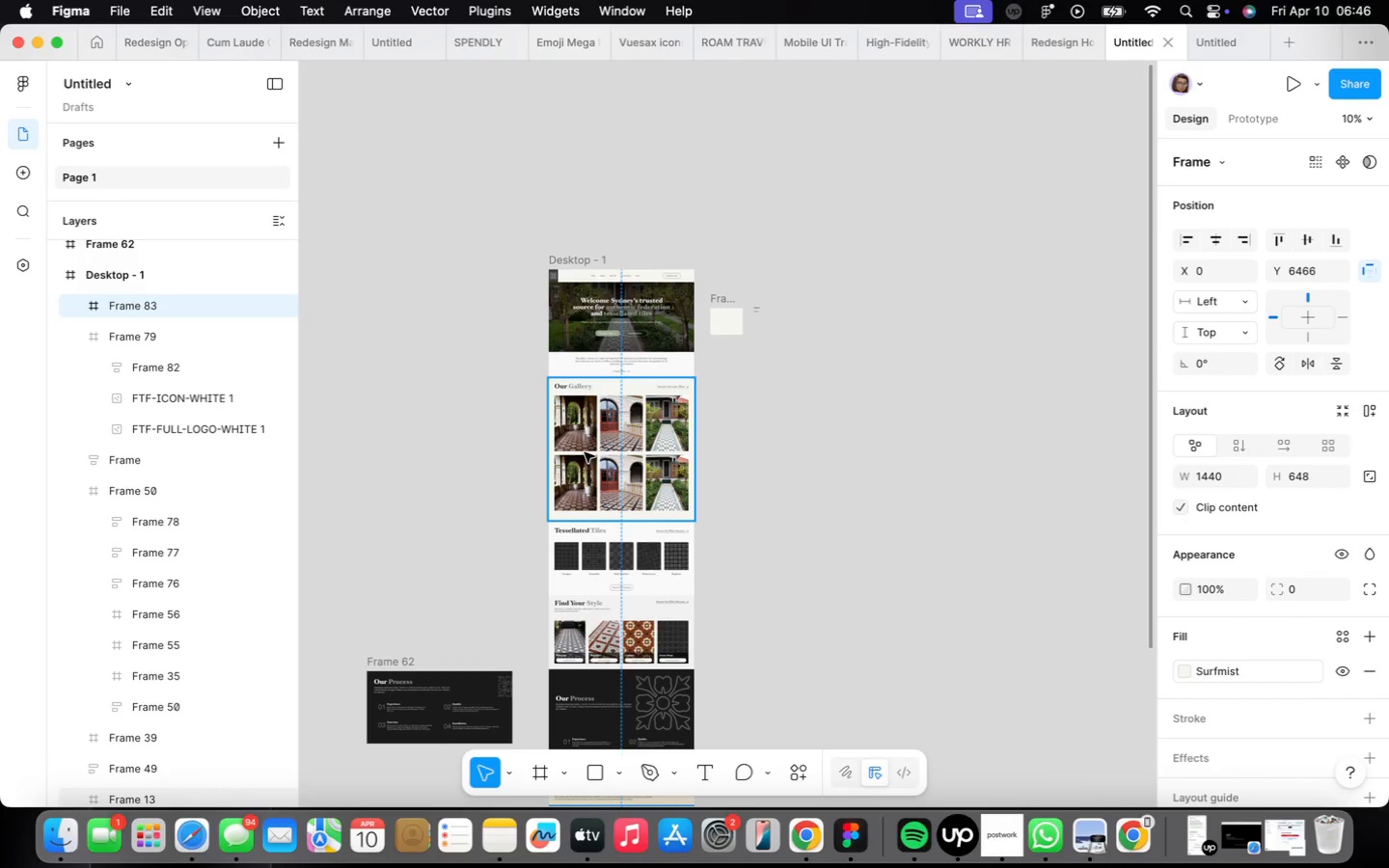 
wait(14.58)
 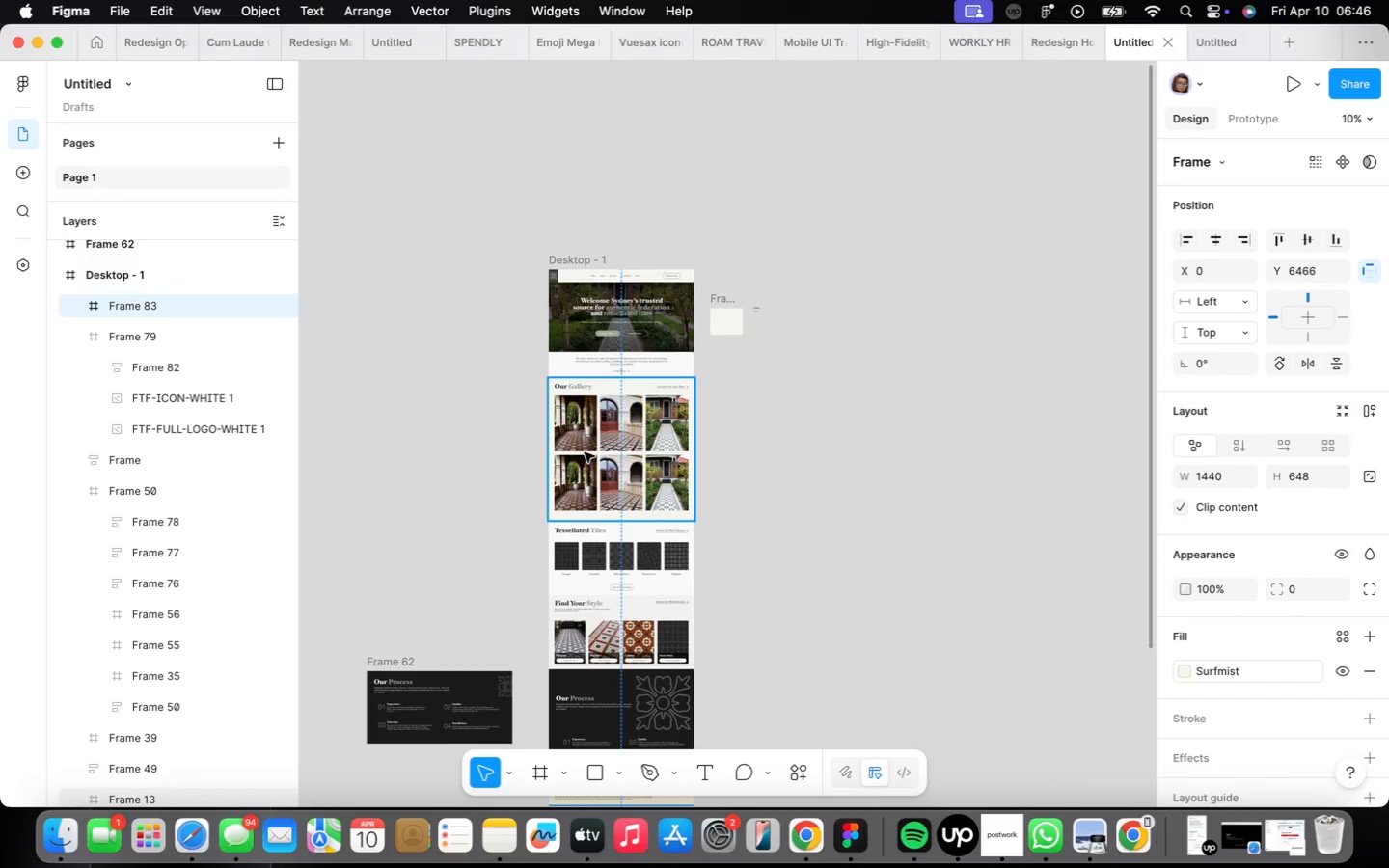 
scroll: coordinate [700, 565], scroll_direction: up, amount: 14.0
 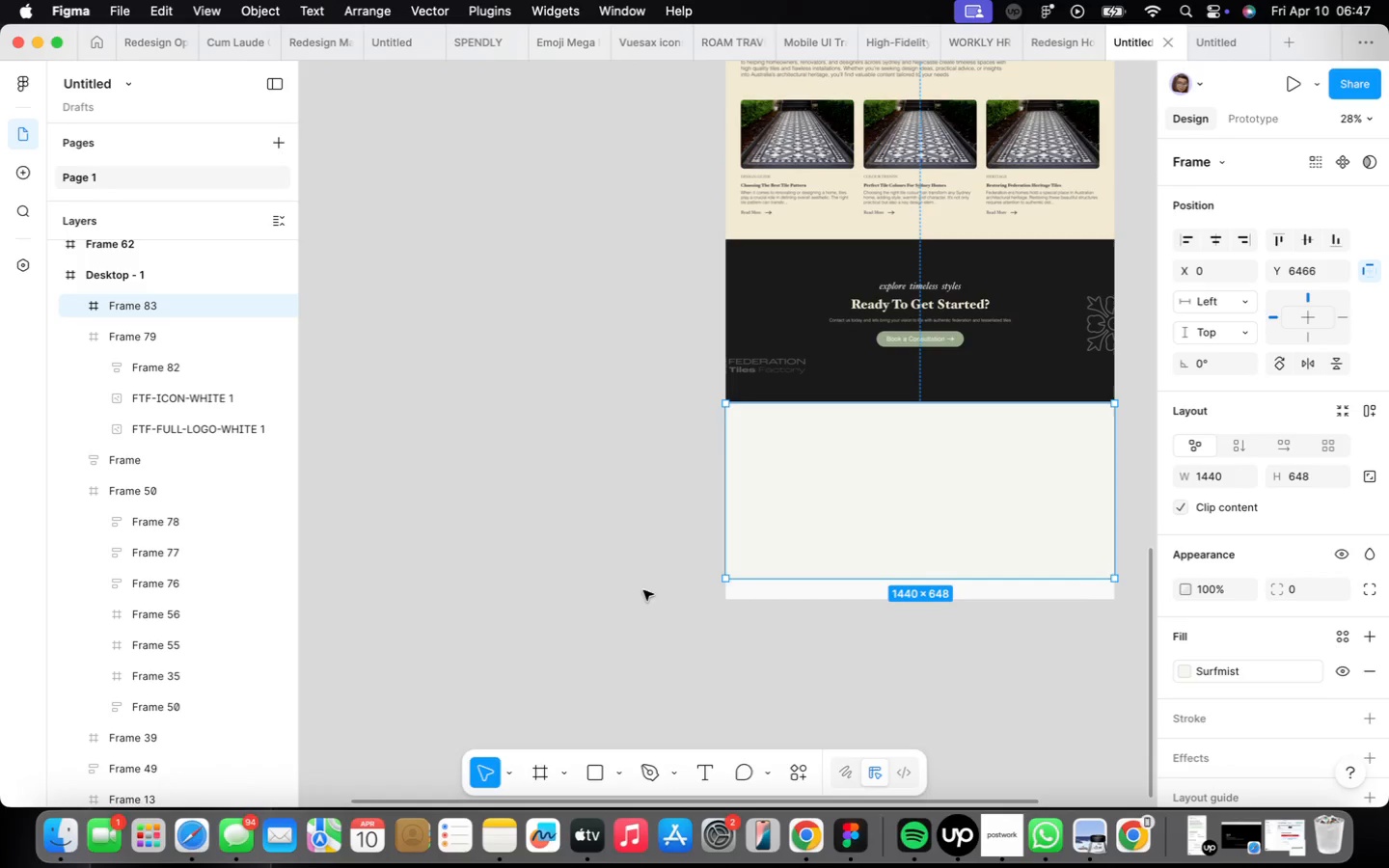 
left_click([68, 830])
 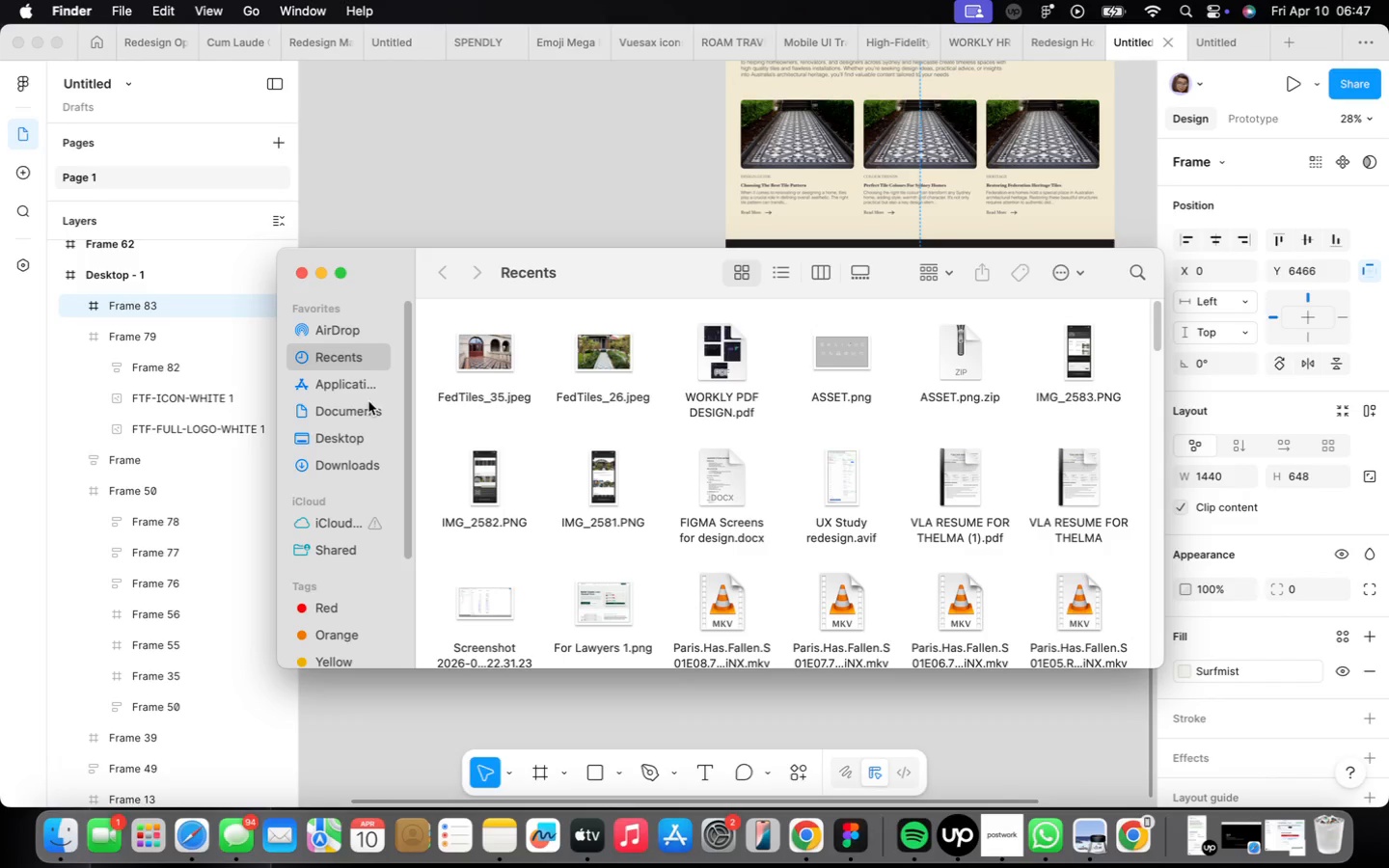 
left_click([354, 460])
 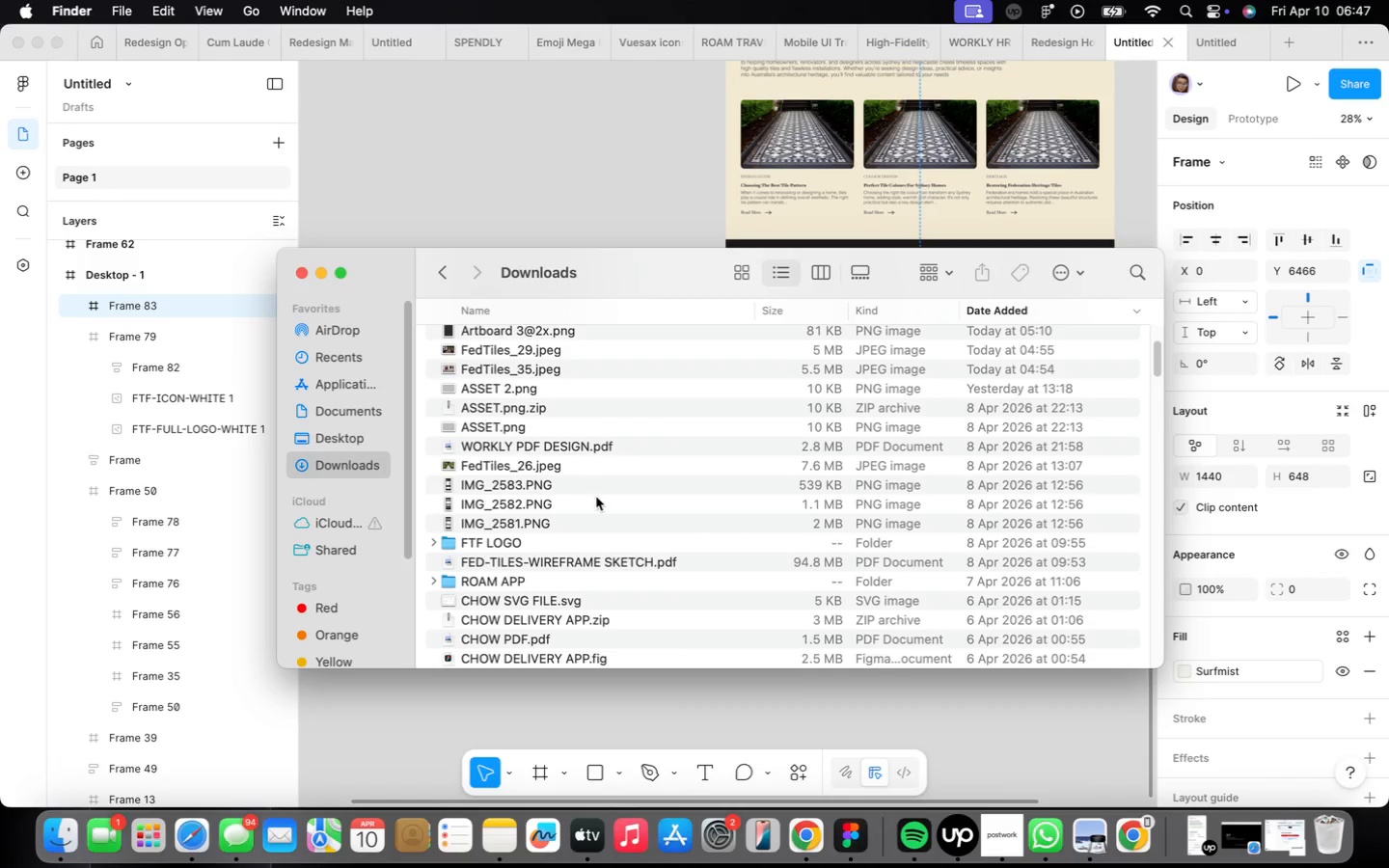 
scroll: coordinate [595, 498], scroll_direction: down, amount: 14.0
 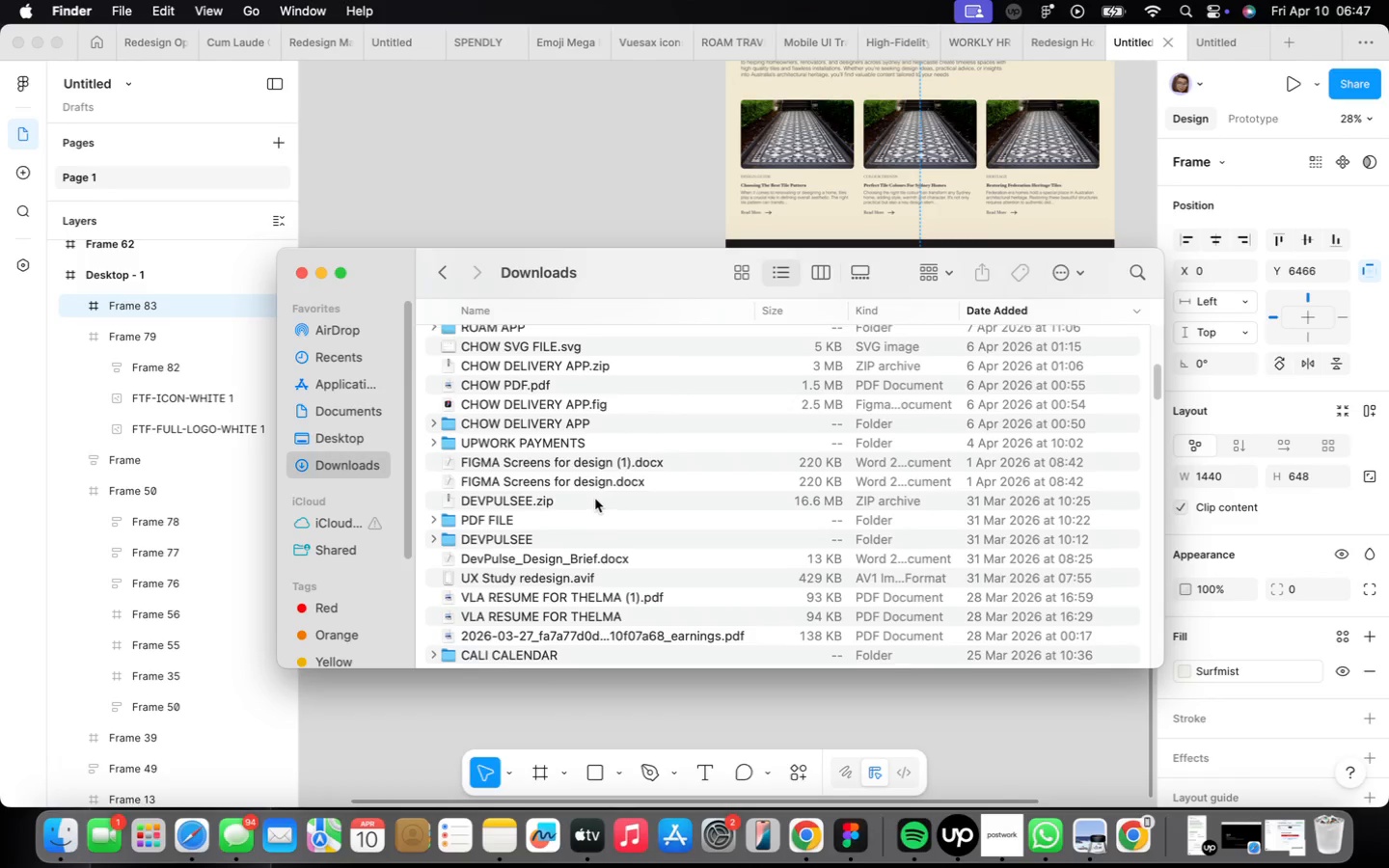 
scroll: coordinate [563, 500], scroll_direction: up, amount: 39.0
 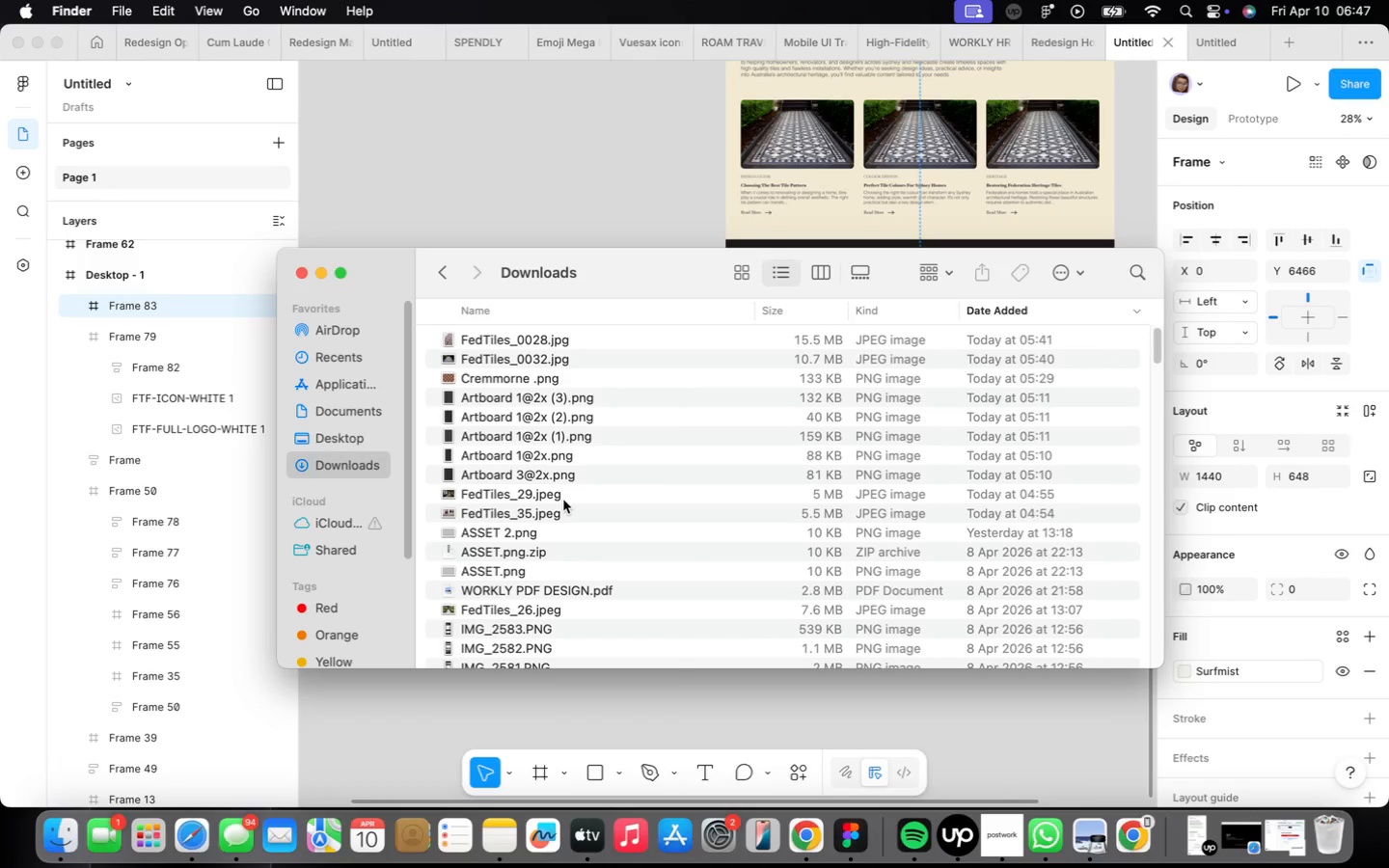 
scroll: coordinate [563, 500], scroll_direction: down, amount: 10.0
 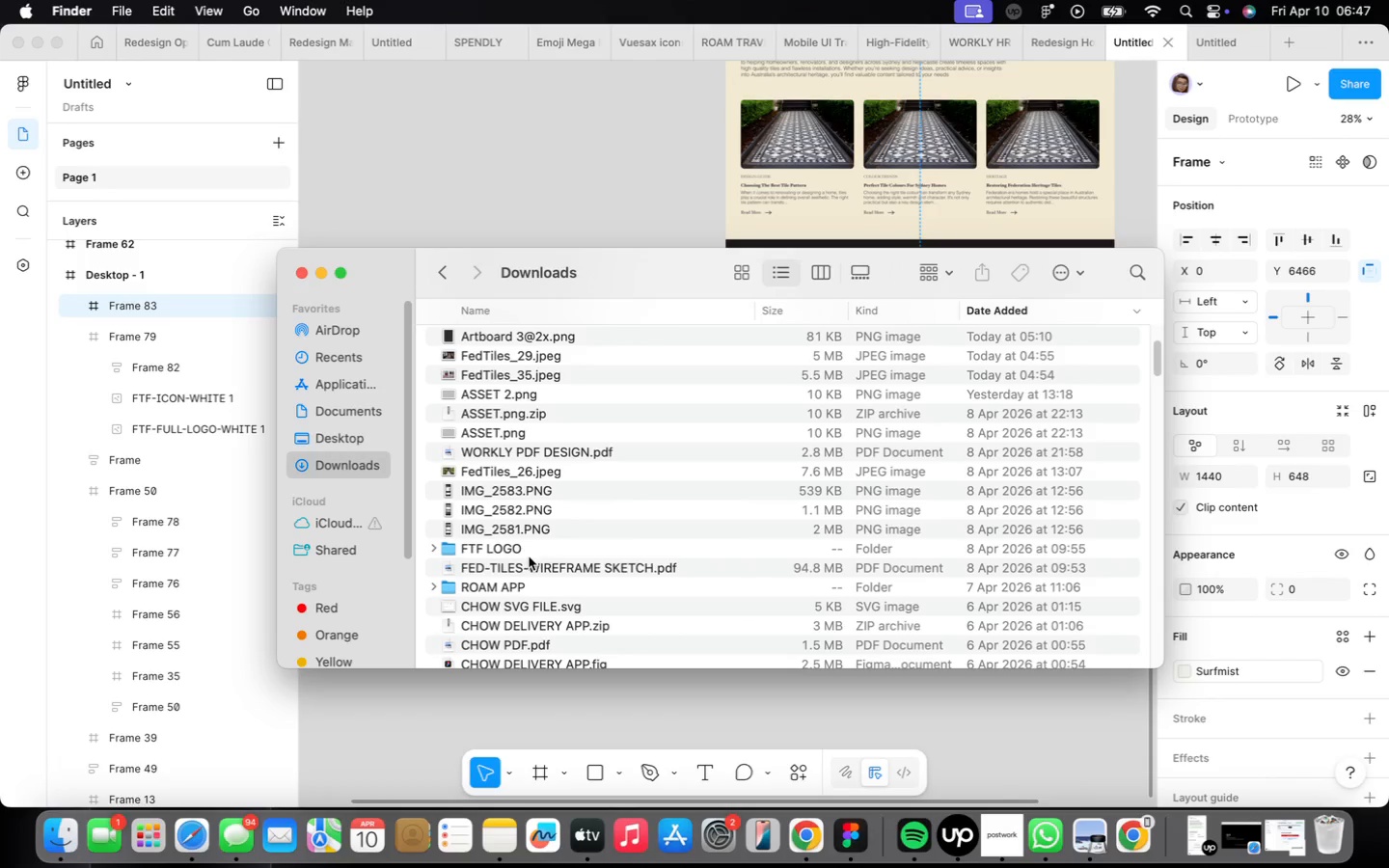 
left_click([529, 555])
 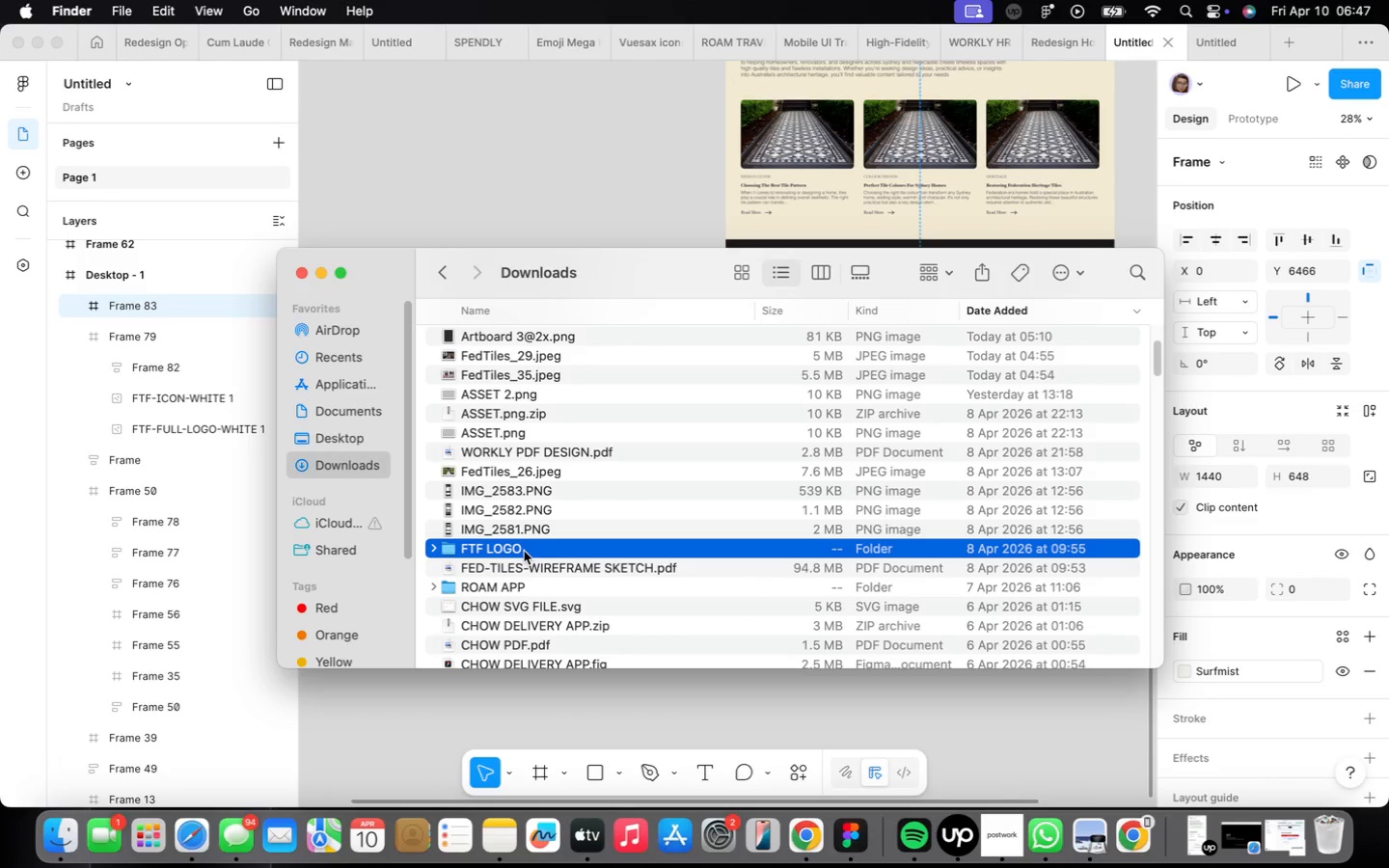 
double_click([525, 551])
 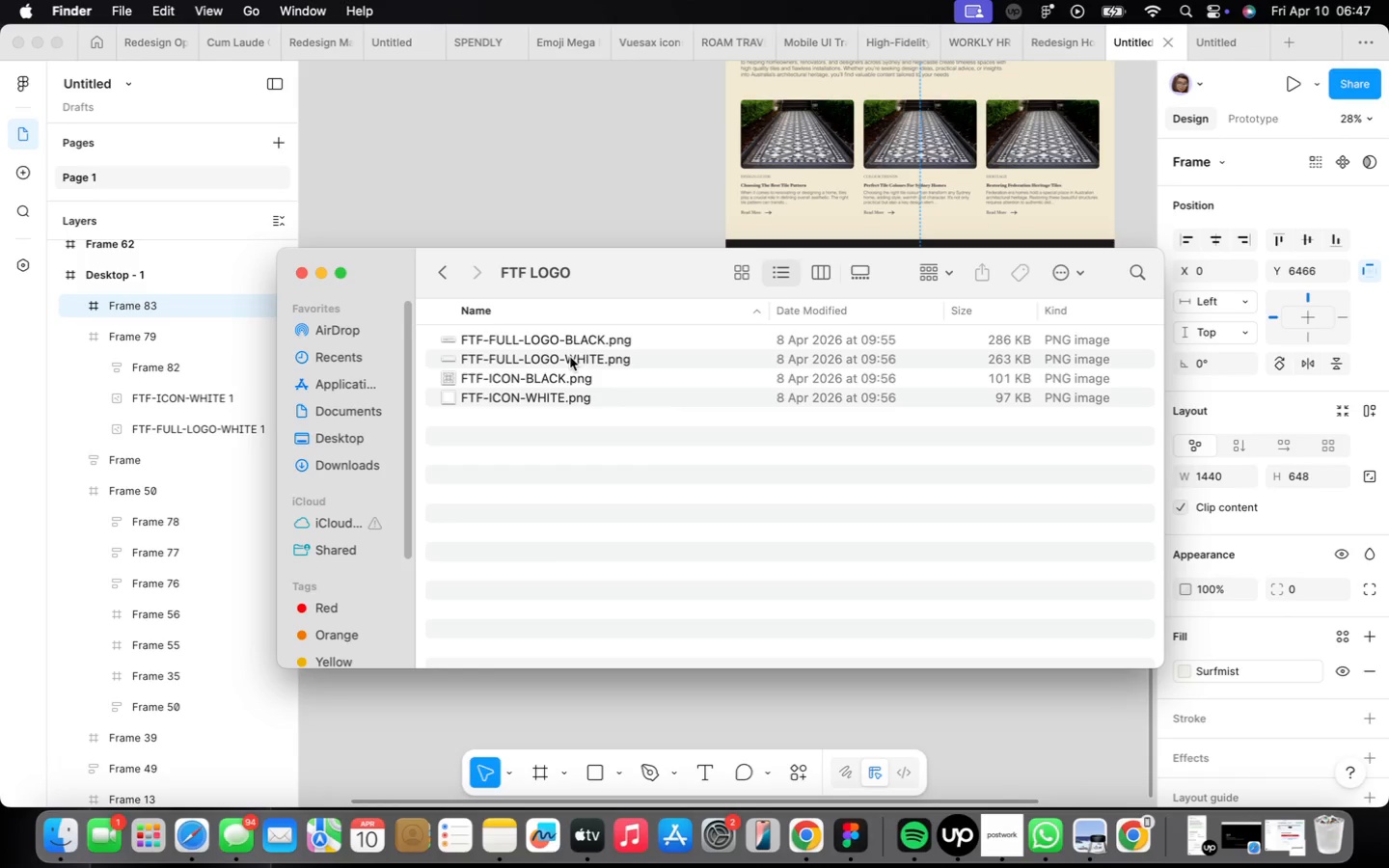 
left_click([579, 338])
 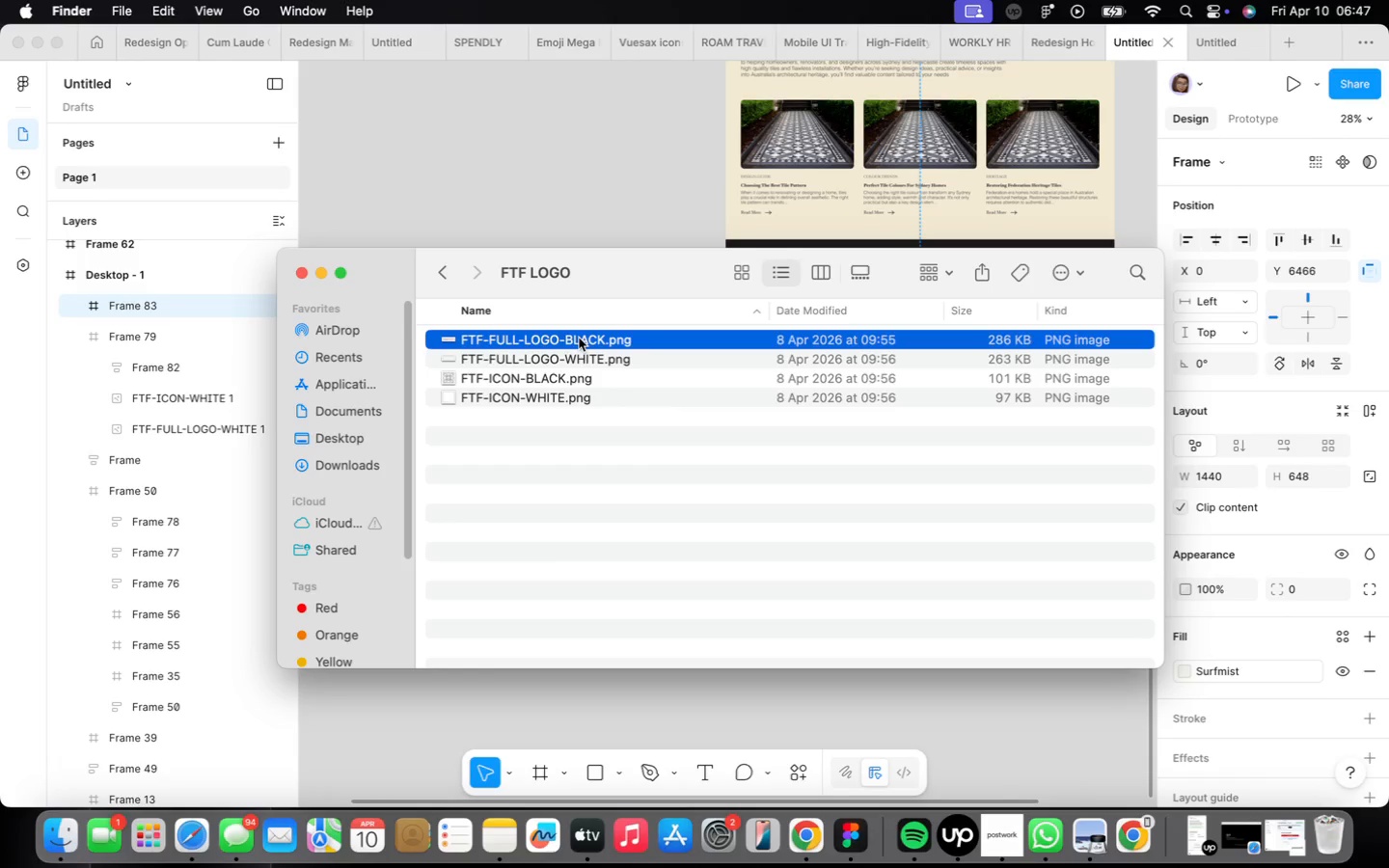 
left_click_drag(start_coordinate=[579, 338], to_coordinate=[594, 211])
 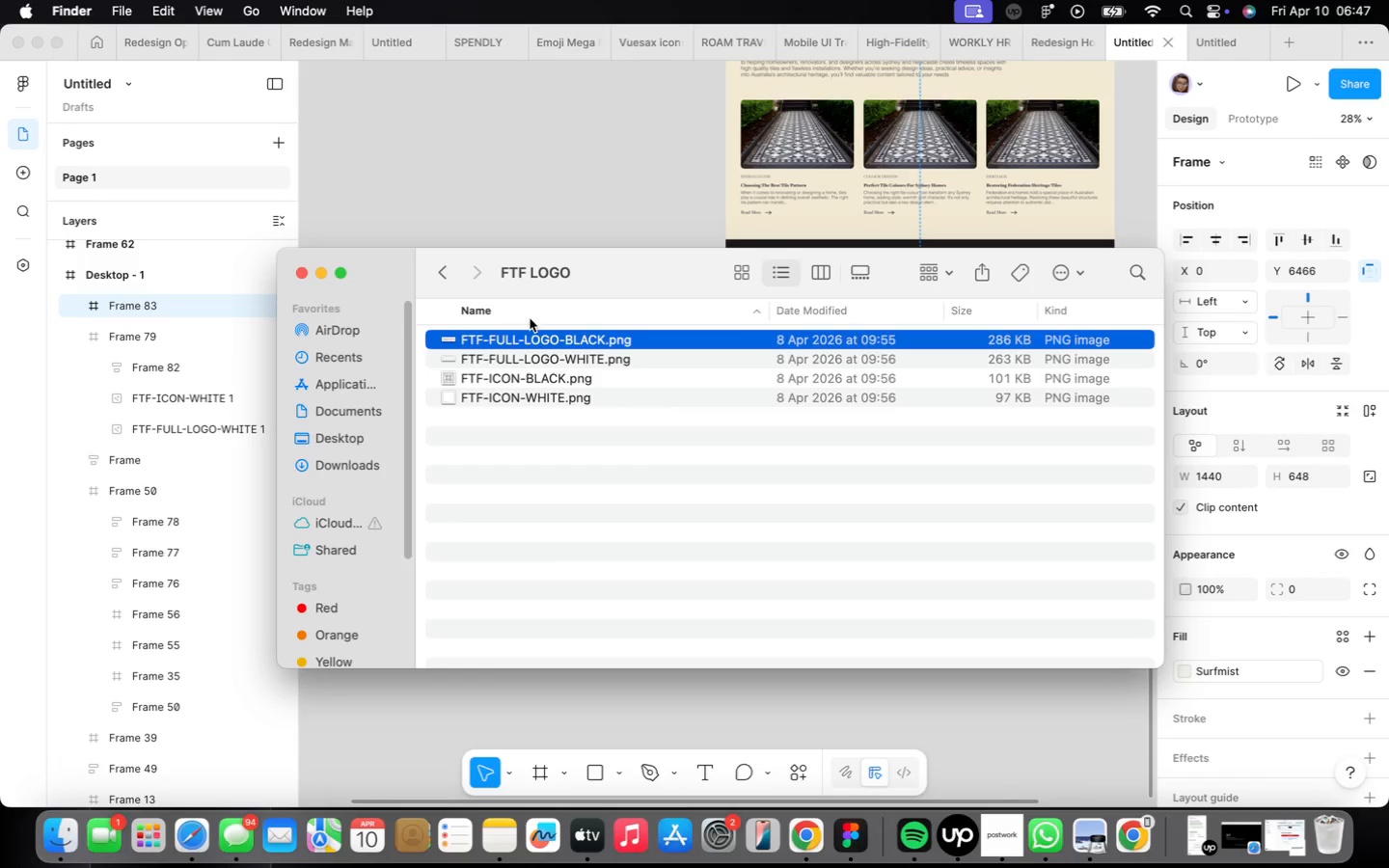 
left_click_drag(start_coordinate=[536, 339], to_coordinate=[583, 203])
 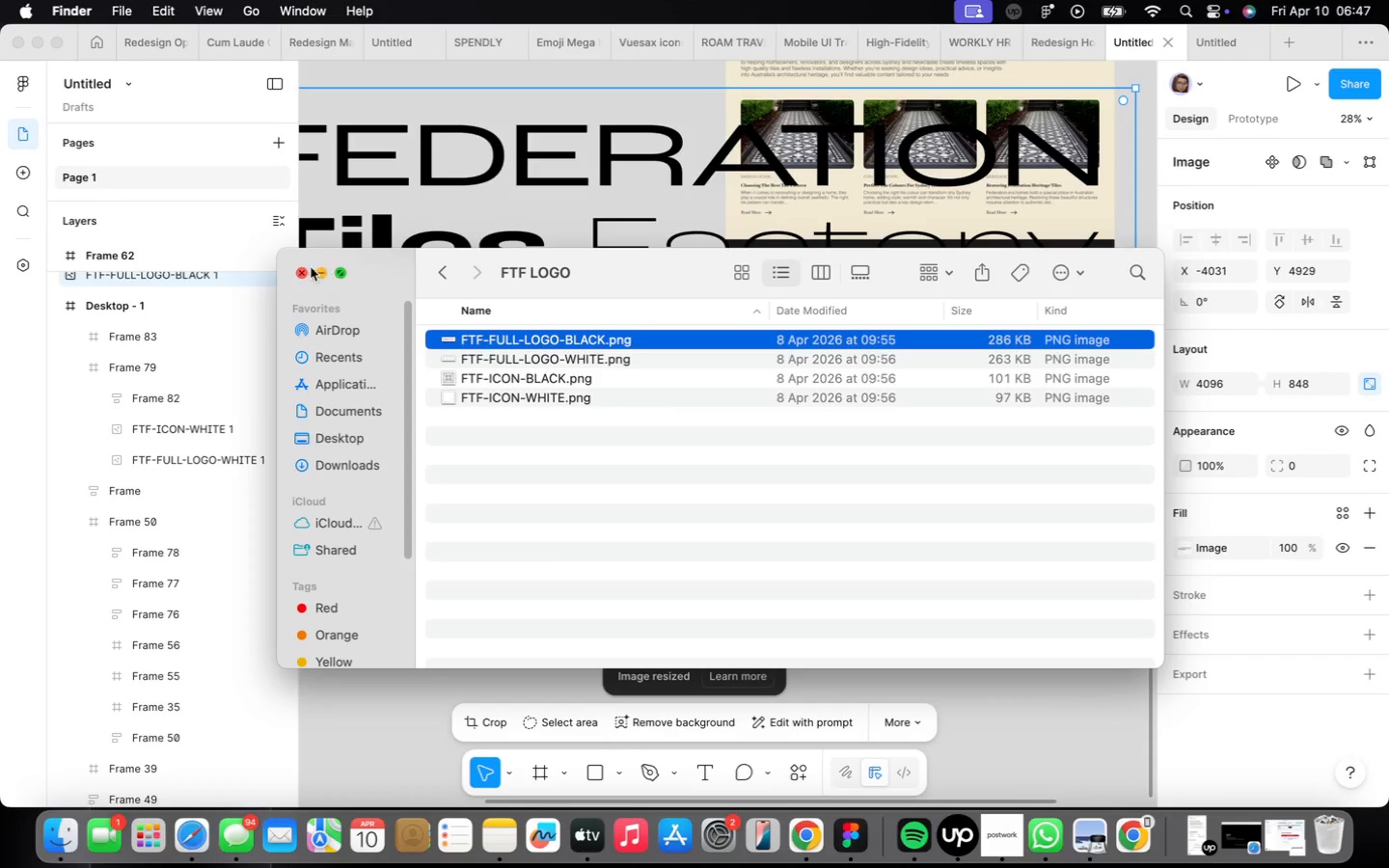 
left_click([298, 271])
 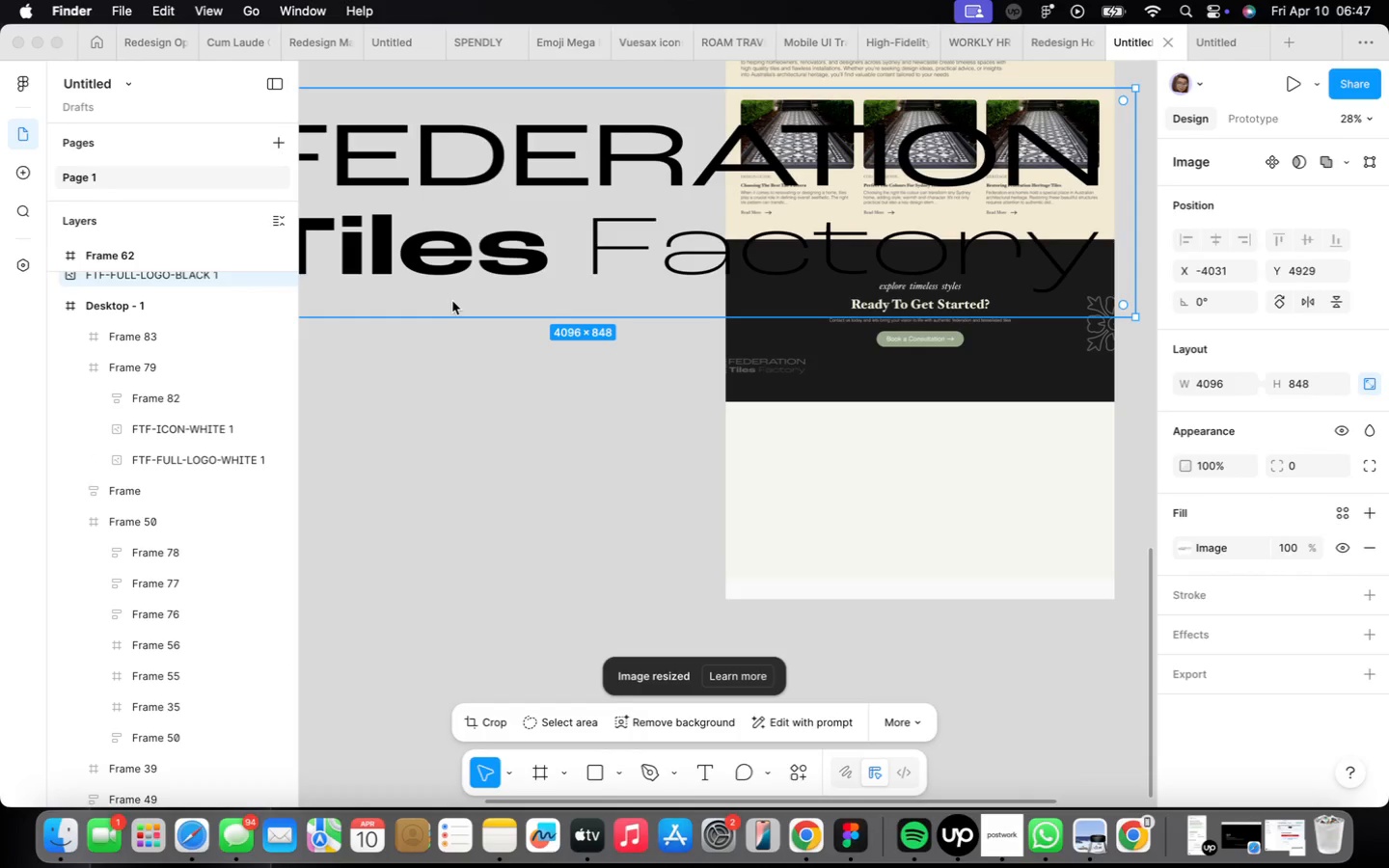 
scroll: coordinate [453, 304], scroll_direction: down, amount: 16.0
 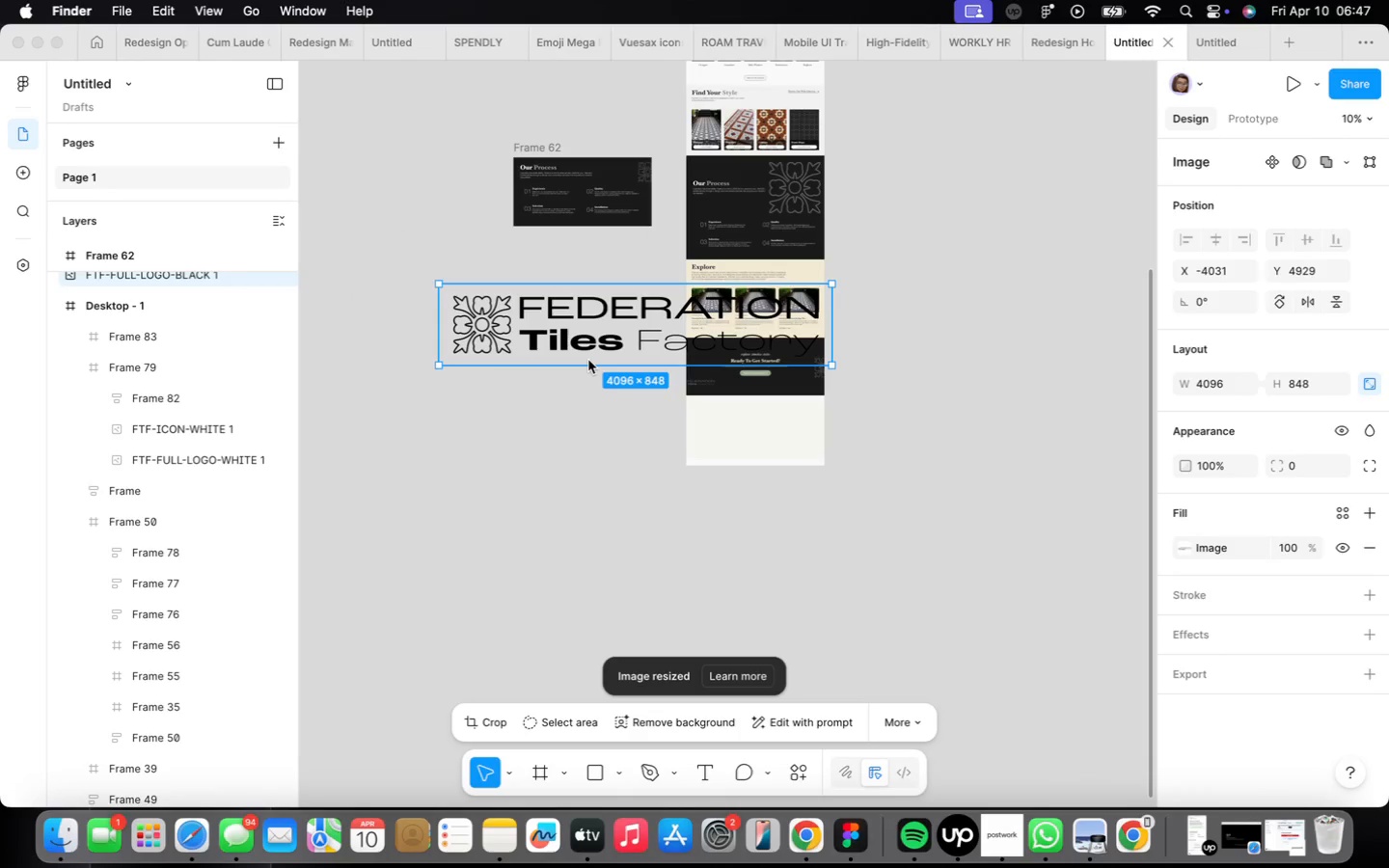 
key(K)
 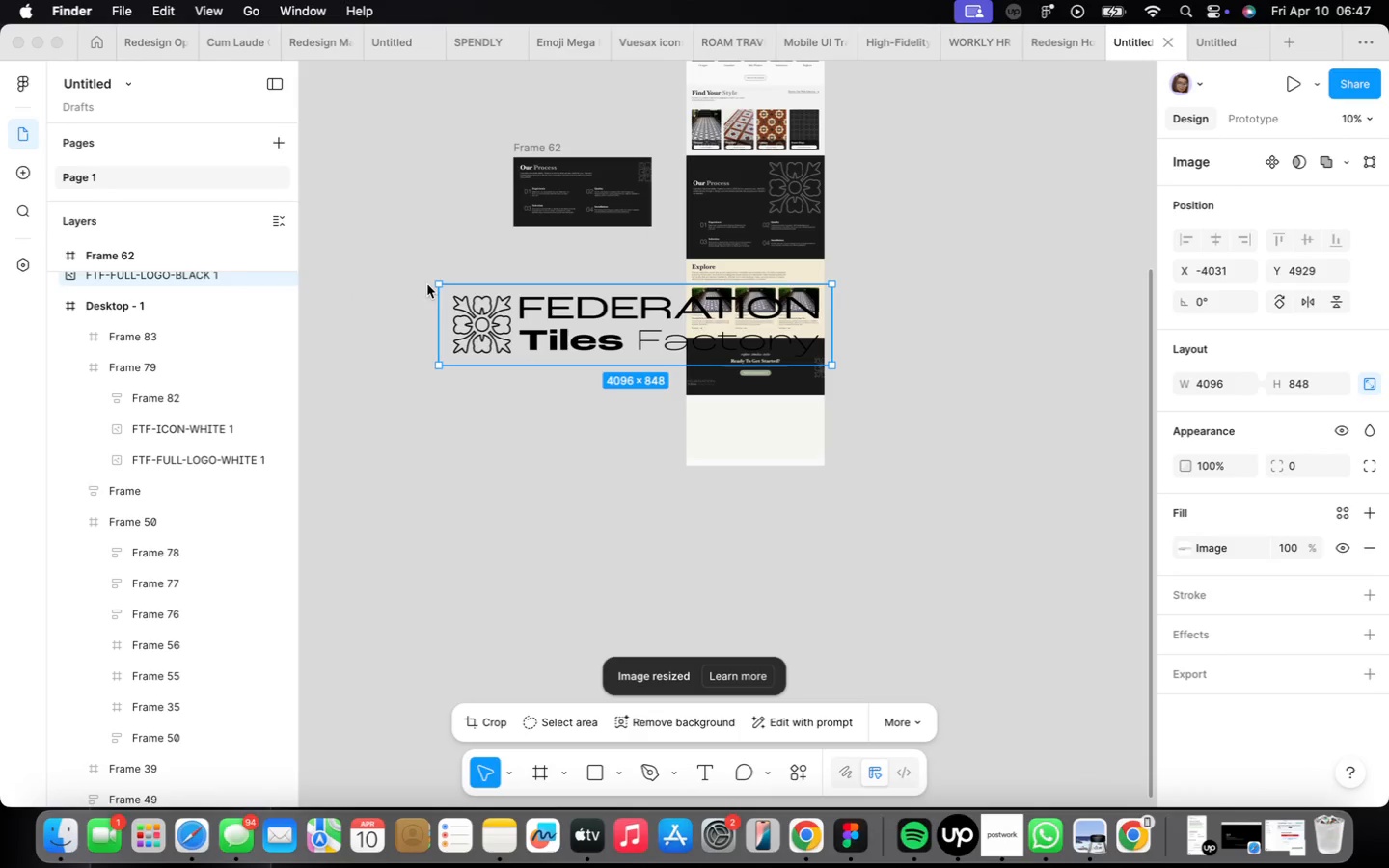 
left_click([451, 303])
 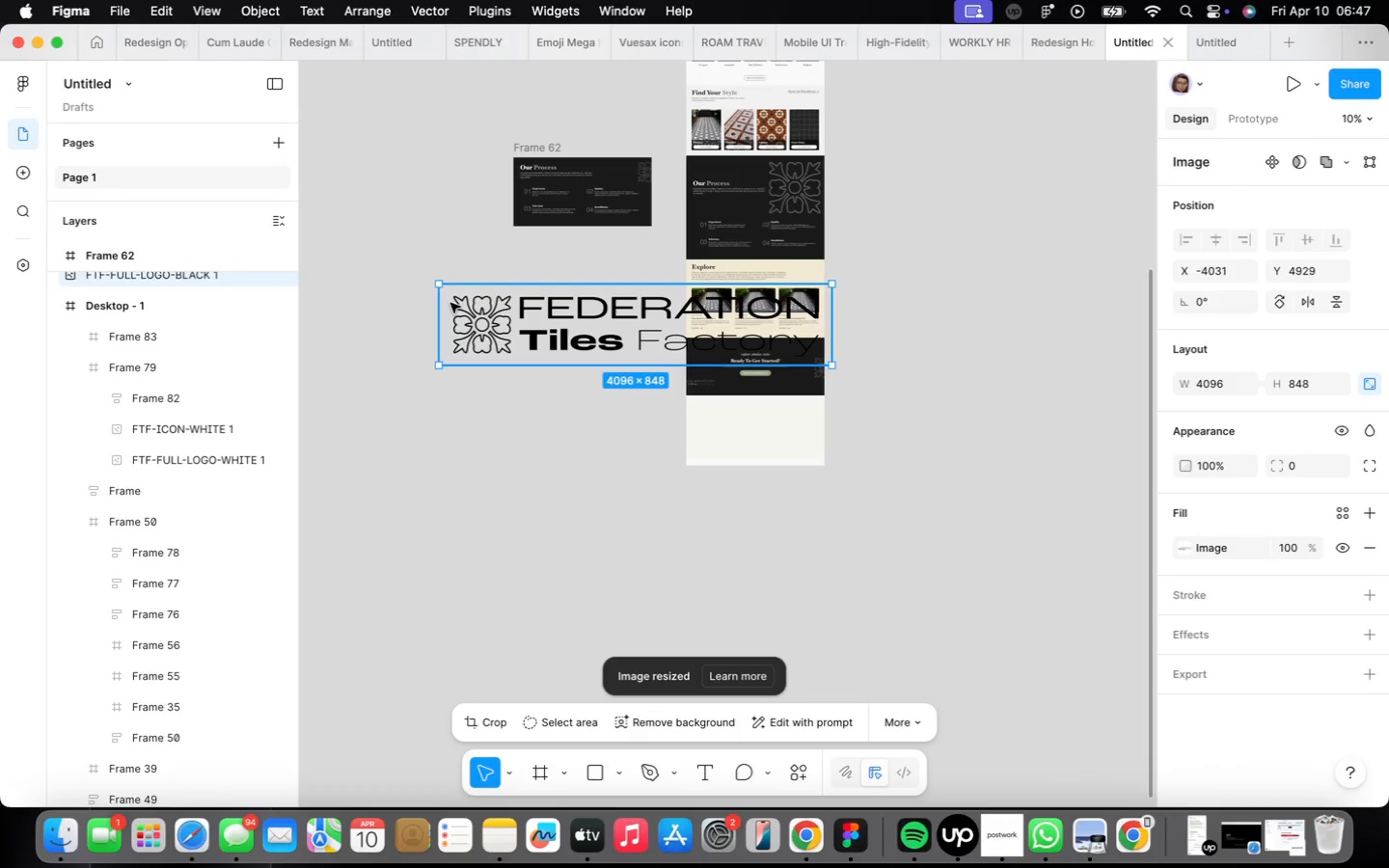 
key(K)
 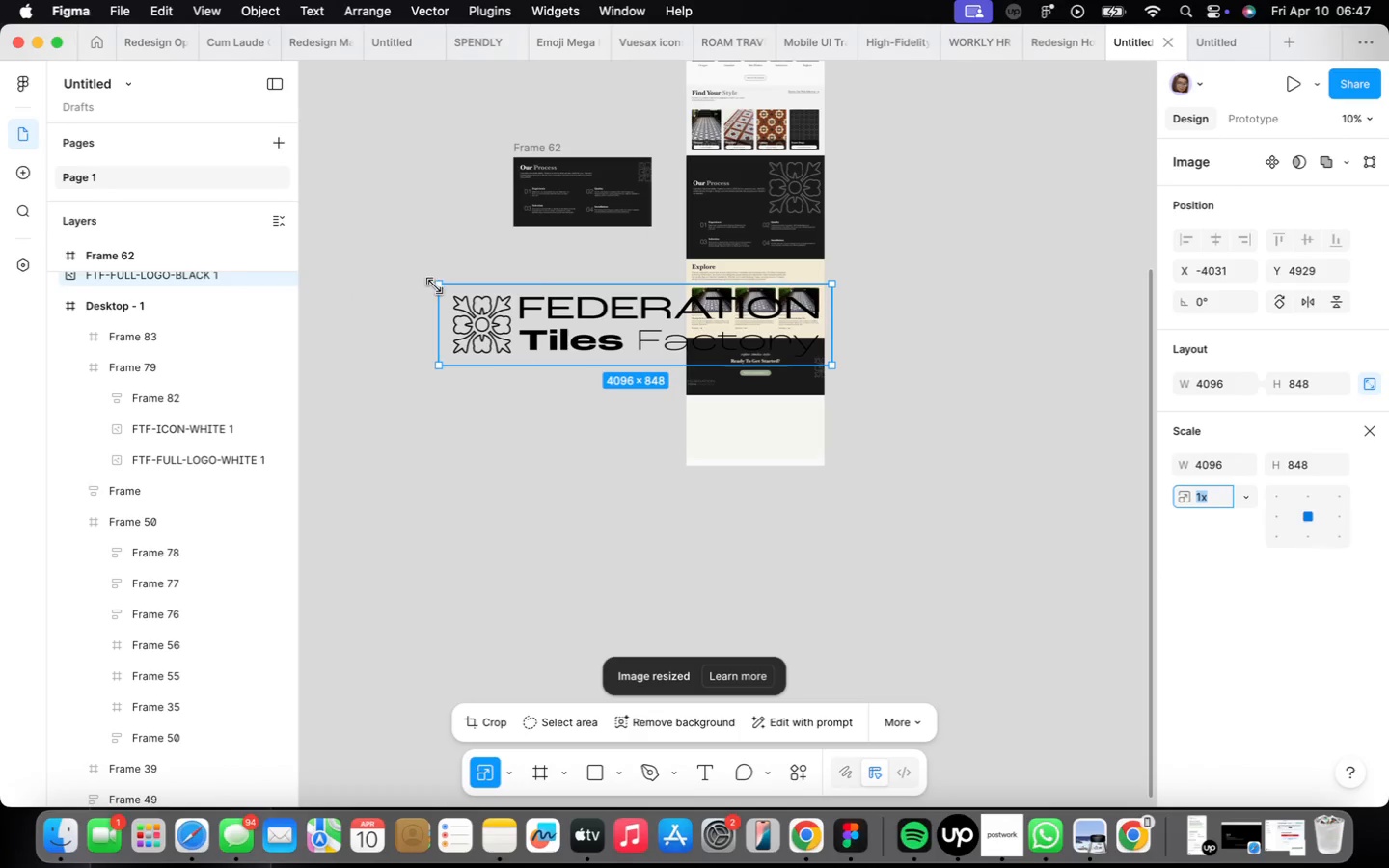 
left_click_drag(start_coordinate=[437, 285], to_coordinate=[677, 366])
 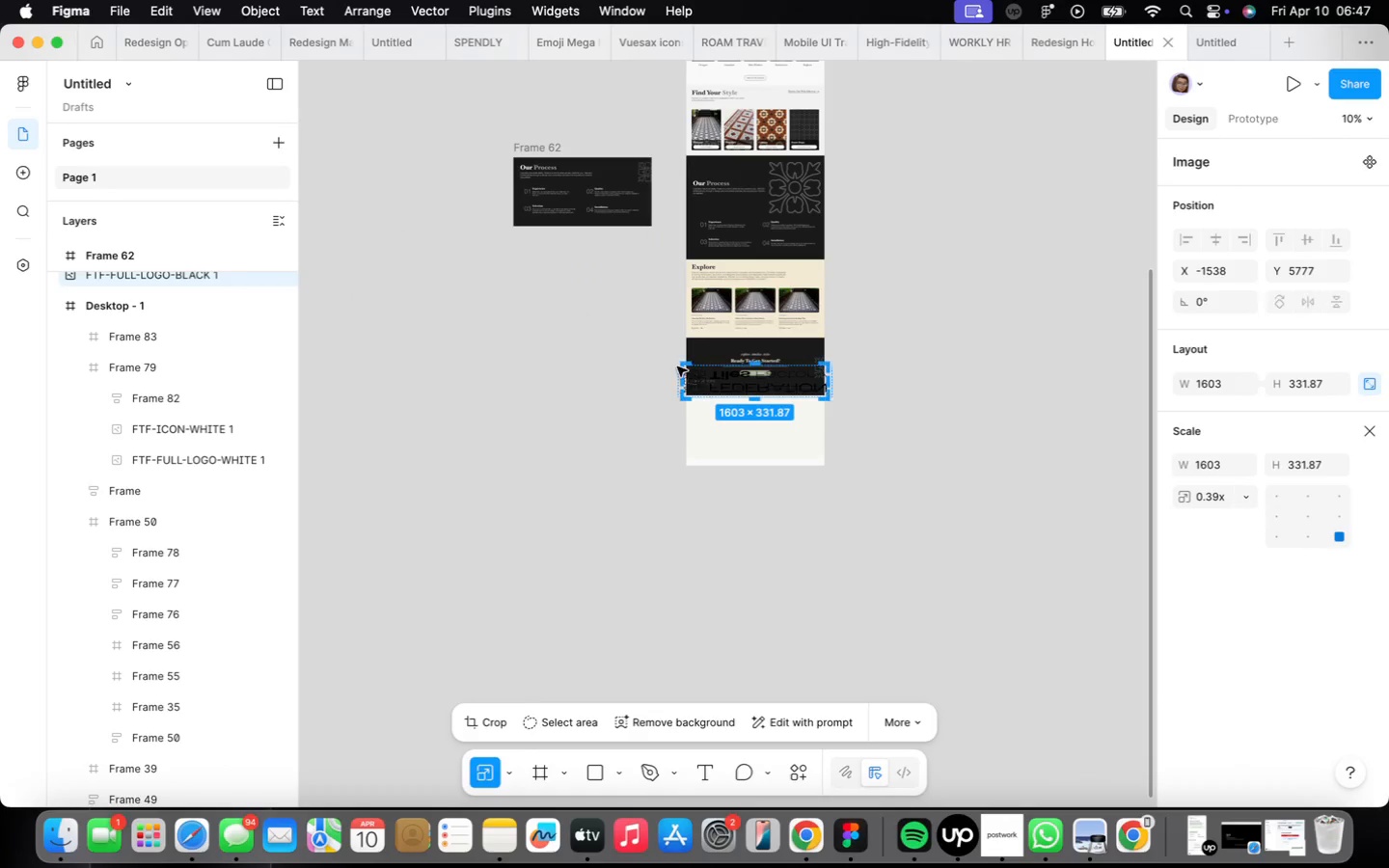 
left_click_drag(start_coordinate=[677, 366], to_coordinate=[665, 358])
 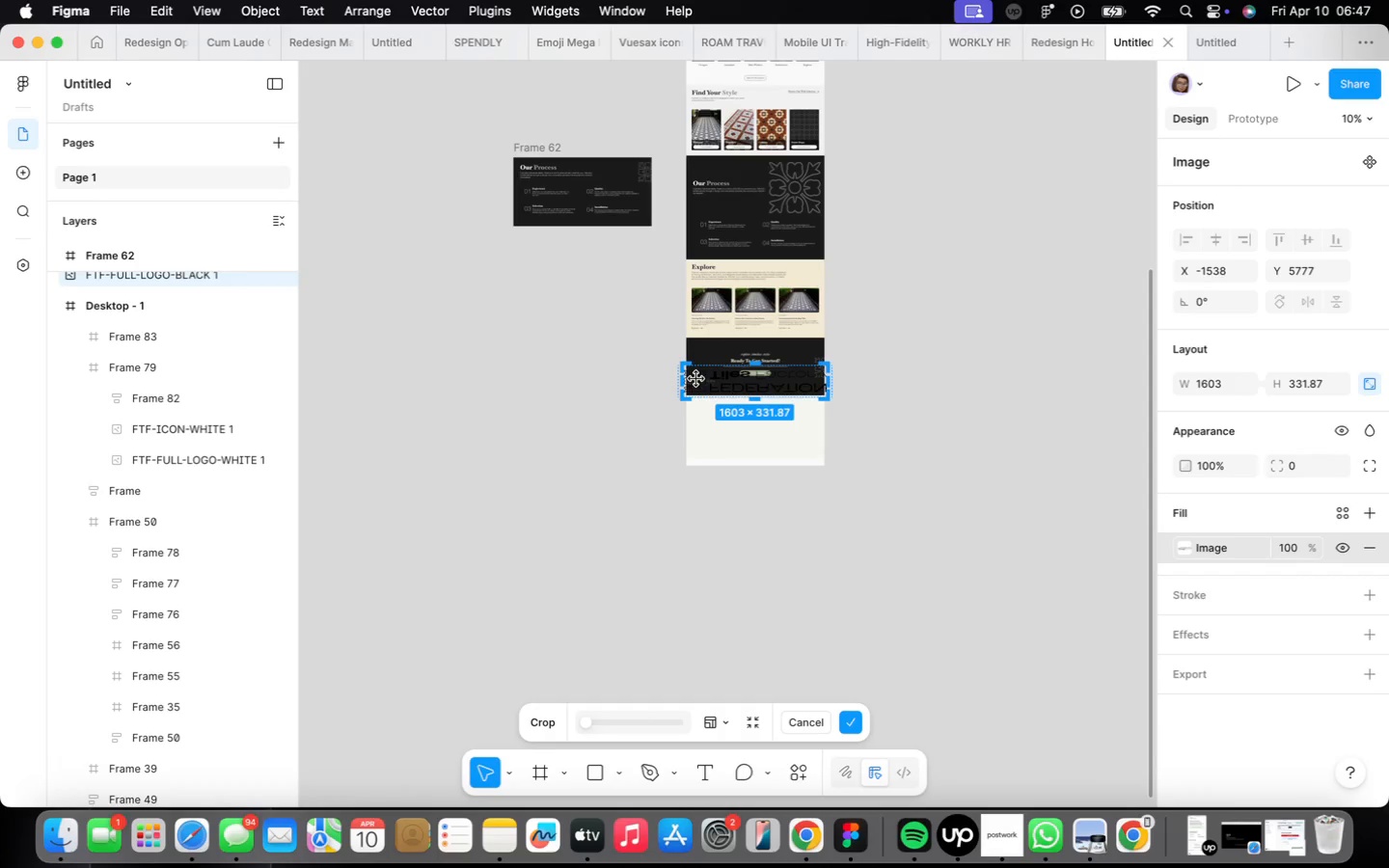 
key(Meta+Z)
 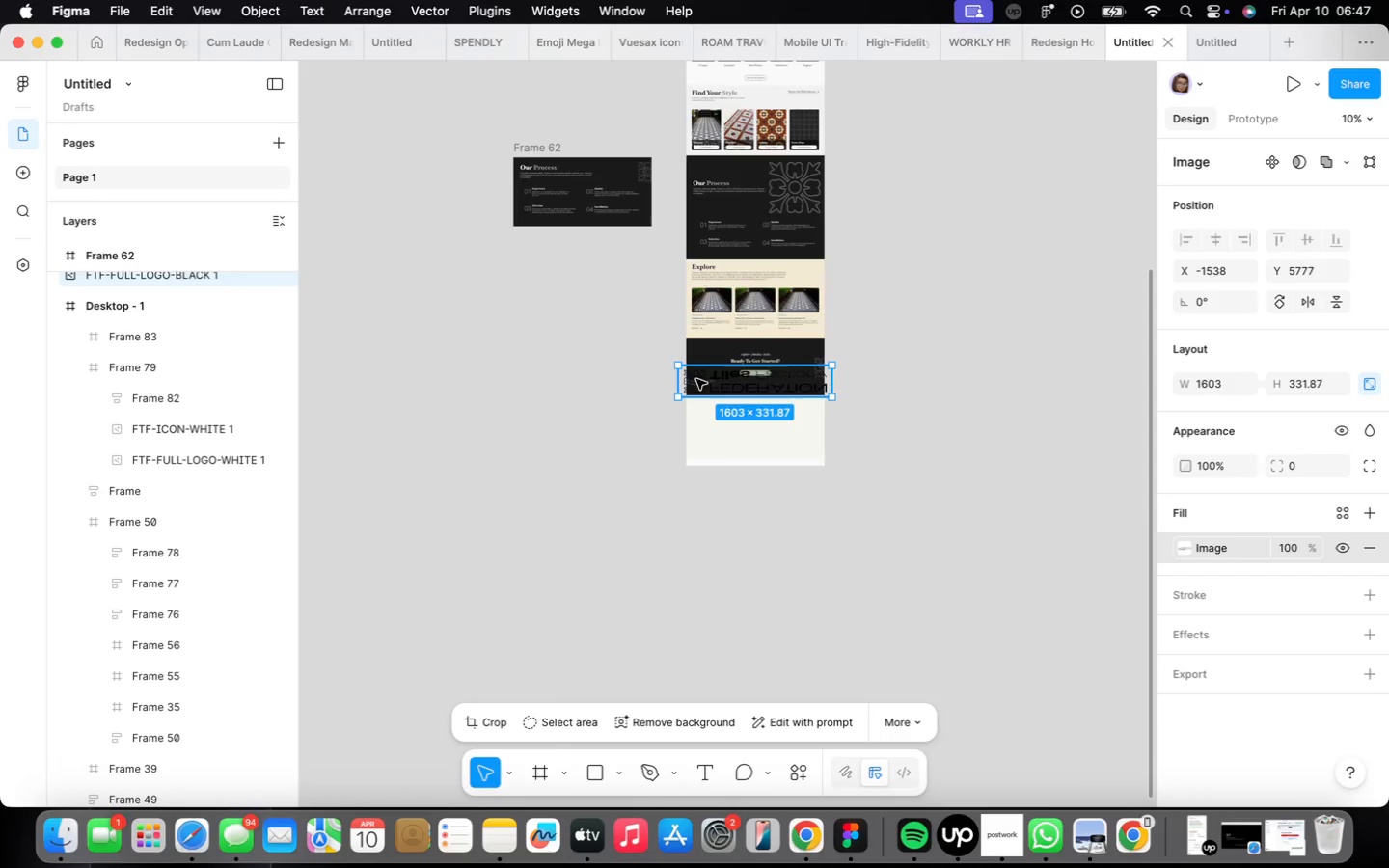 
key(Meta+Z)
 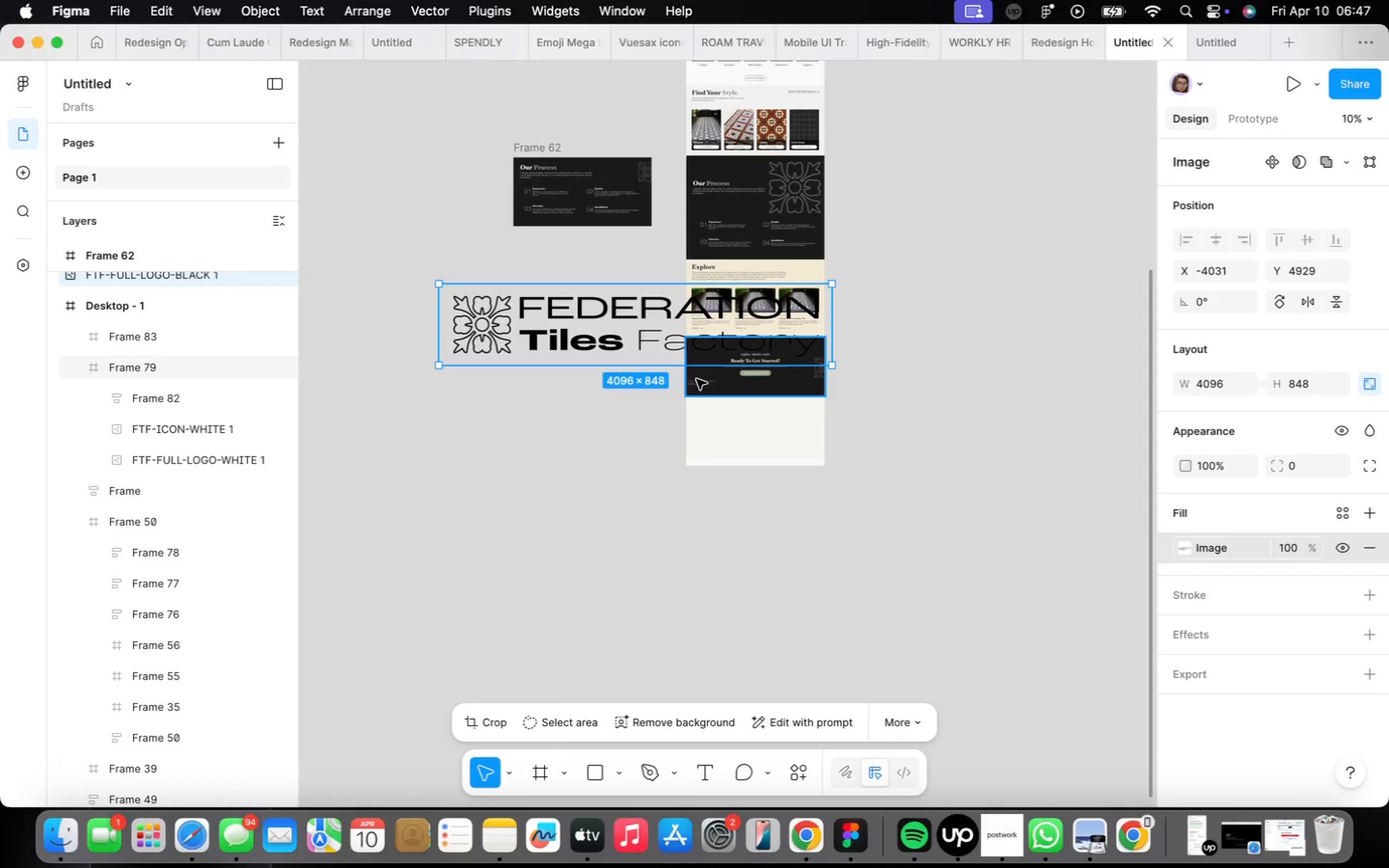 
scroll: coordinate [697, 379], scroll_direction: down, amount: 1.0
 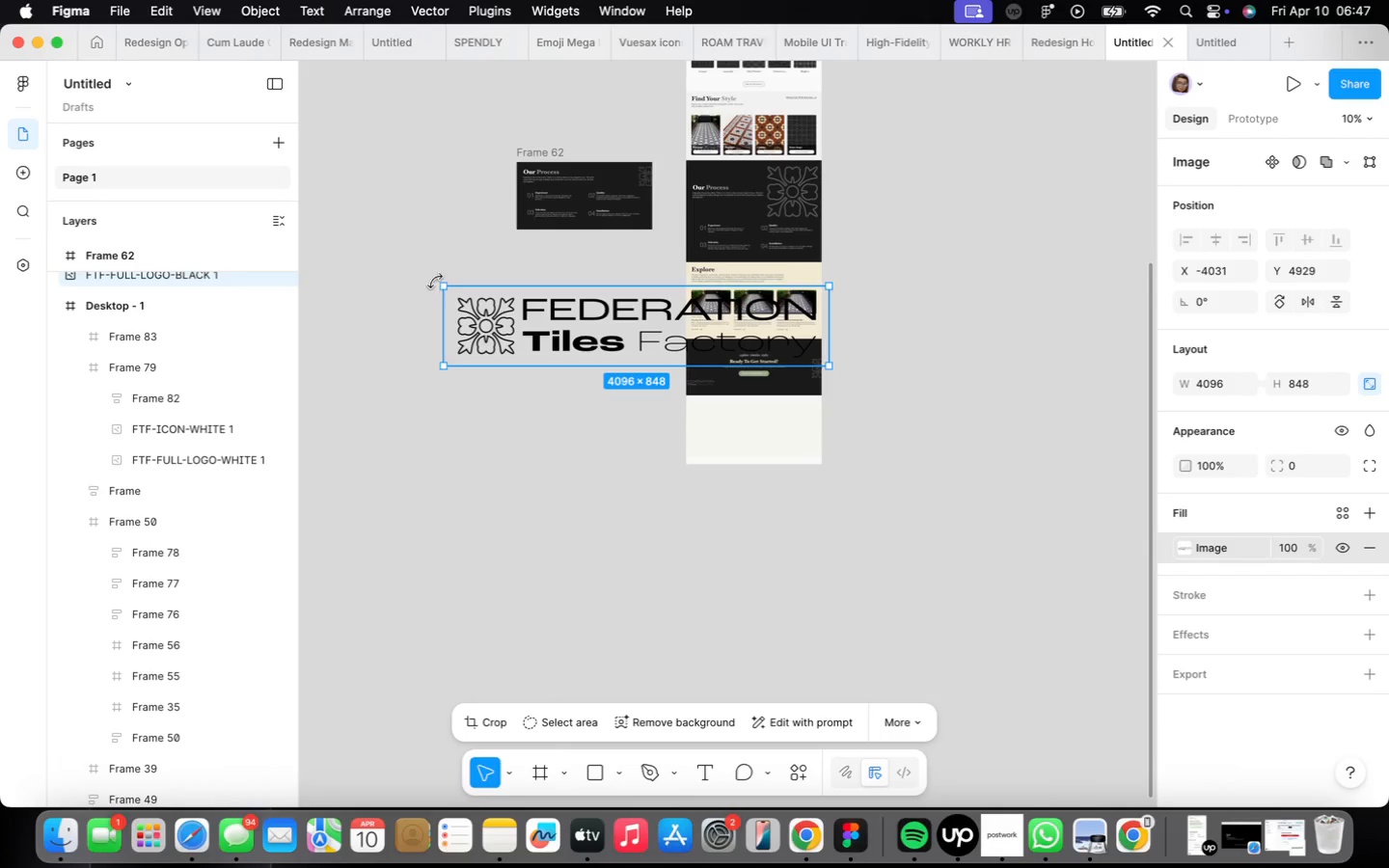 
key(K)
 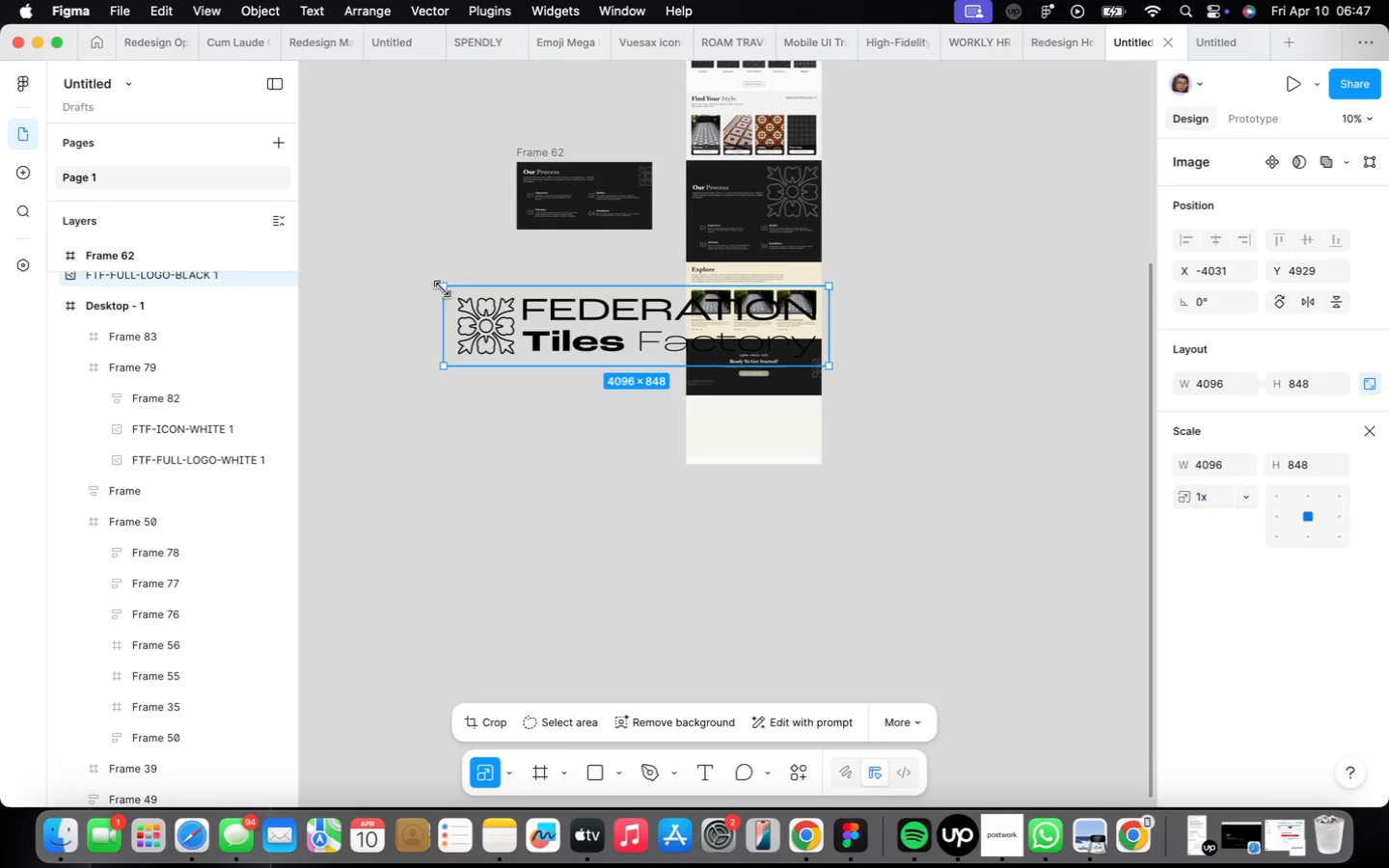 
left_click_drag(start_coordinate=[443, 288], to_coordinate=[517, 313])
 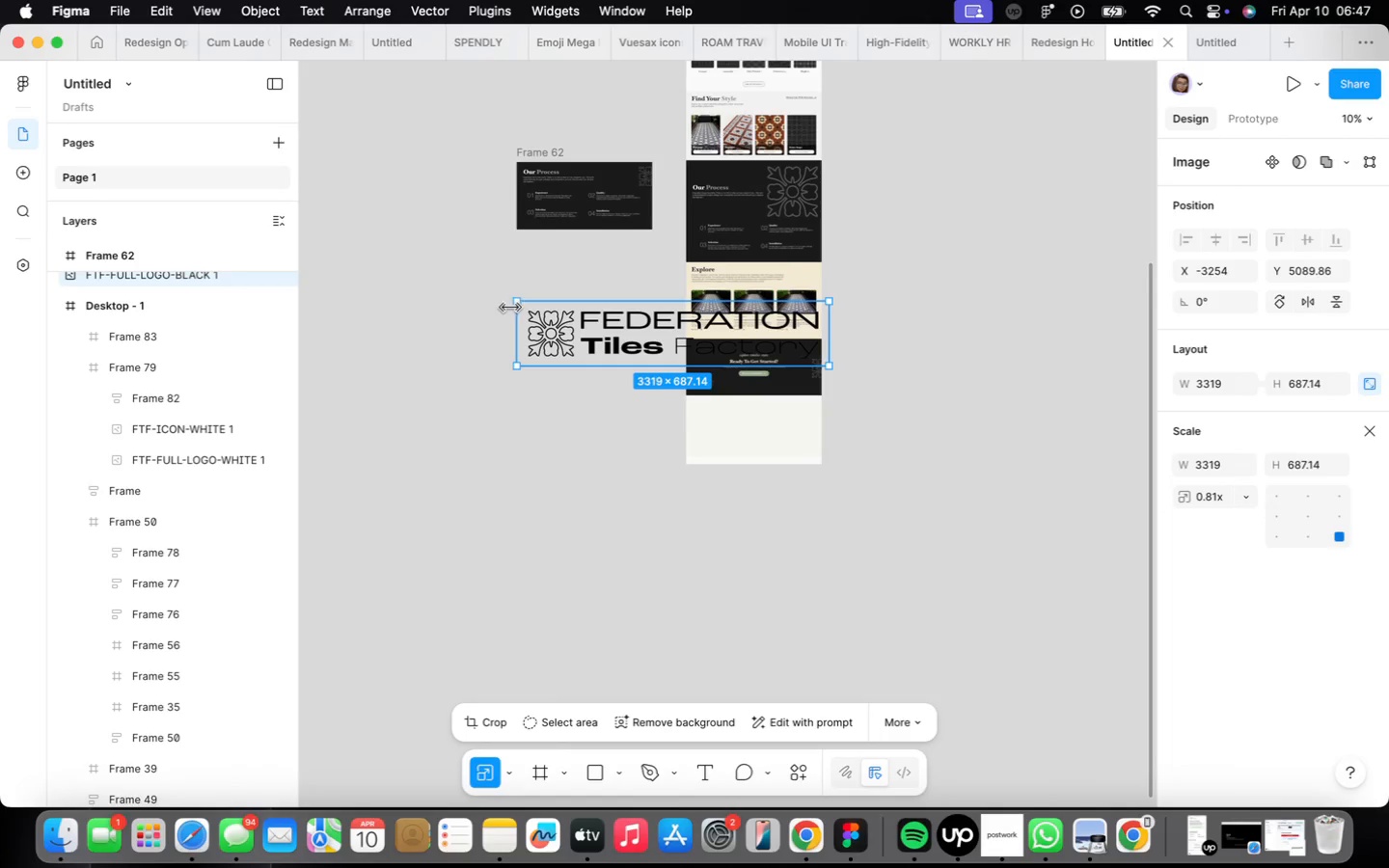 
left_click_drag(start_coordinate=[513, 303], to_coordinate=[576, 319])
 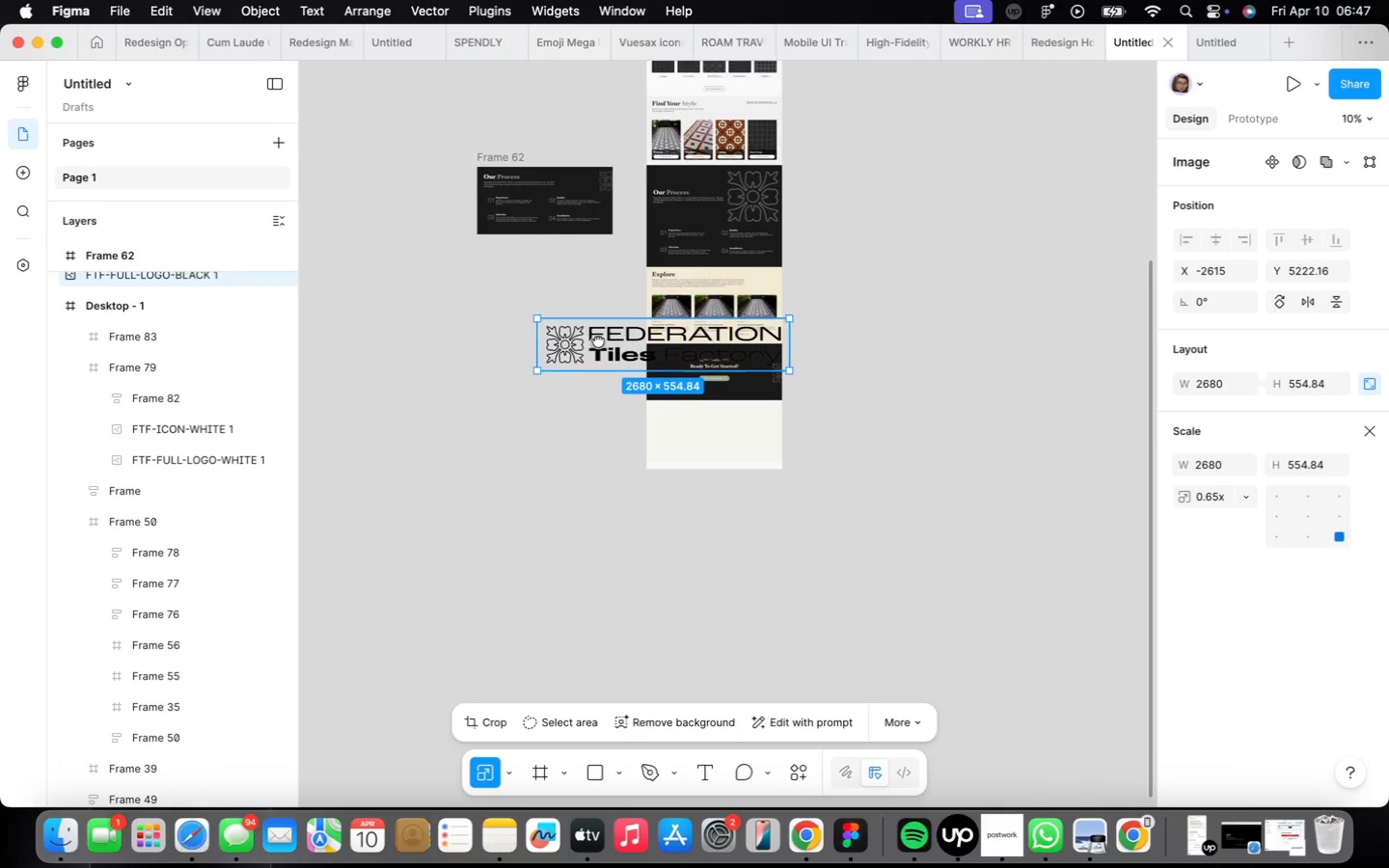 
scroll: coordinate [586, 371], scroll_direction: up, amount: 5.0
 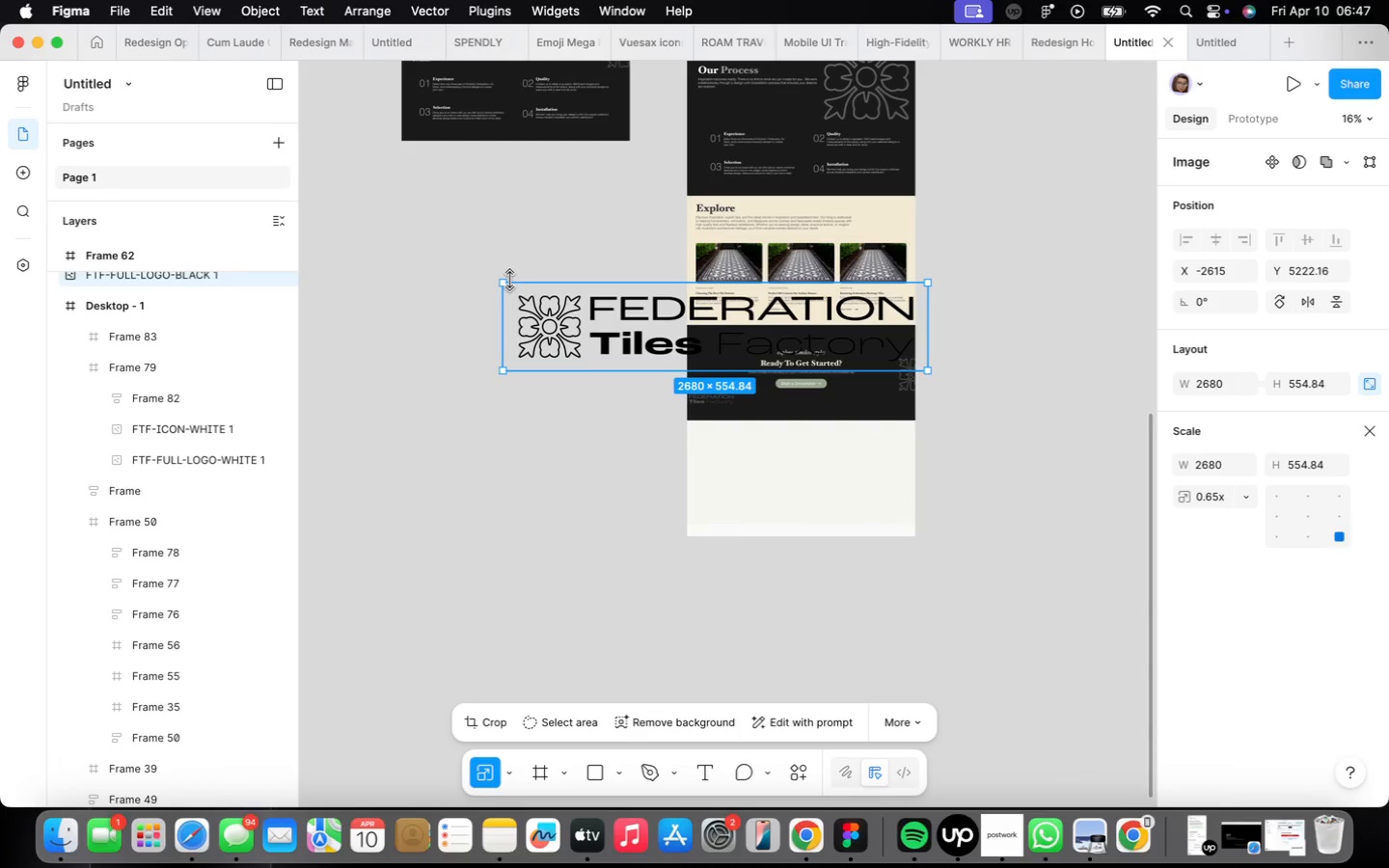 
left_click_drag(start_coordinate=[501, 280], to_coordinate=[544, 287])
 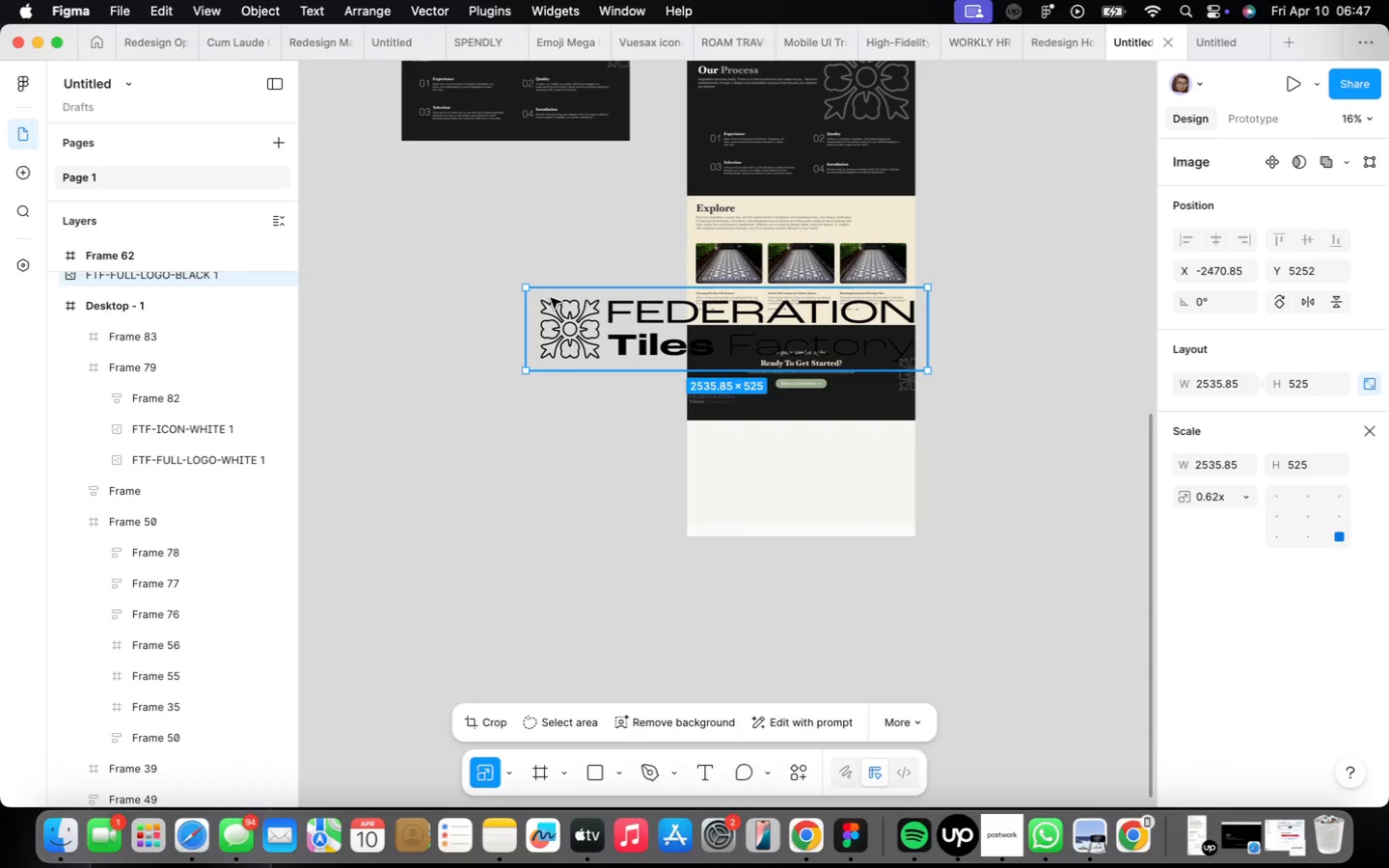 
left_click_drag(start_coordinate=[530, 289], to_coordinate=[624, 309])
 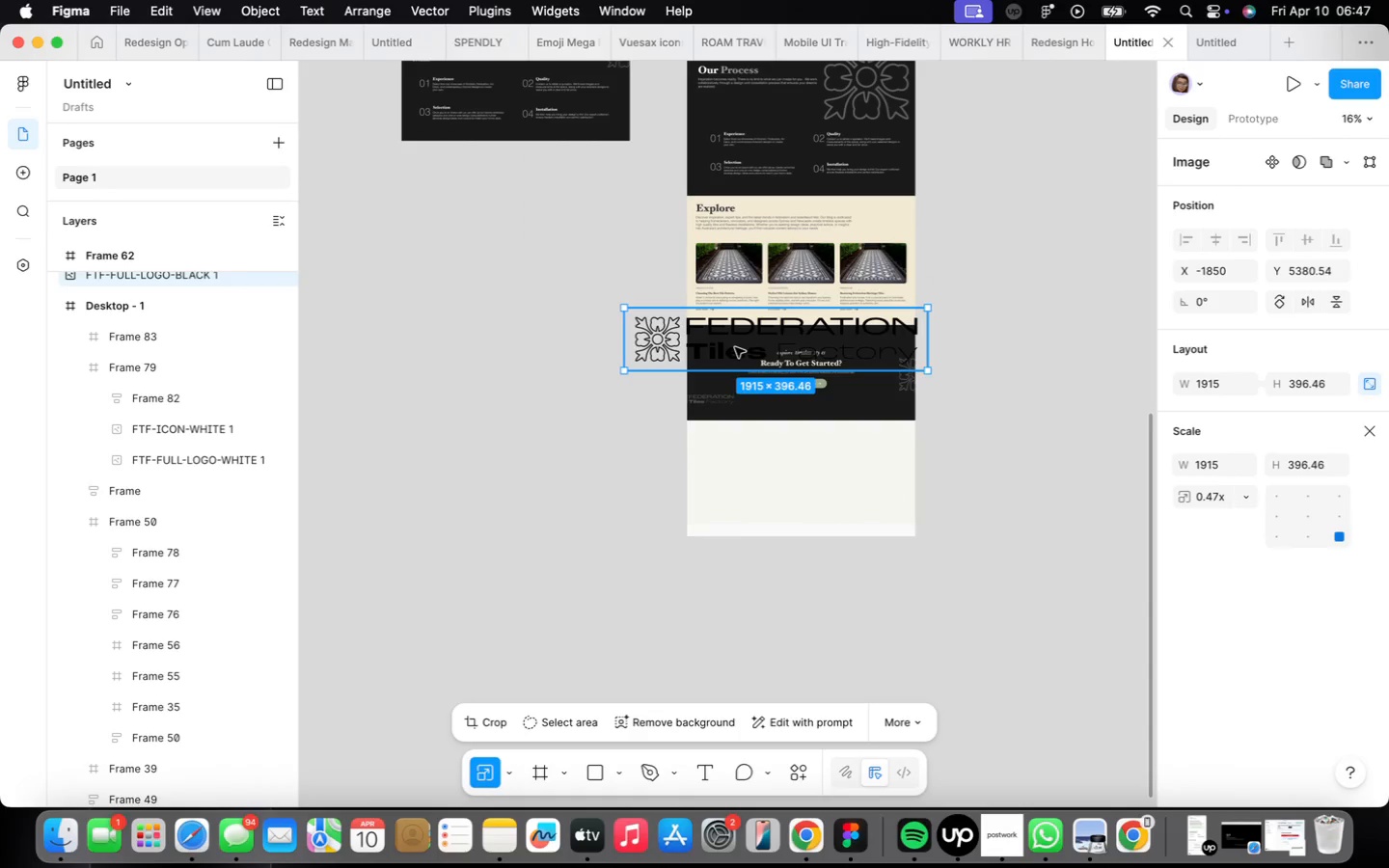 
left_click_drag(start_coordinate=[736, 345], to_coordinate=[745, 369])
 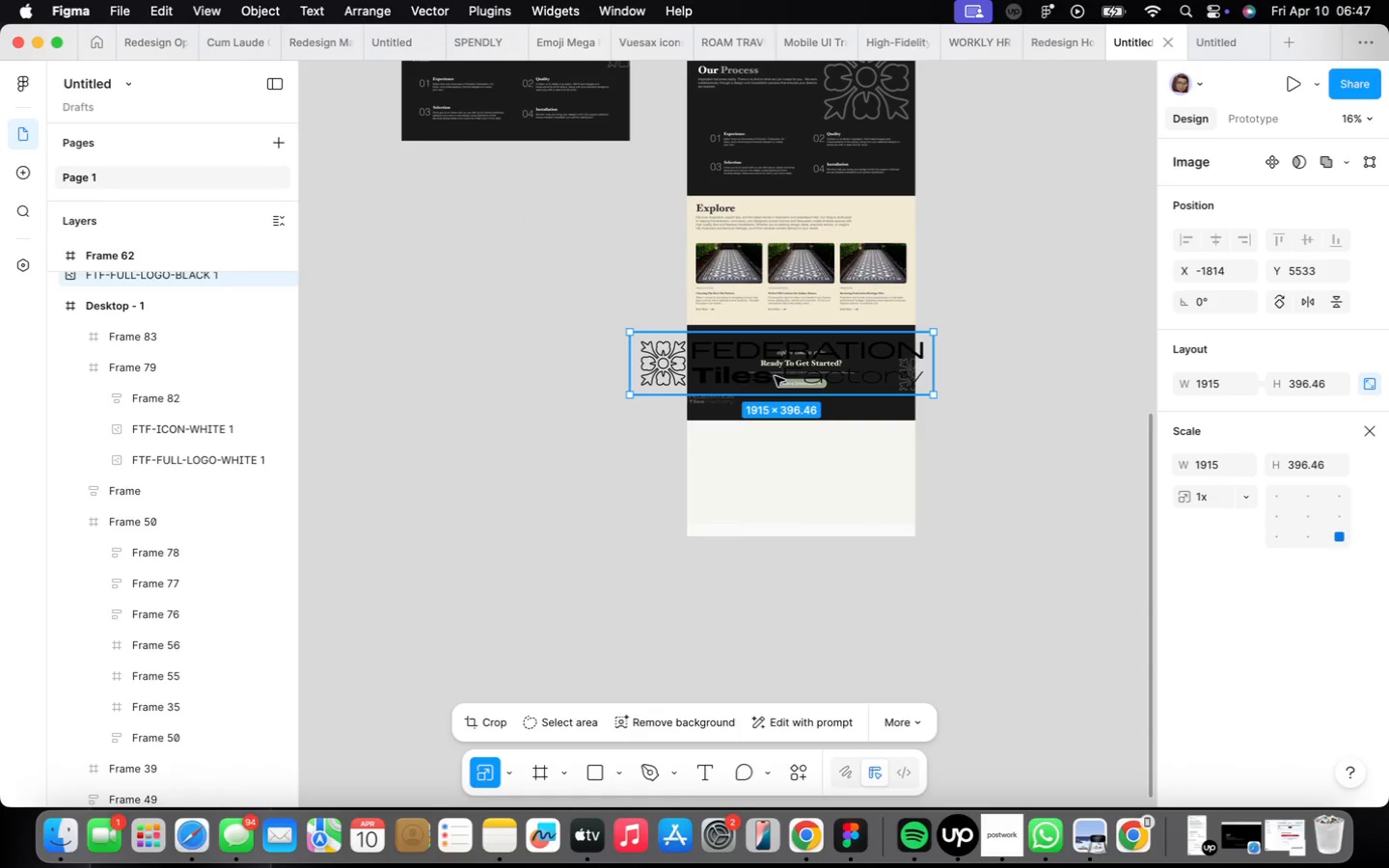 
left_click_drag(start_coordinate=[775, 375], to_coordinate=[619, 472])
 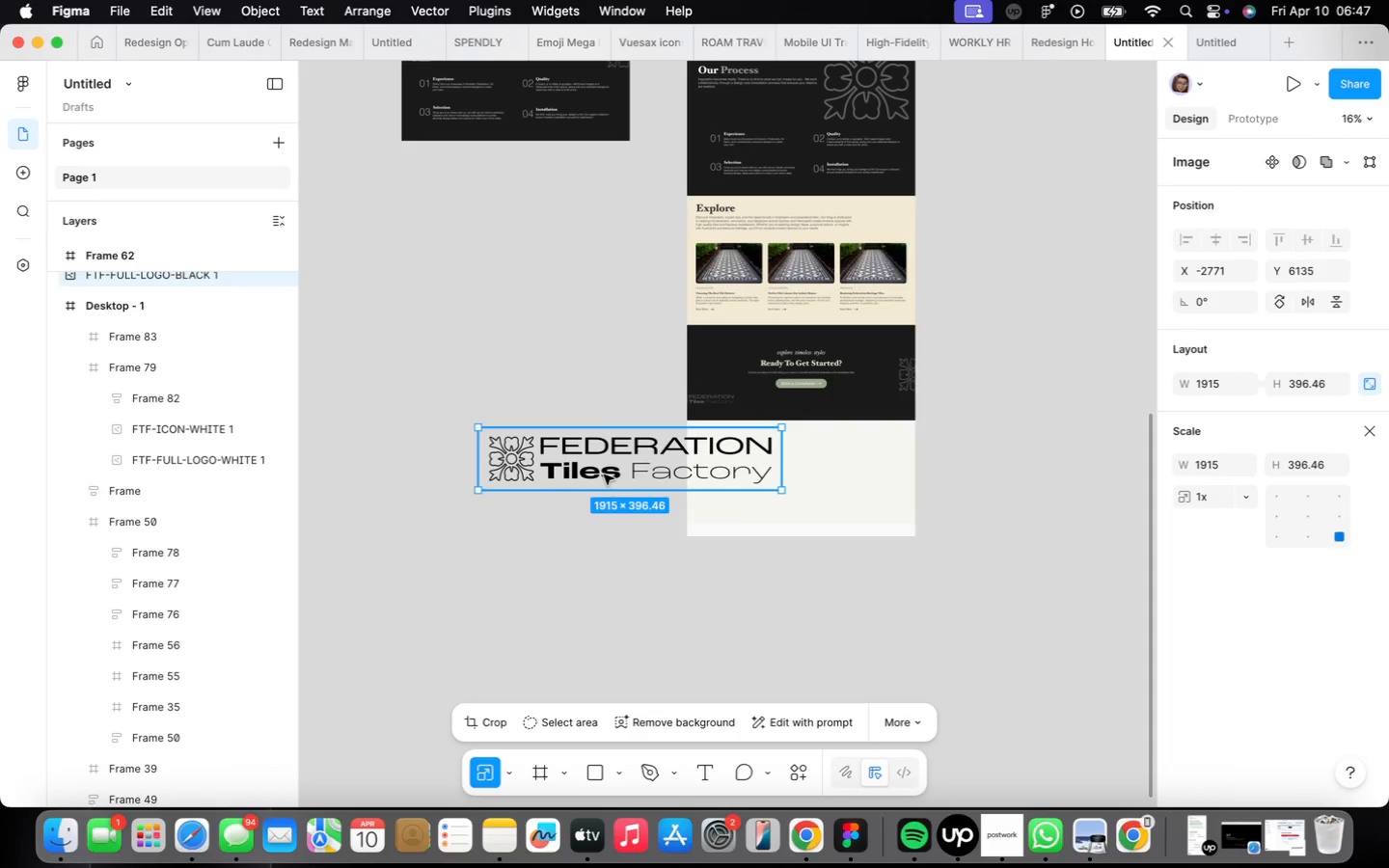 
left_click_drag(start_coordinate=[651, 449], to_coordinate=[495, 459])
 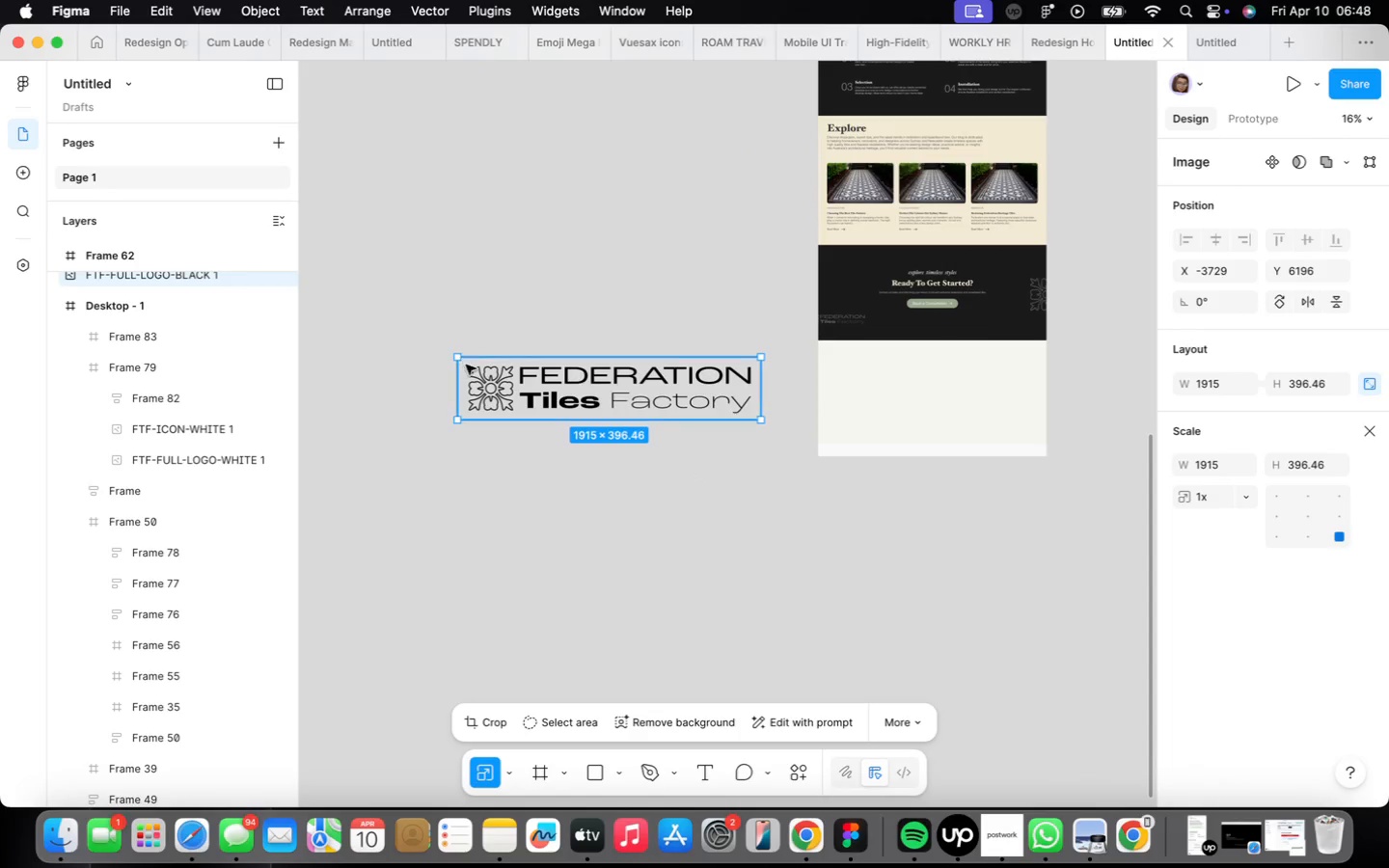 
left_click_drag(start_coordinate=[461, 356], to_coordinate=[642, 410])
 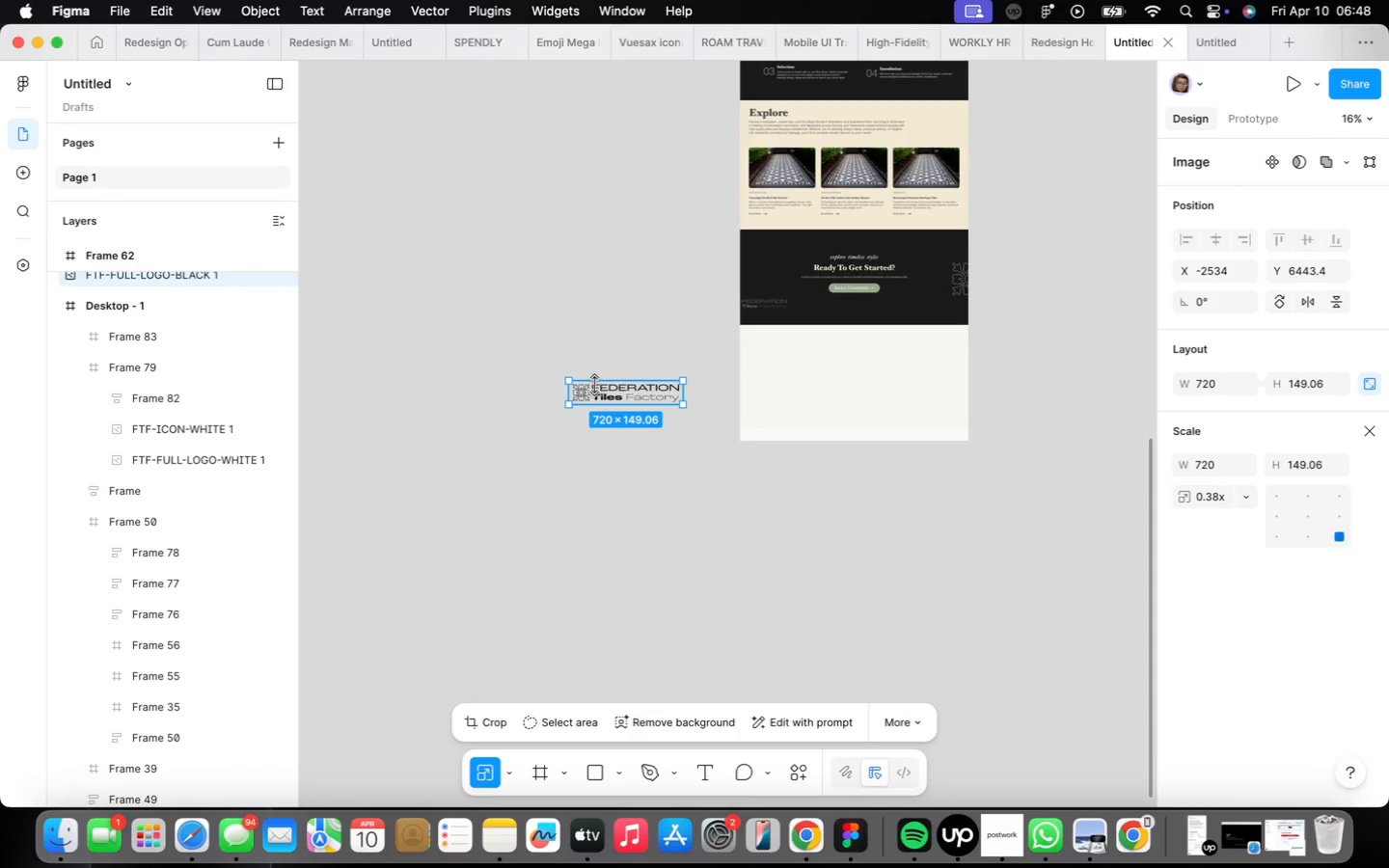 
left_click_drag(start_coordinate=[569, 378], to_coordinate=[628, 389])
 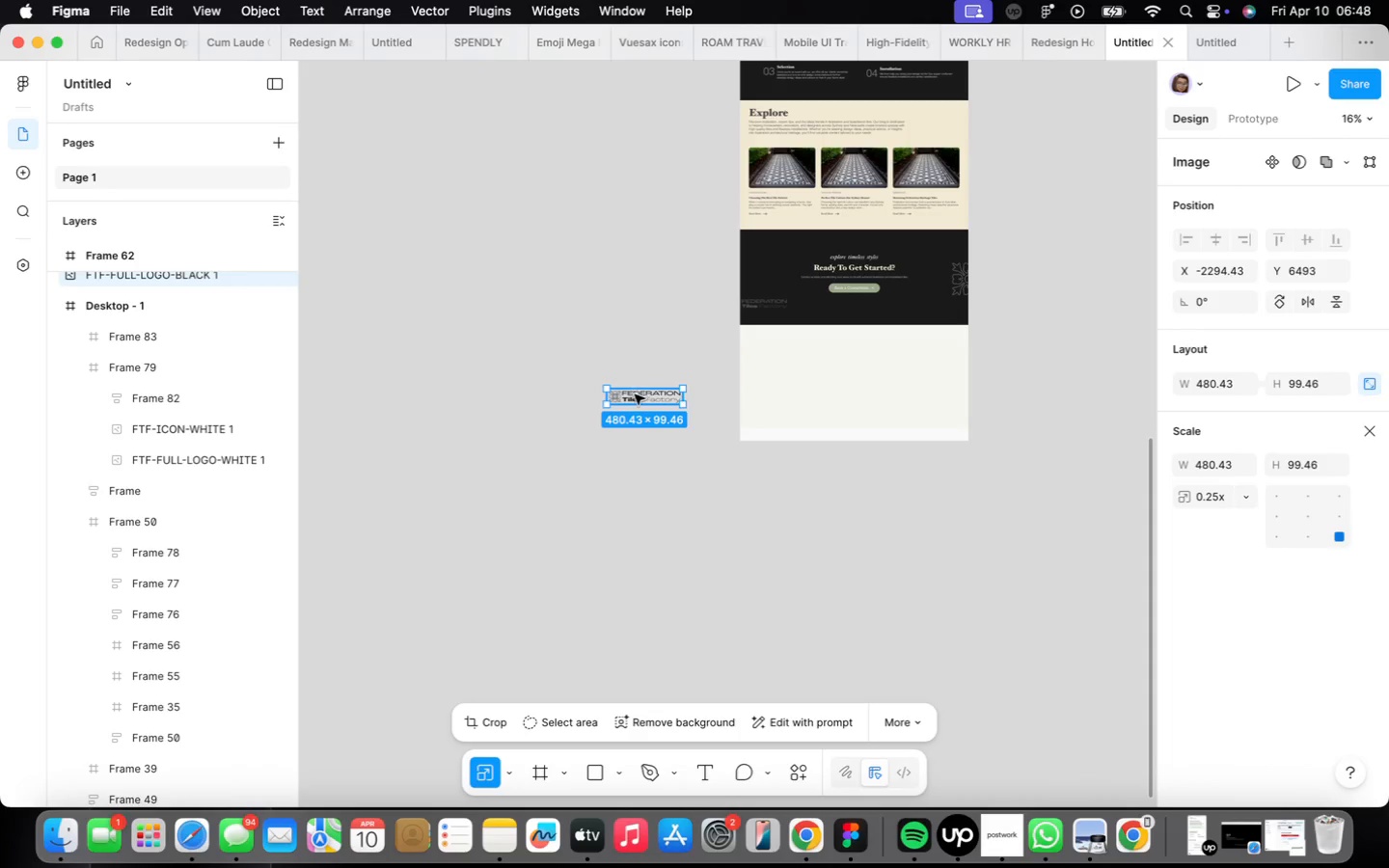 
left_click_drag(start_coordinate=[636, 395], to_coordinate=[733, 365])
 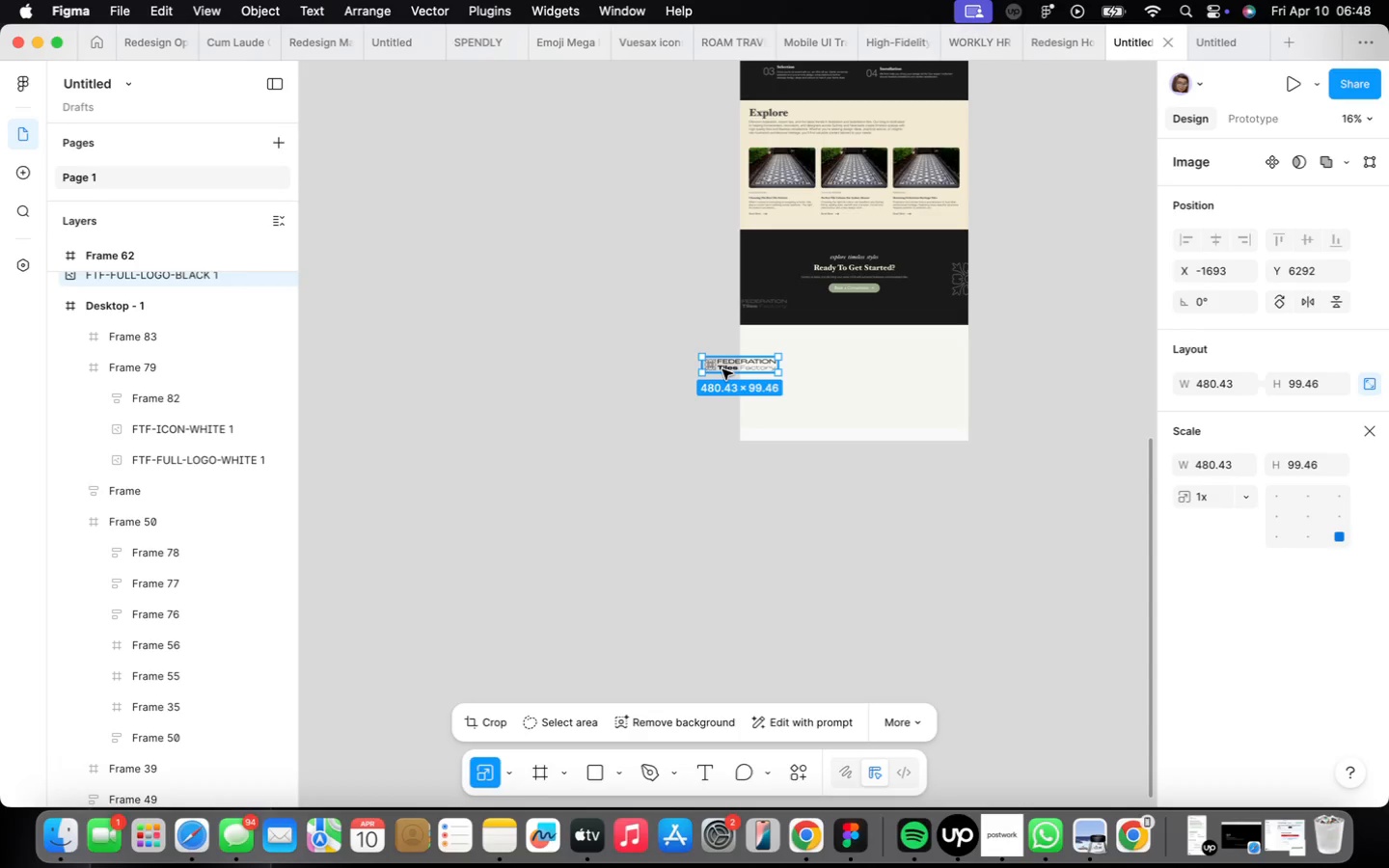 
left_click_drag(start_coordinate=[717, 369], to_coordinate=[653, 372])
 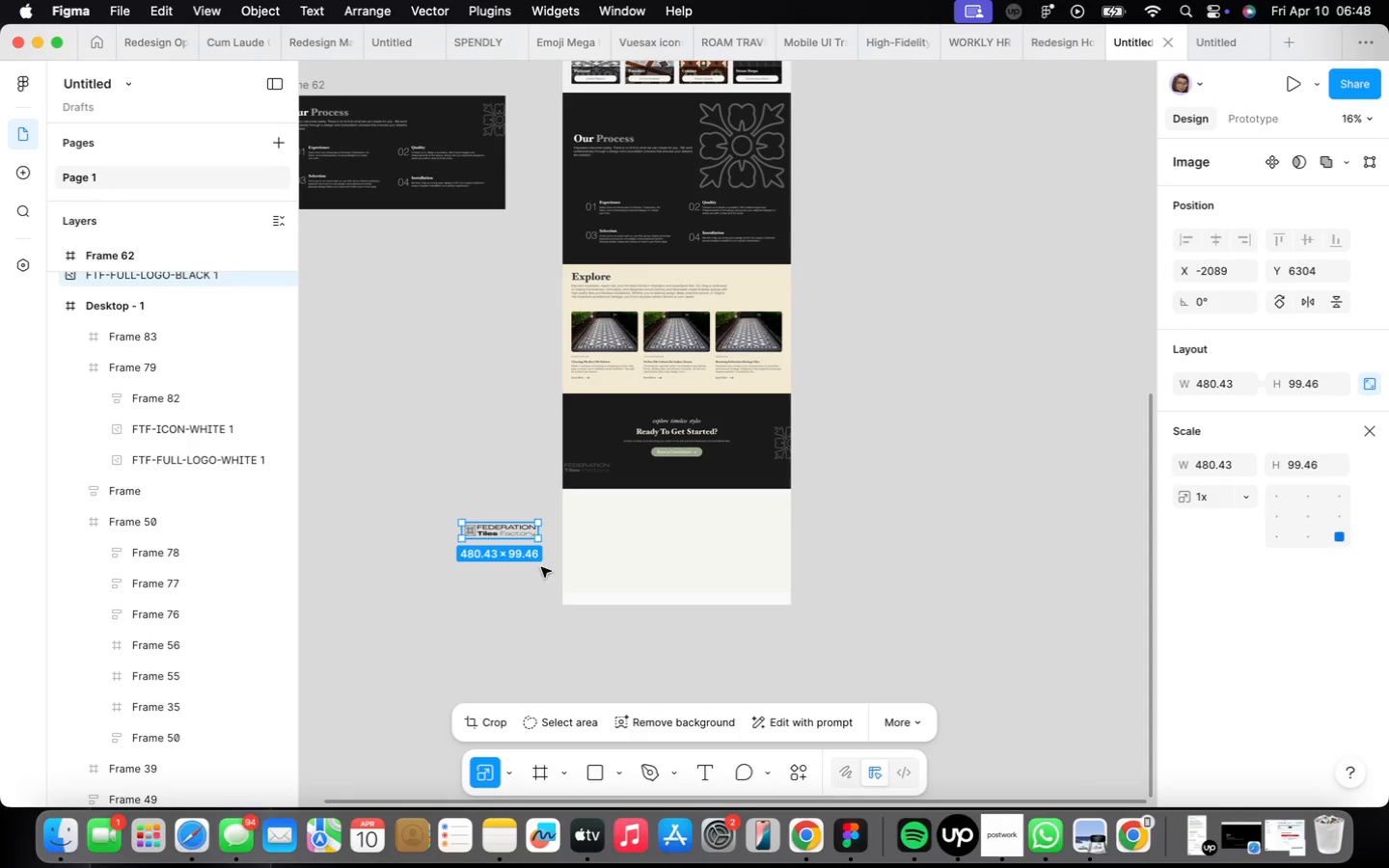 
scroll: coordinate [514, 554], scroll_direction: up, amount: 8.0
 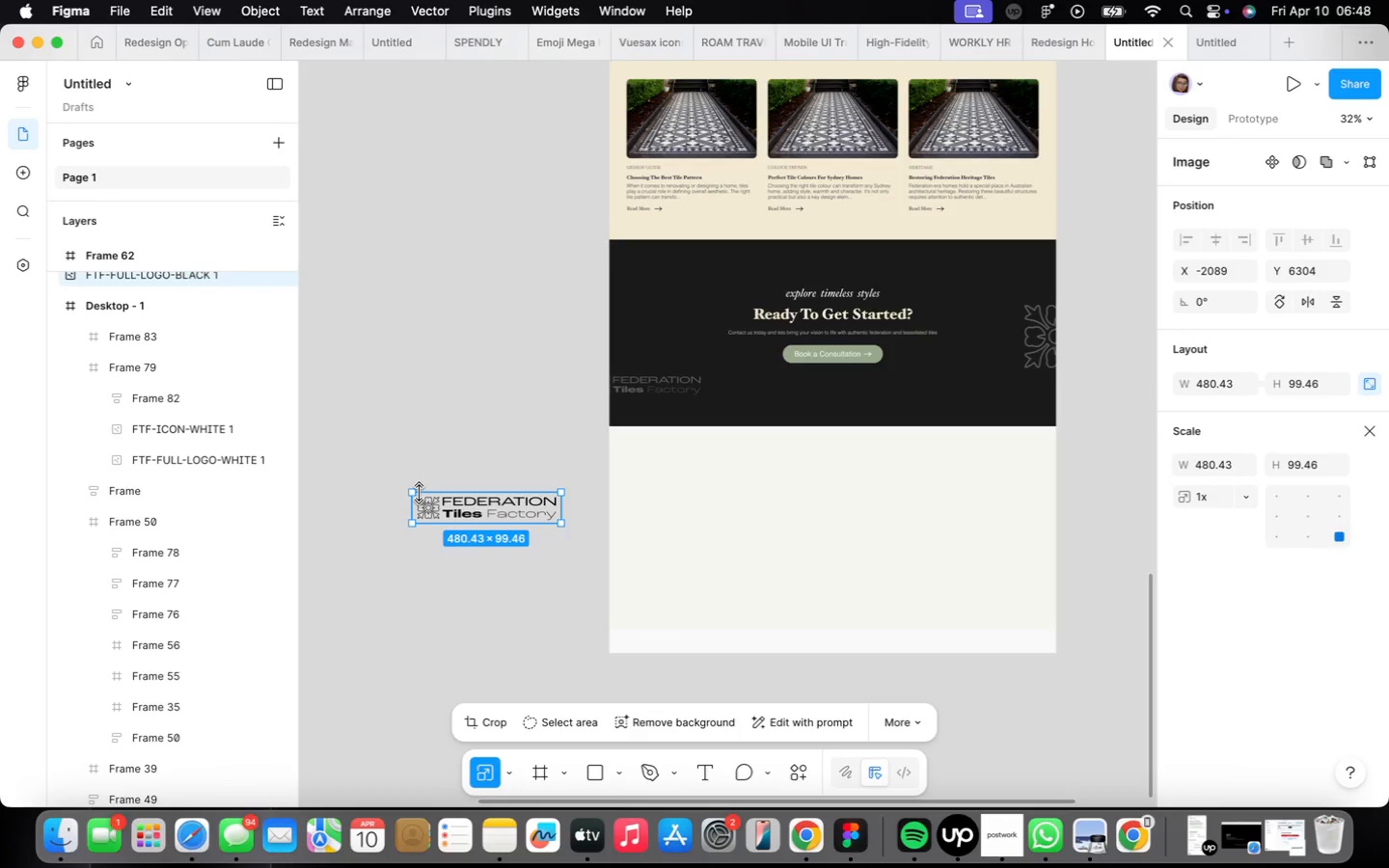 
left_click_drag(start_coordinate=[414, 493], to_coordinate=[478, 505])
 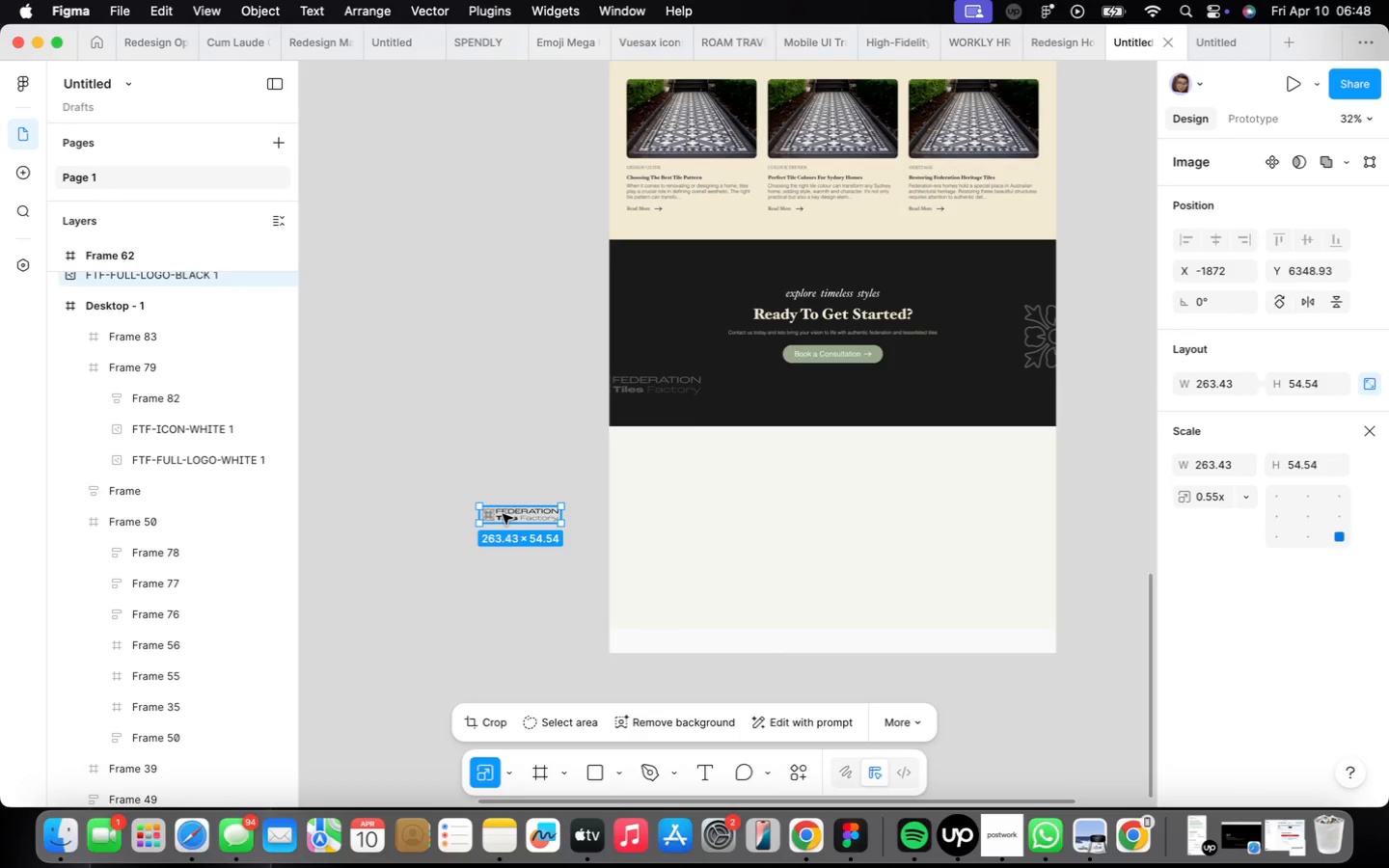 
left_click_drag(start_coordinate=[503, 513], to_coordinate=[670, 452])
 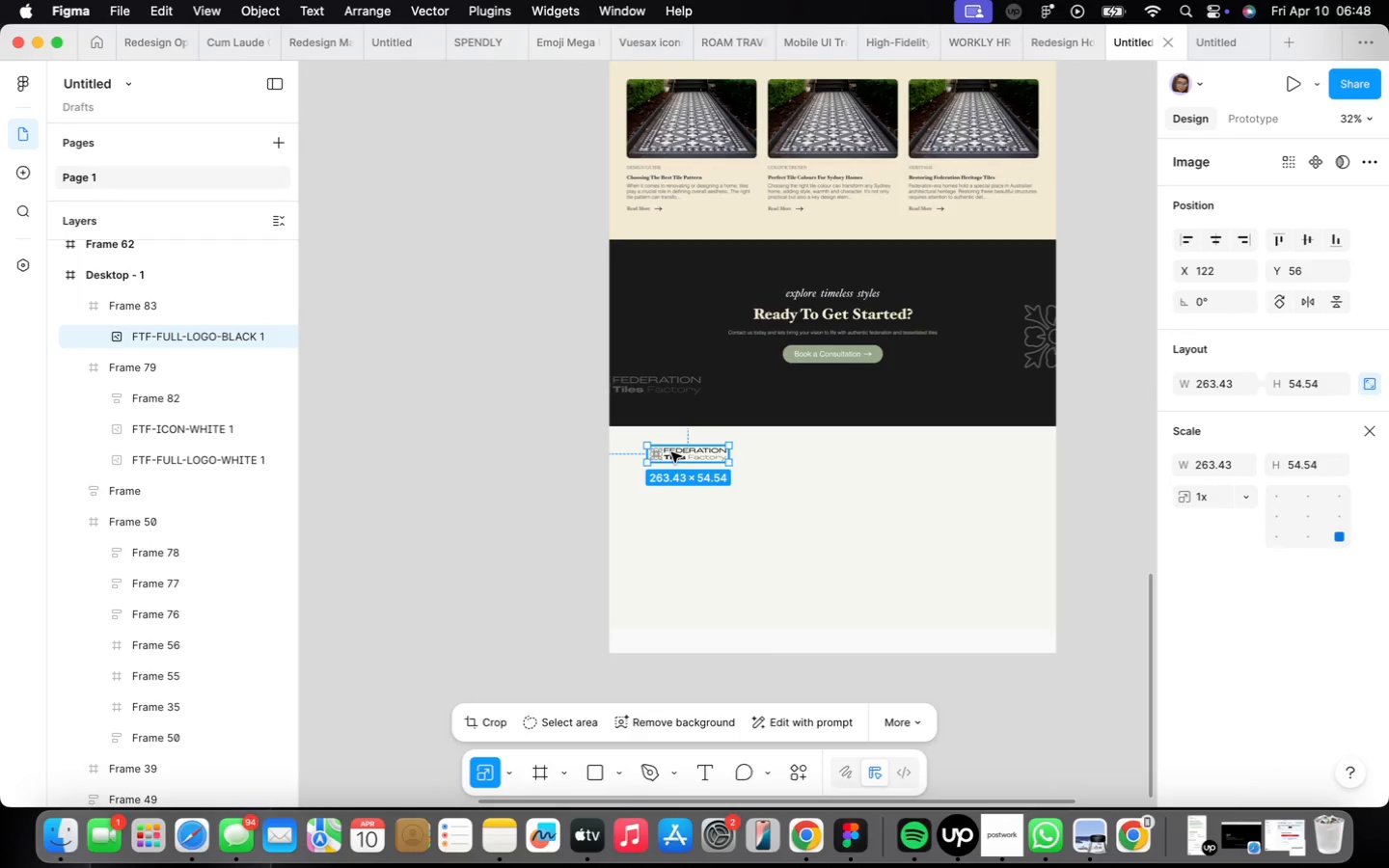 
scroll: coordinate [671, 452], scroll_direction: up, amount: 21.0
 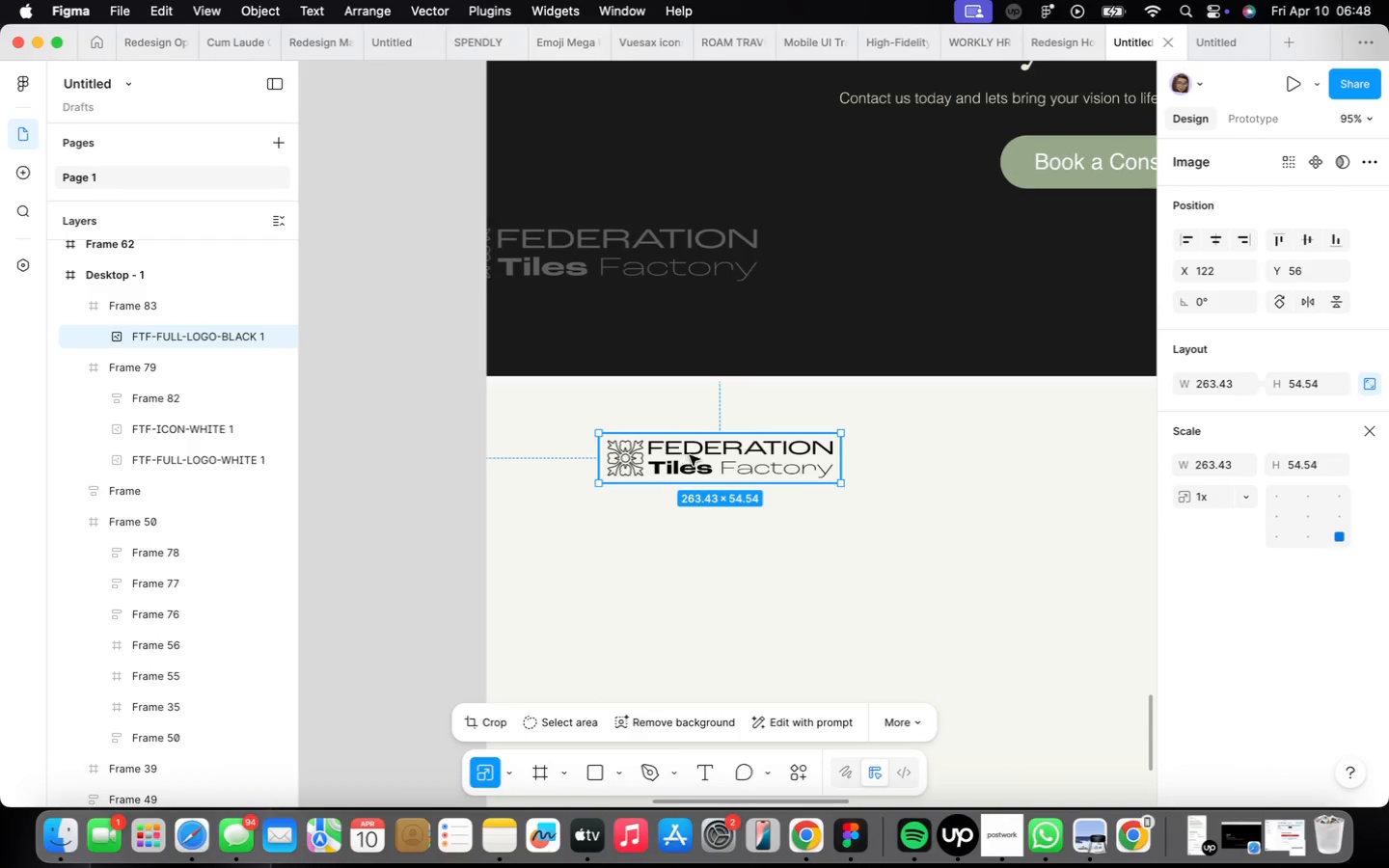 
left_click_drag(start_coordinate=[692, 455], to_coordinate=[641, 590])
 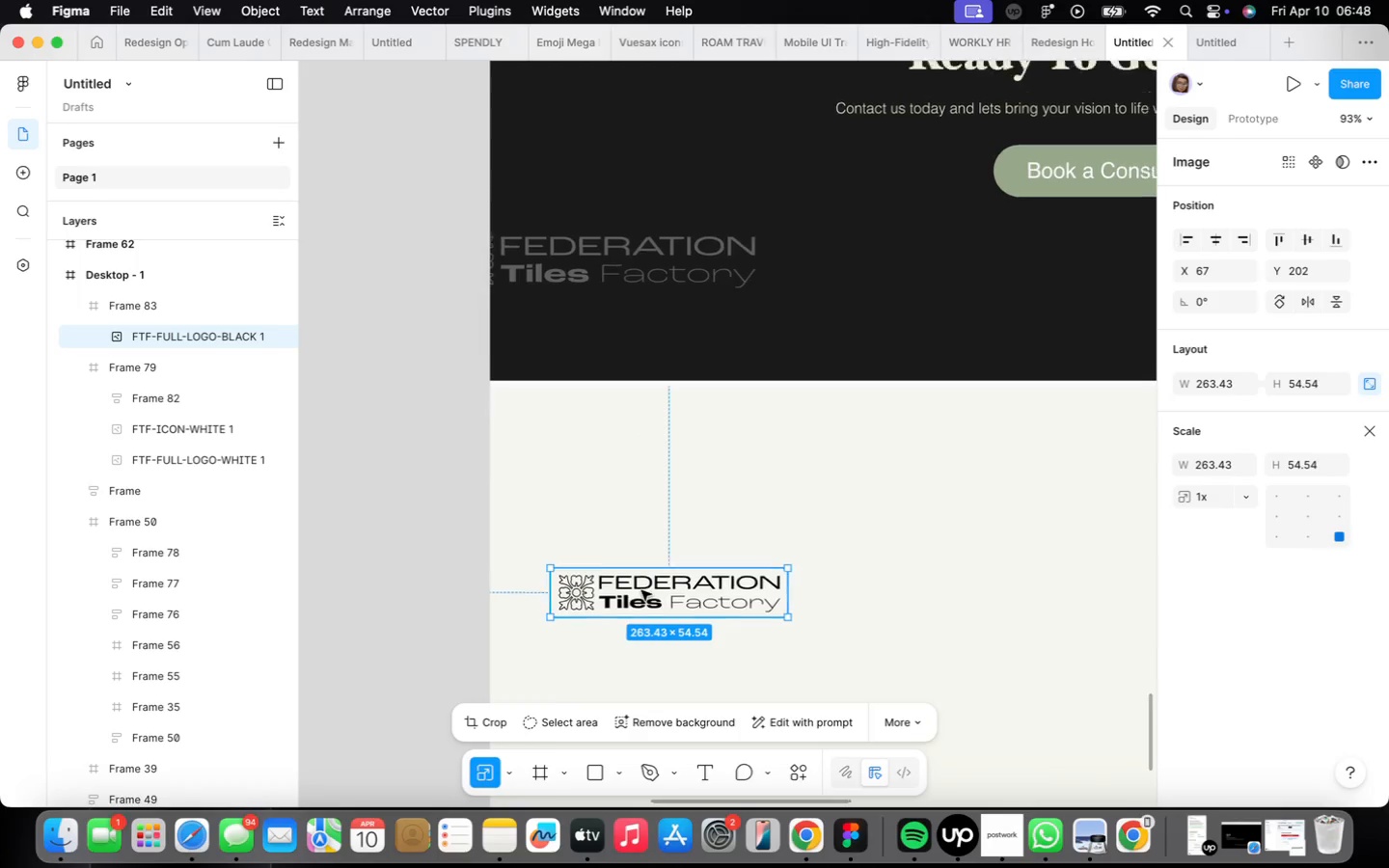 
scroll: coordinate [641, 590], scroll_direction: down, amount: 10.0
 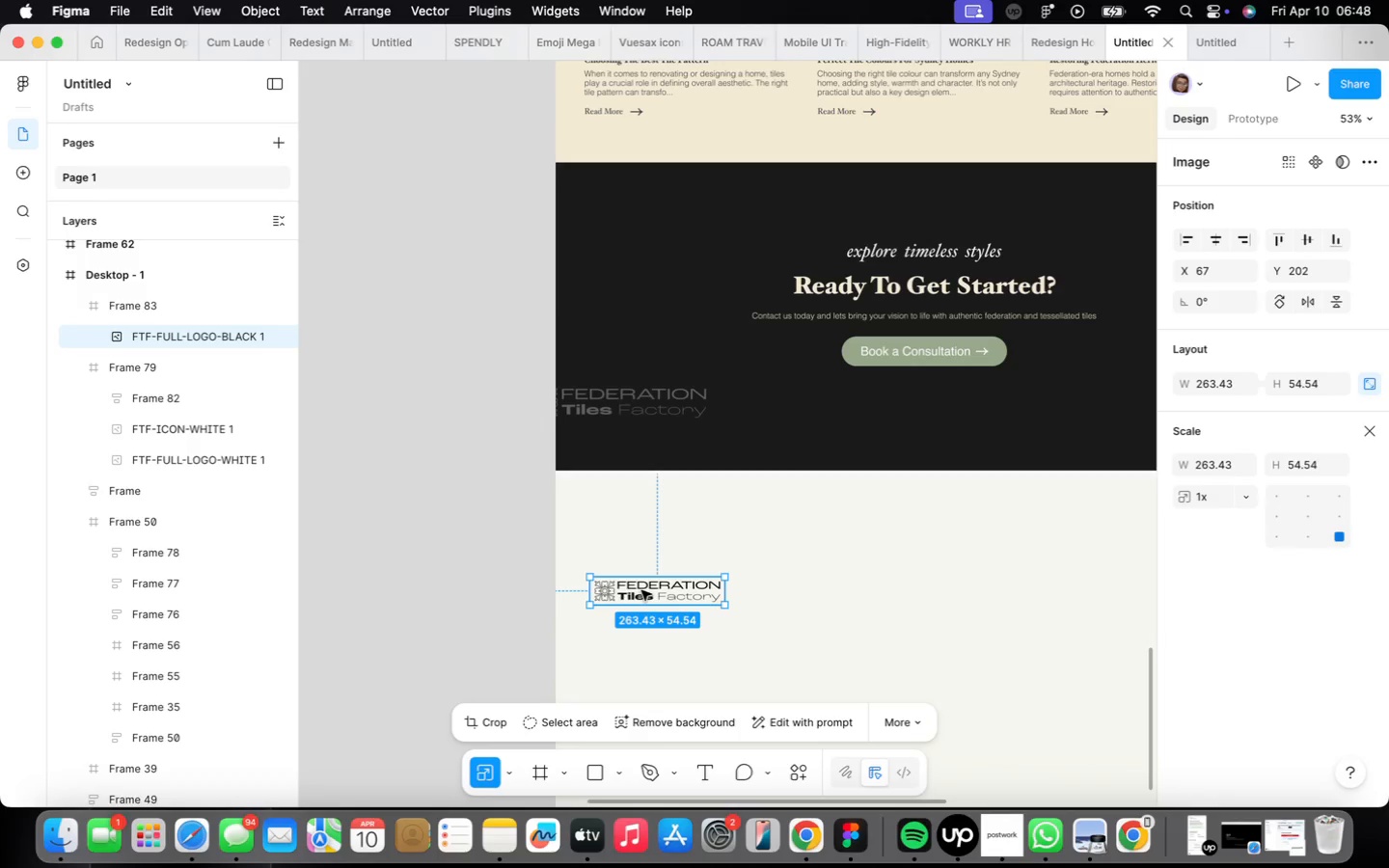 
left_click_drag(start_coordinate=[641, 590], to_coordinate=[641, 536])
 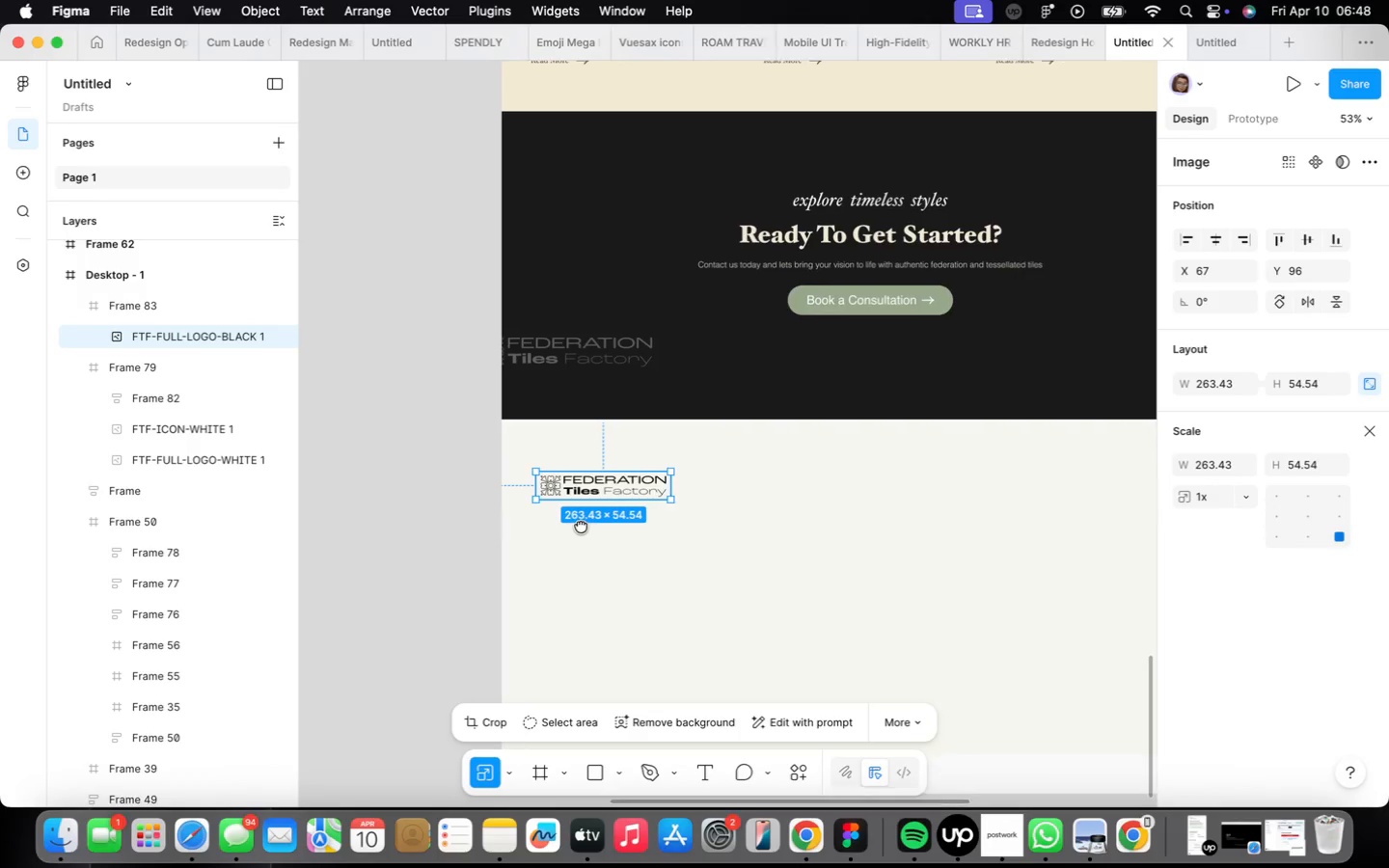 
scroll: coordinate [574, 524], scroll_direction: down, amount: 10.0
 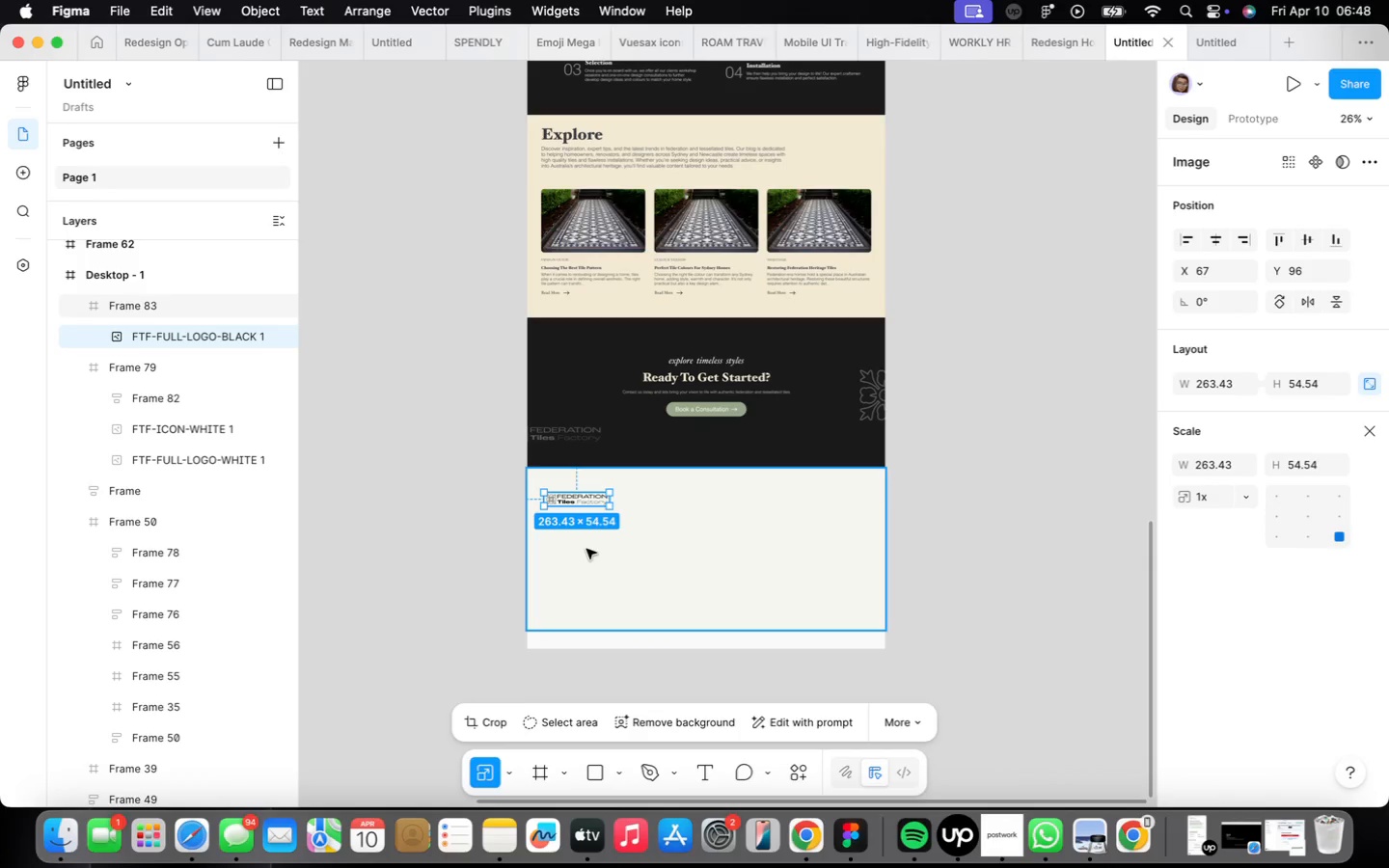 
scroll: coordinate [586, 550], scroll_direction: up, amount: 2.0
 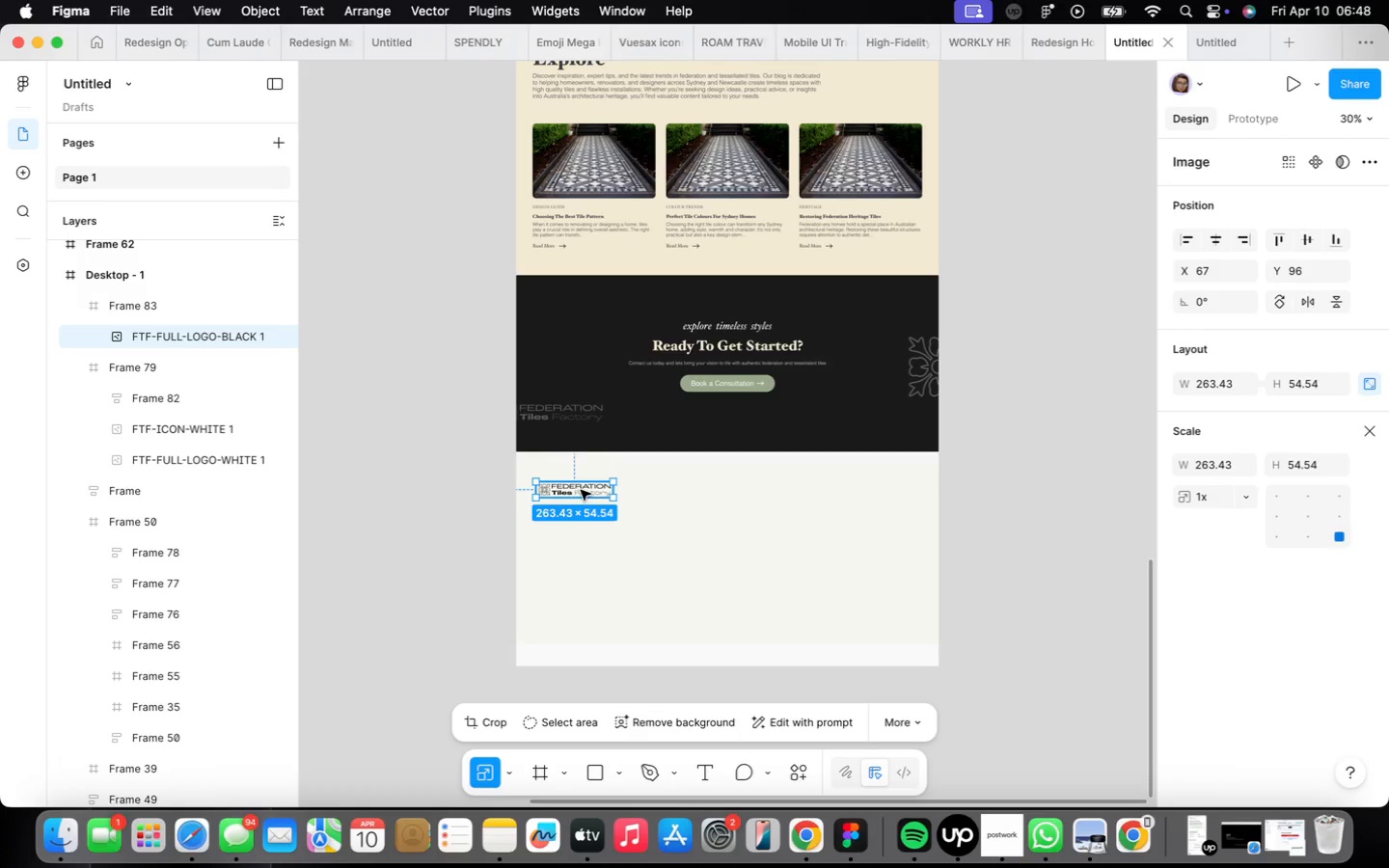 
left_click_drag(start_coordinate=[581, 487], to_coordinate=[579, 482])
 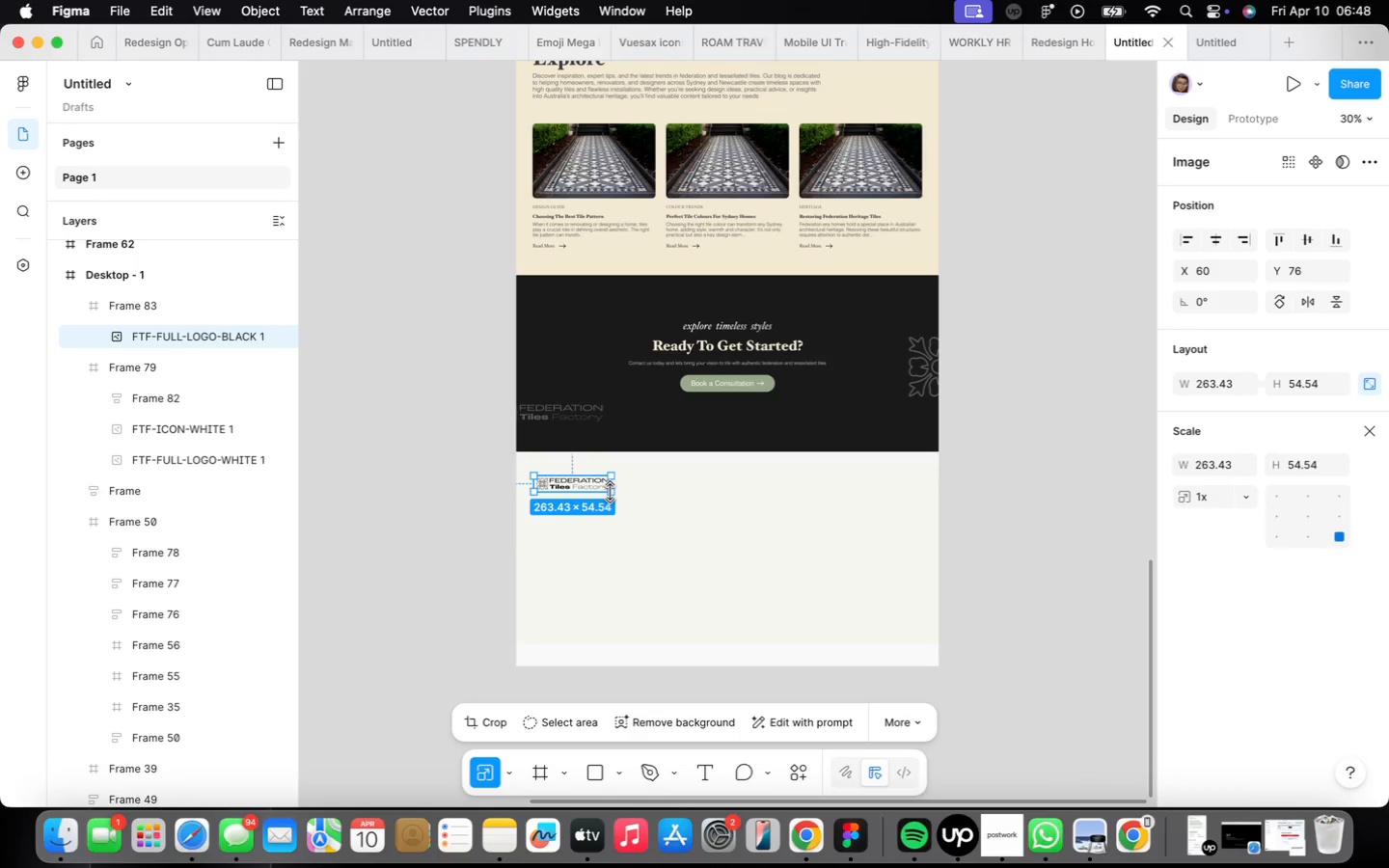 
left_click_drag(start_coordinate=[615, 494], to_coordinate=[620, 498])
 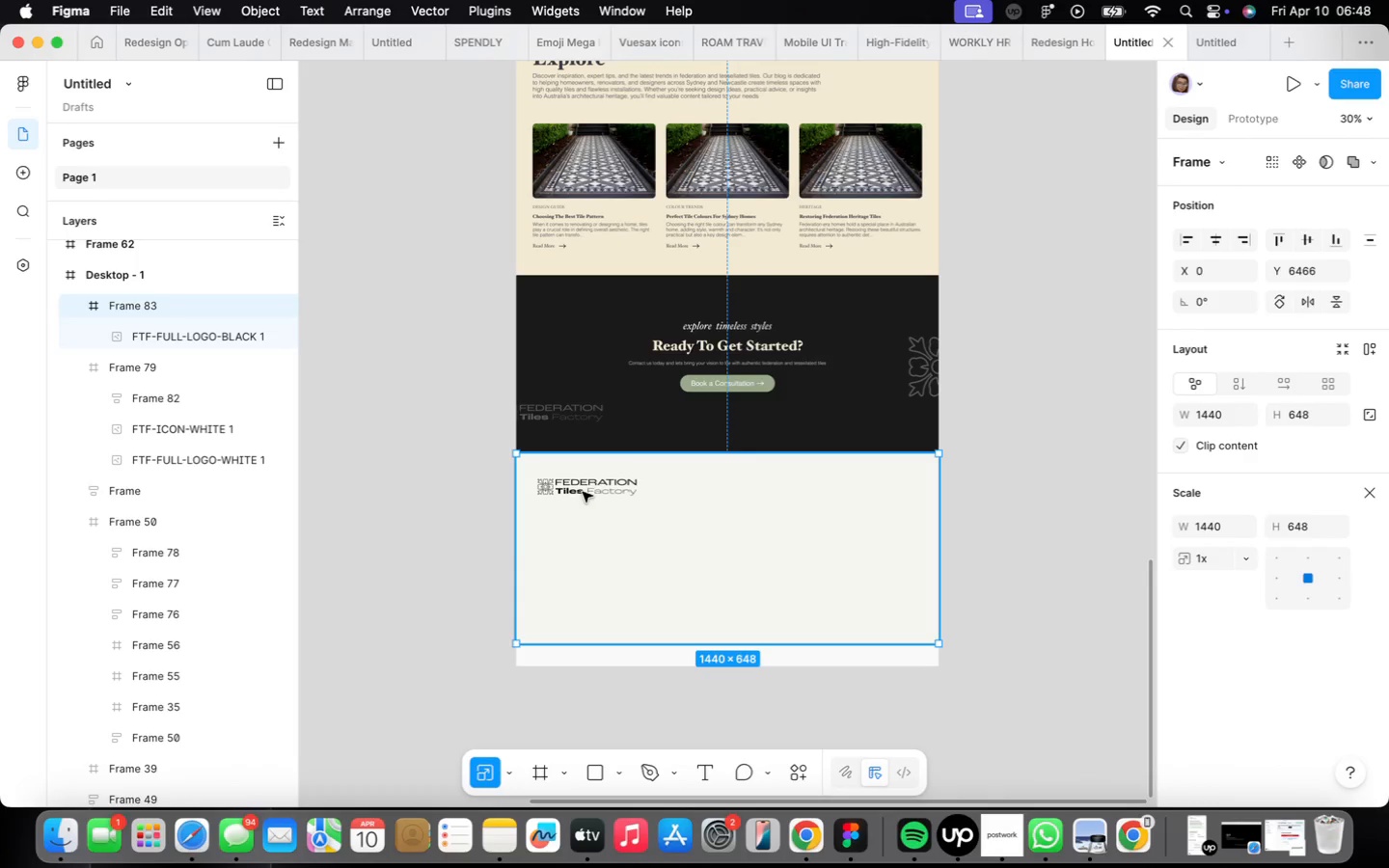 
double_click([583, 488])
 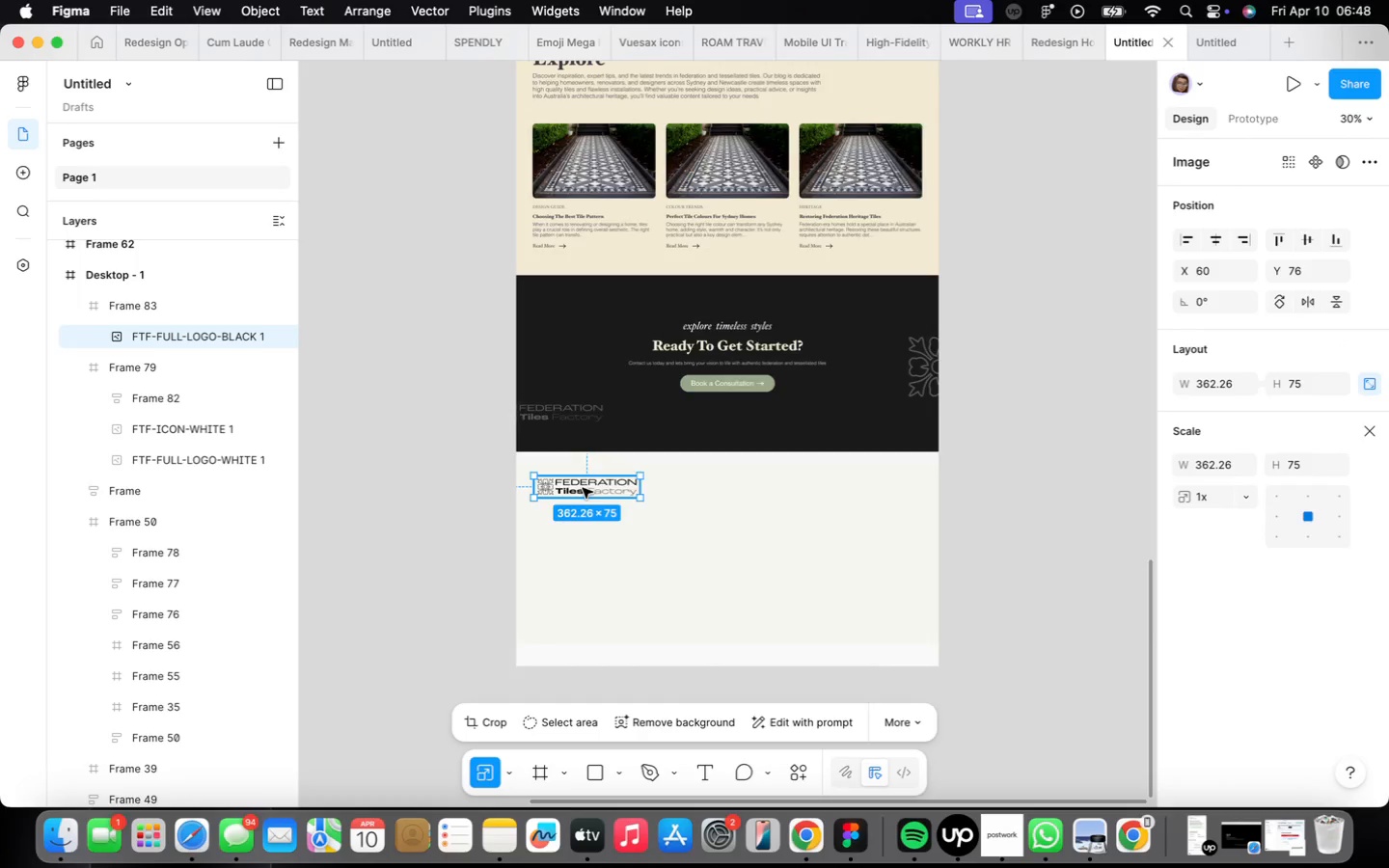 
scroll: coordinate [583, 488], scroll_direction: up, amount: 4.0
 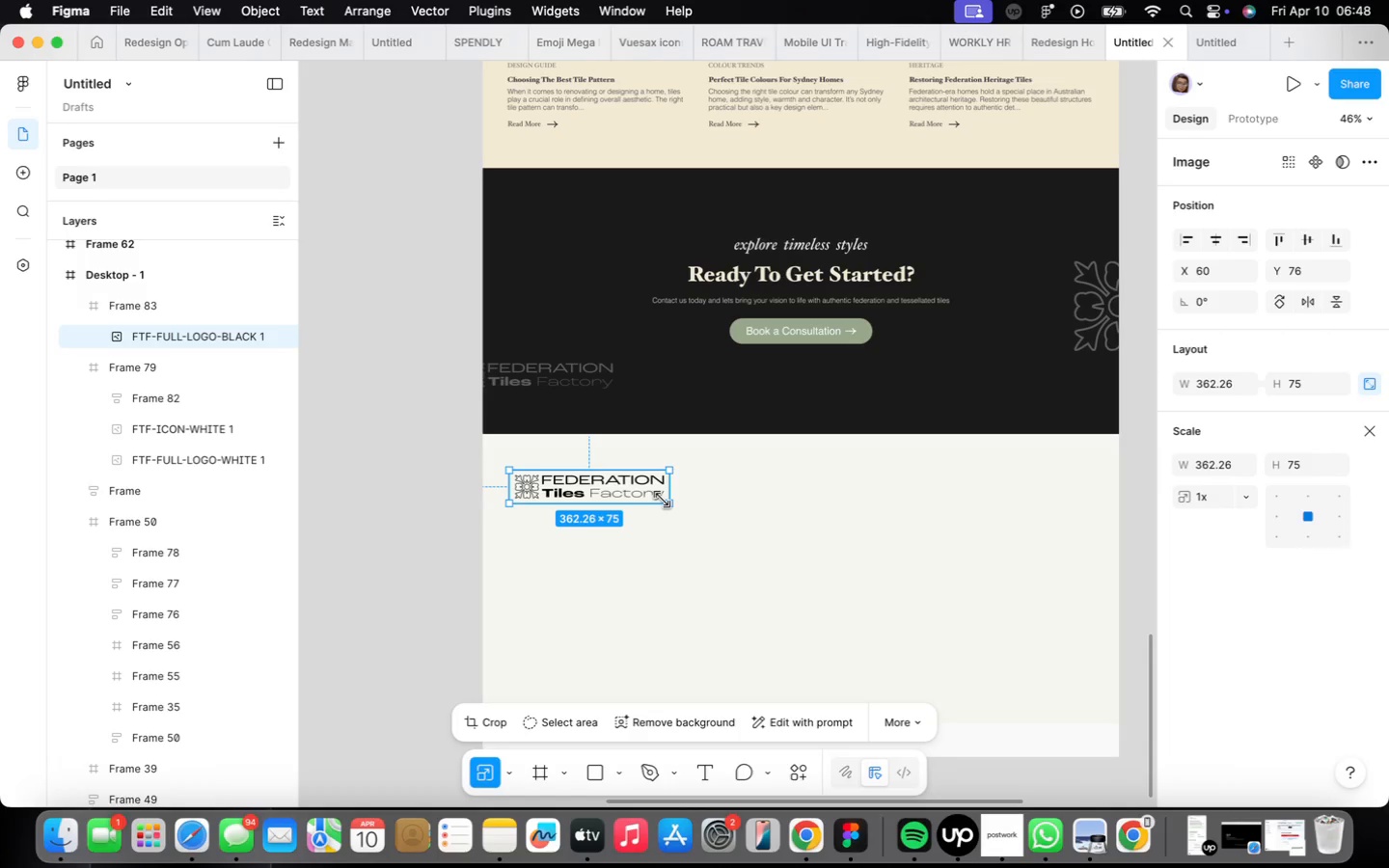 
left_click_drag(start_coordinate=[667, 503], to_coordinate=[652, 496])
 